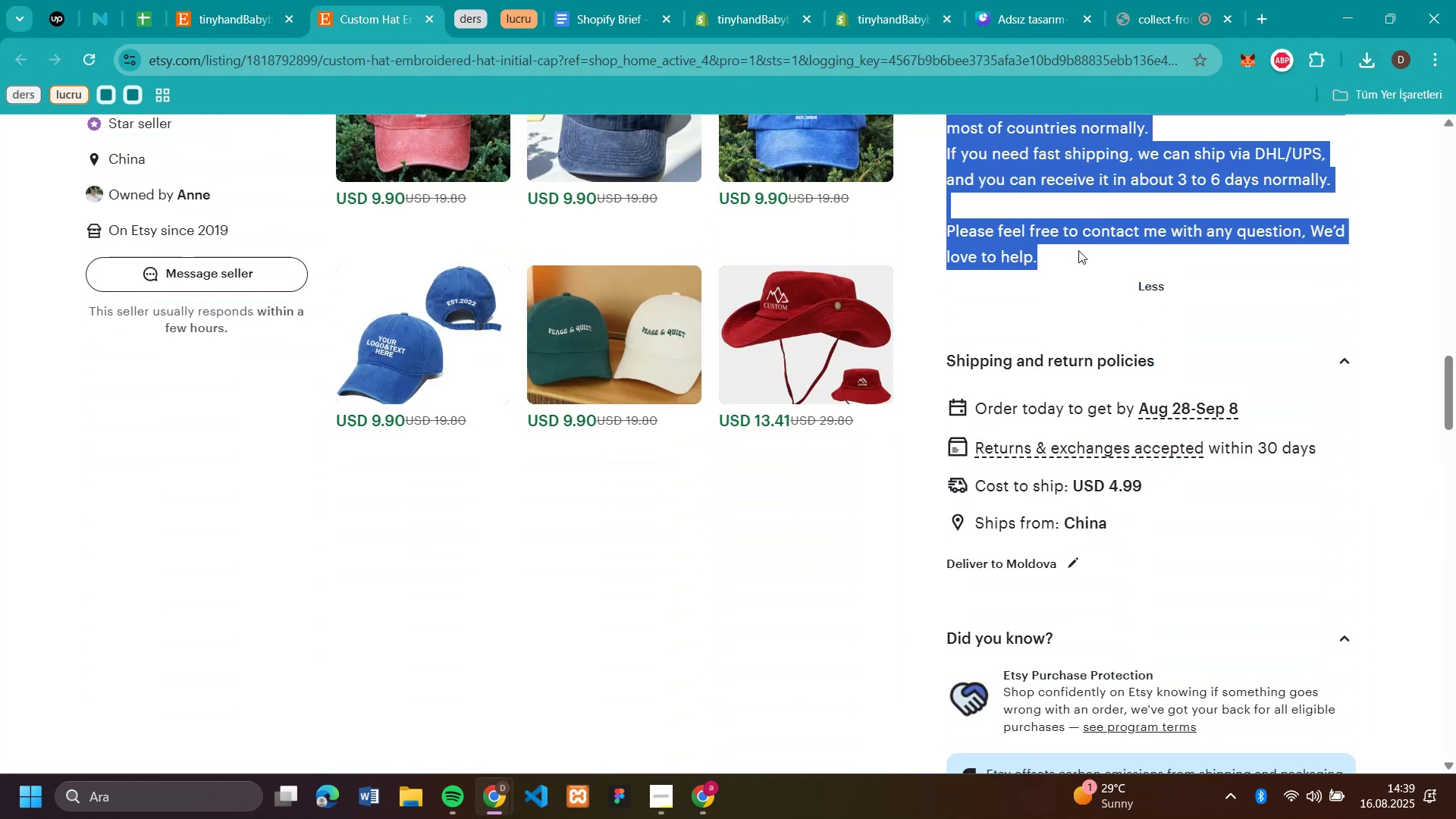 
key(Control+C)
 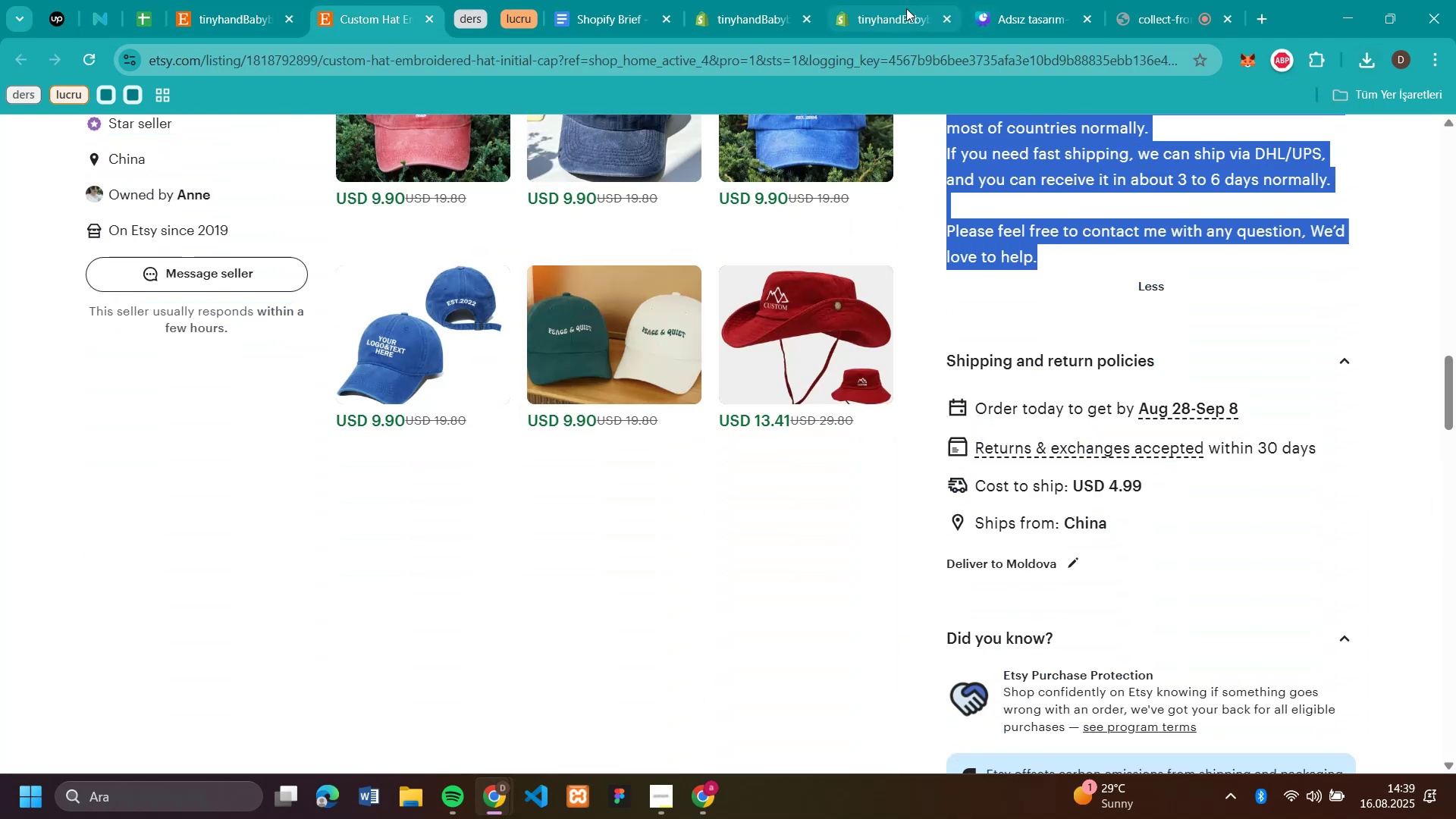 
left_click([899, 11])
 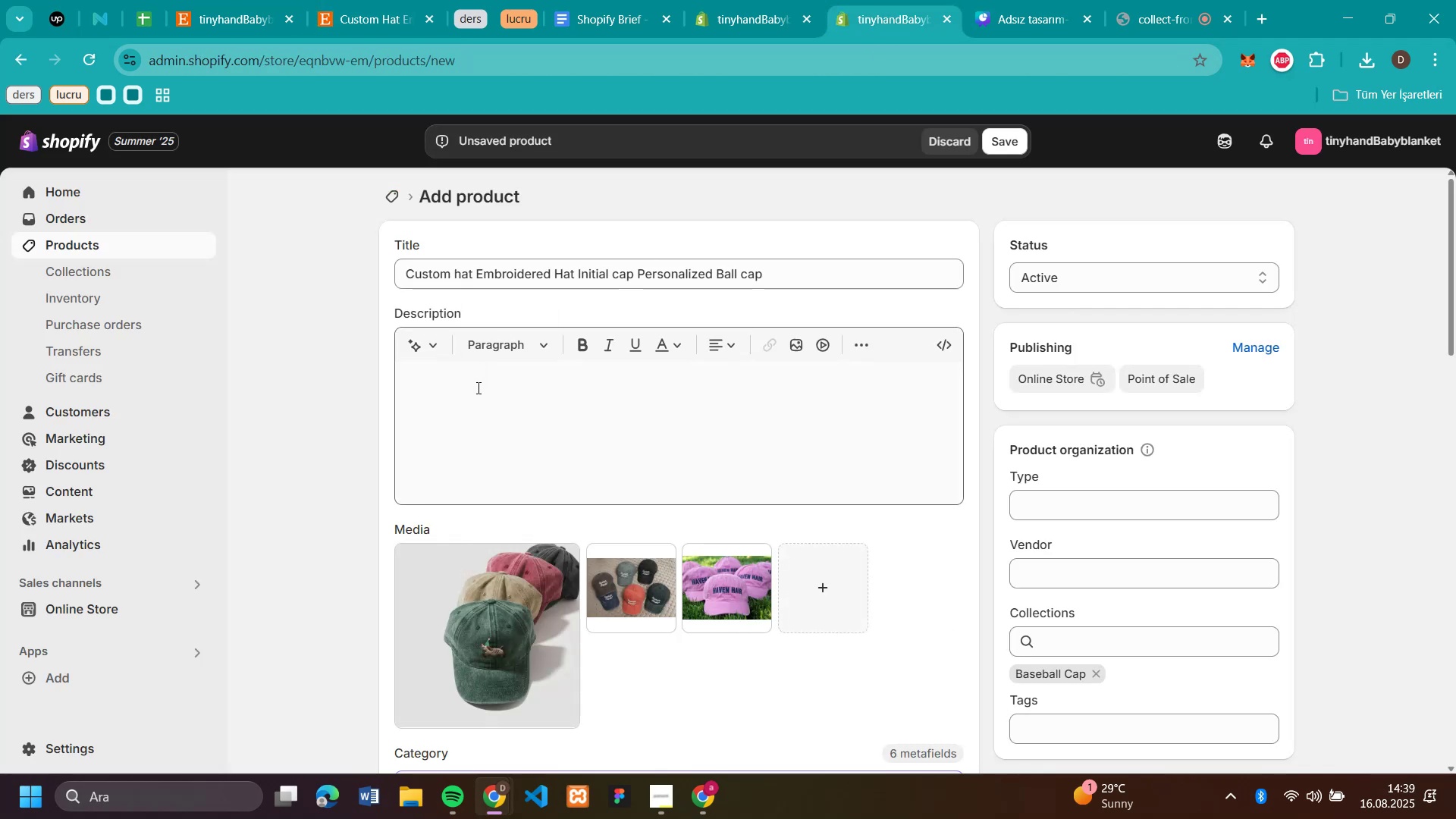 
key(Control+V)
 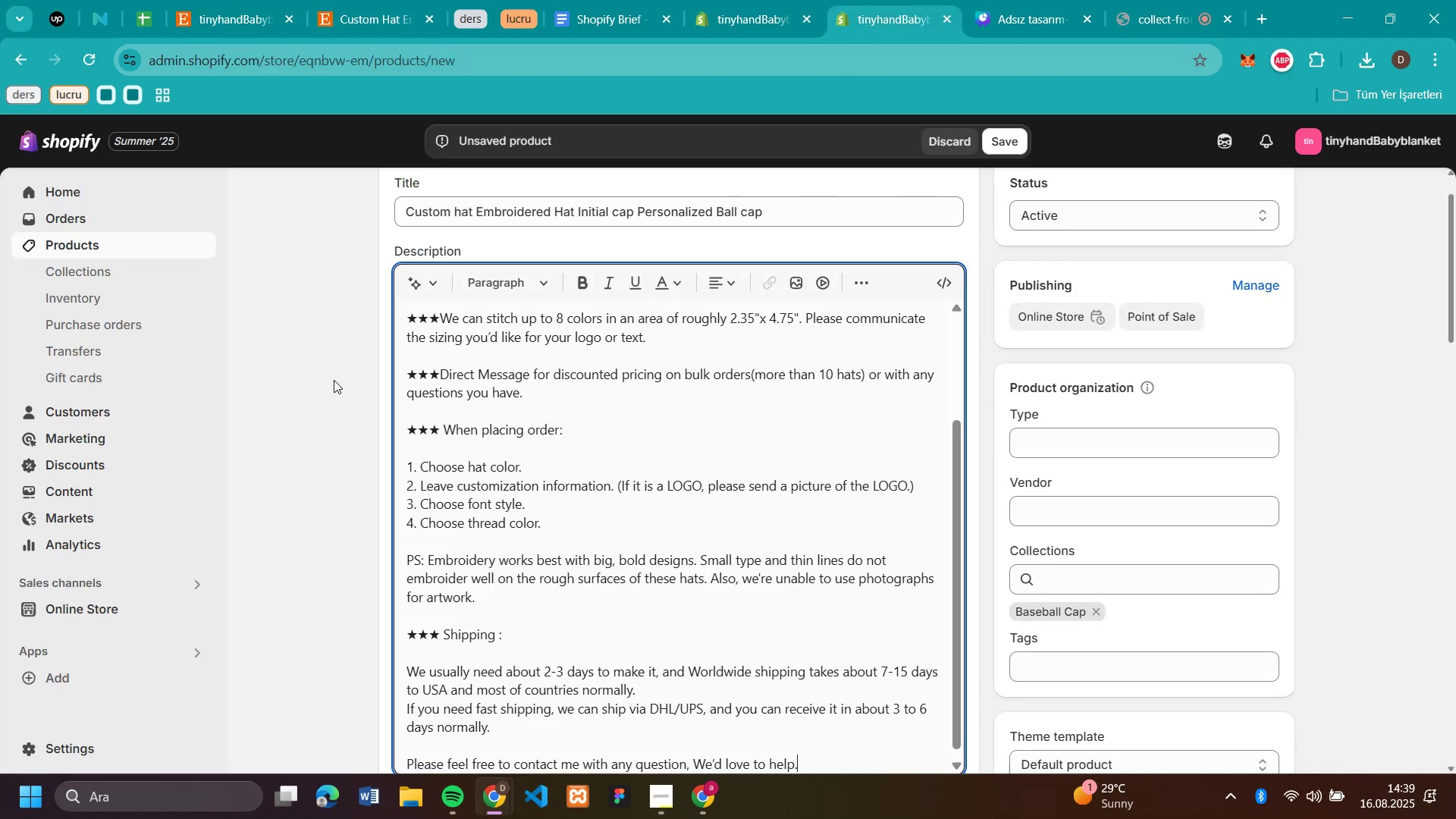 
left_click([325, 377])
 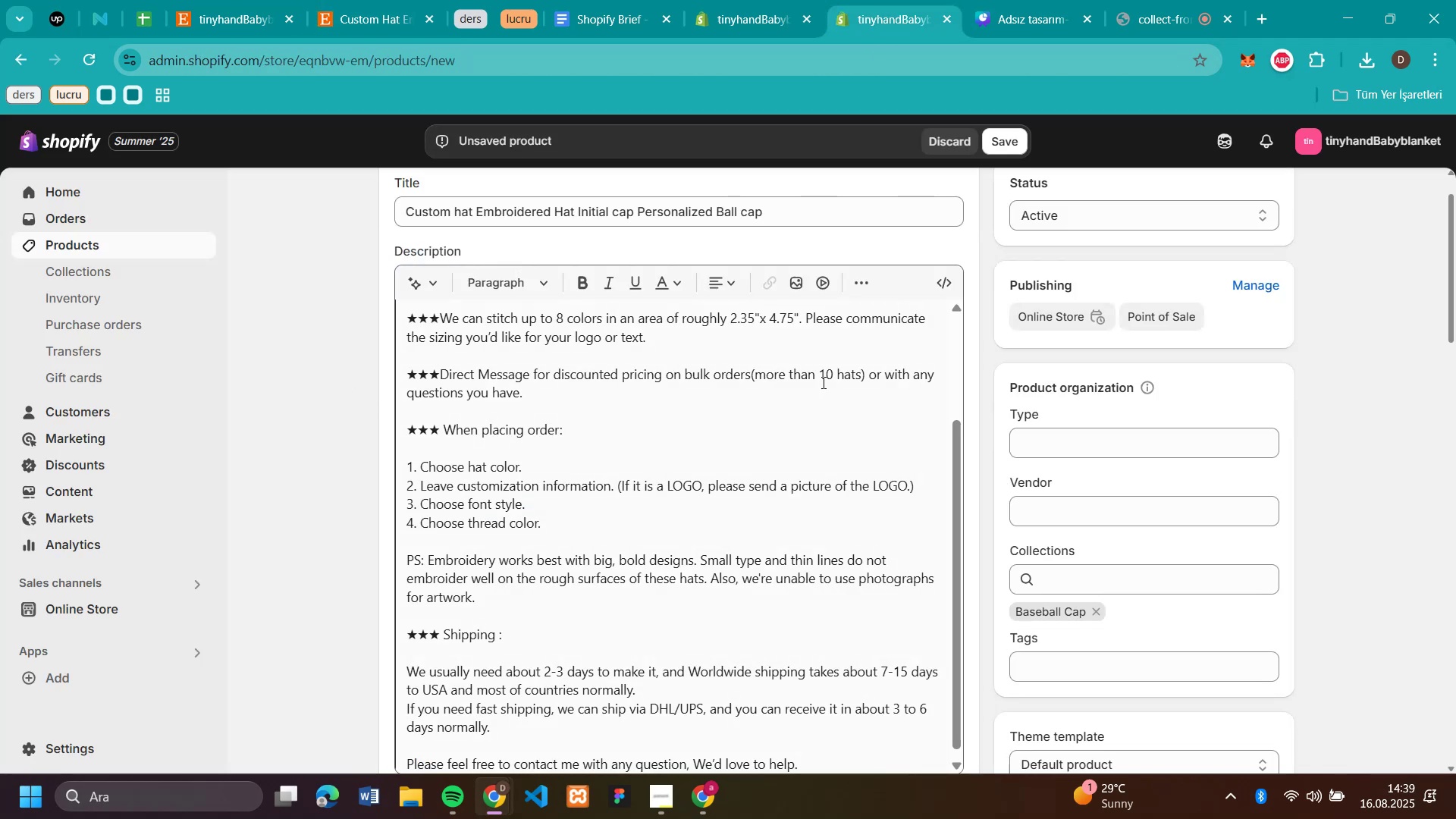 
scroll: coordinate [1160, 271], scroll_direction: down, amount: 16.0
 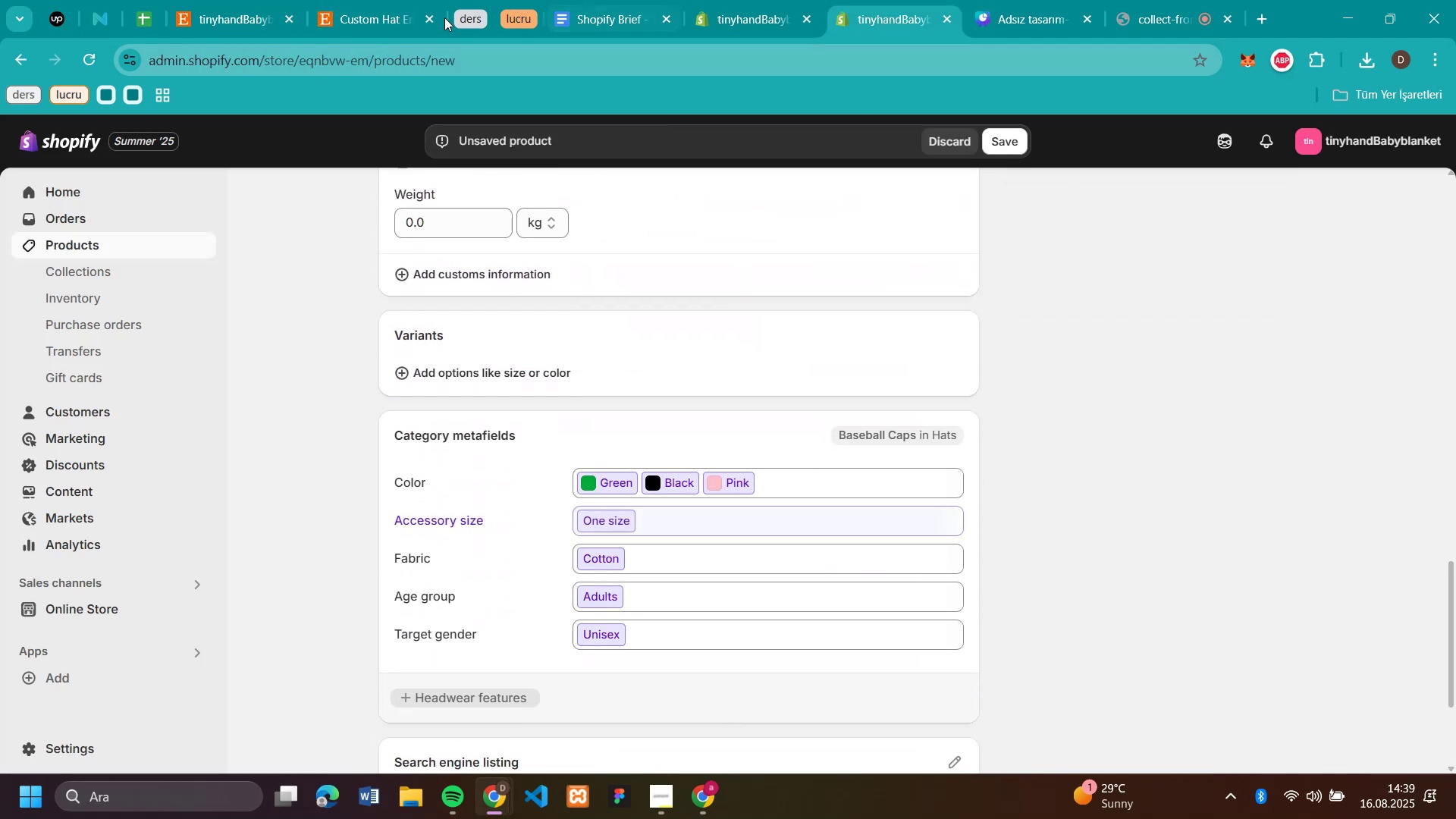 
left_click([350, 12])
 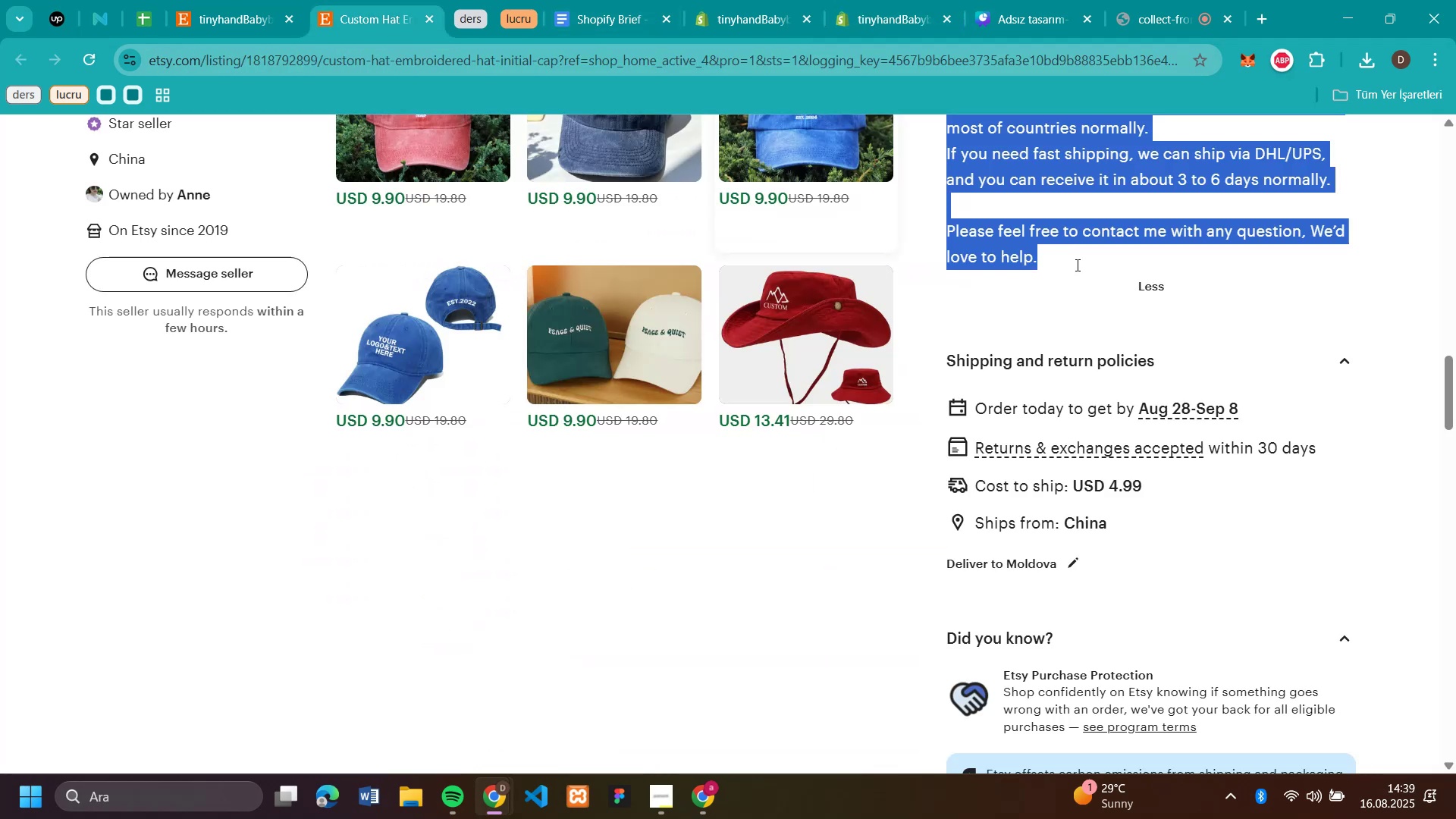 
scroll: coordinate [1341, 395], scroll_direction: up, amount: 17.0
 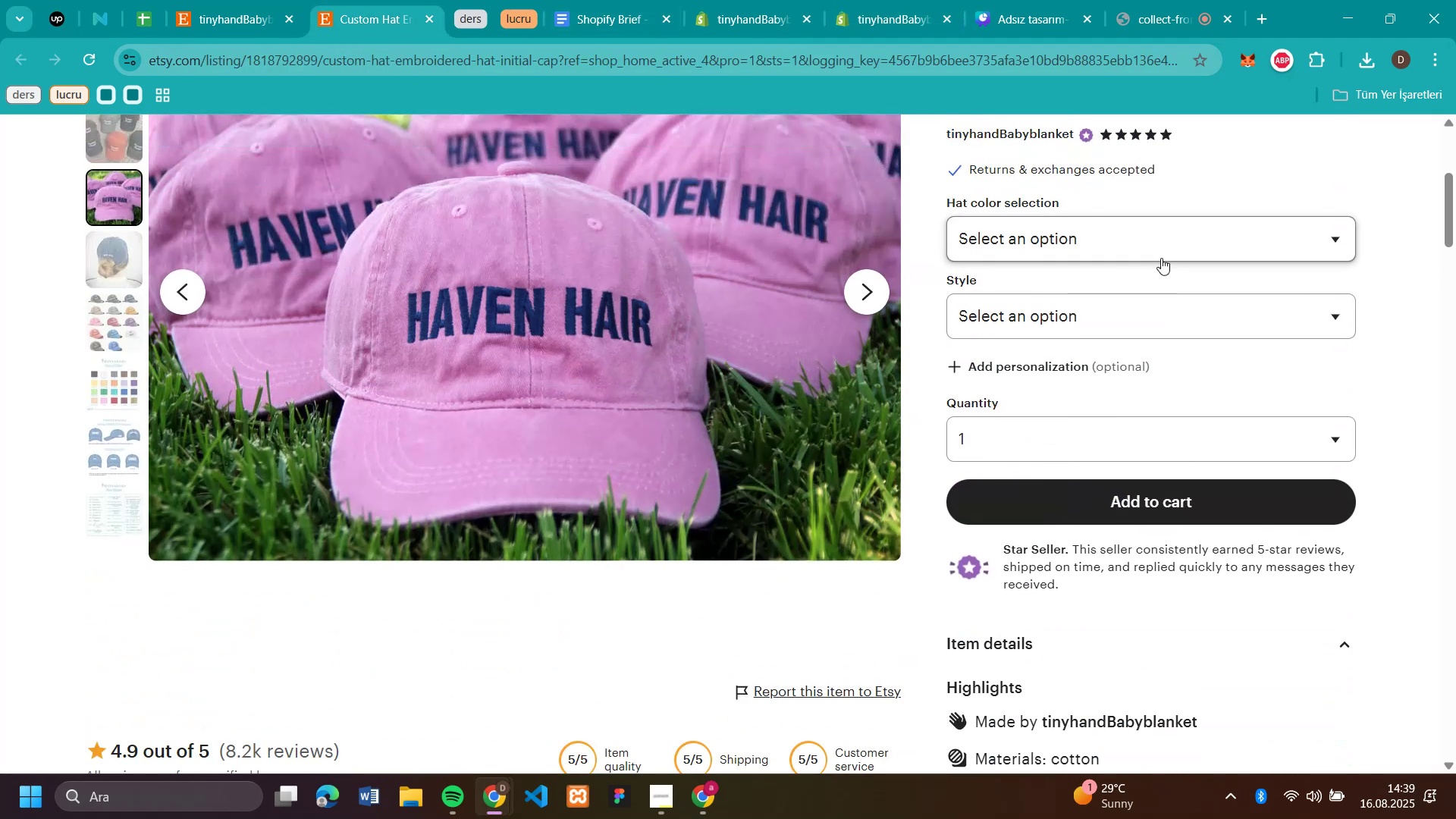 
left_click([1131, 325])
 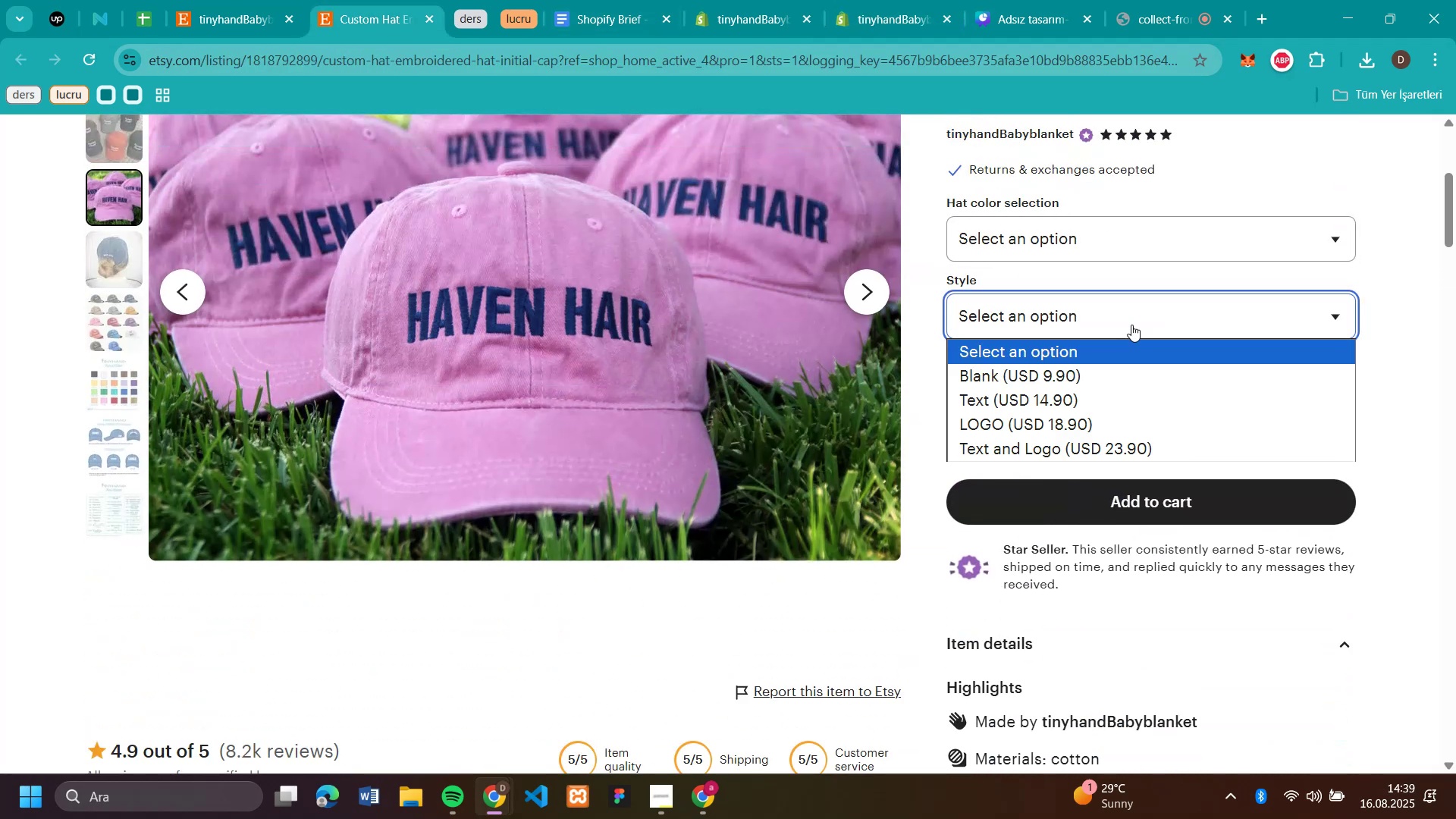 
left_click([1131, 325])
 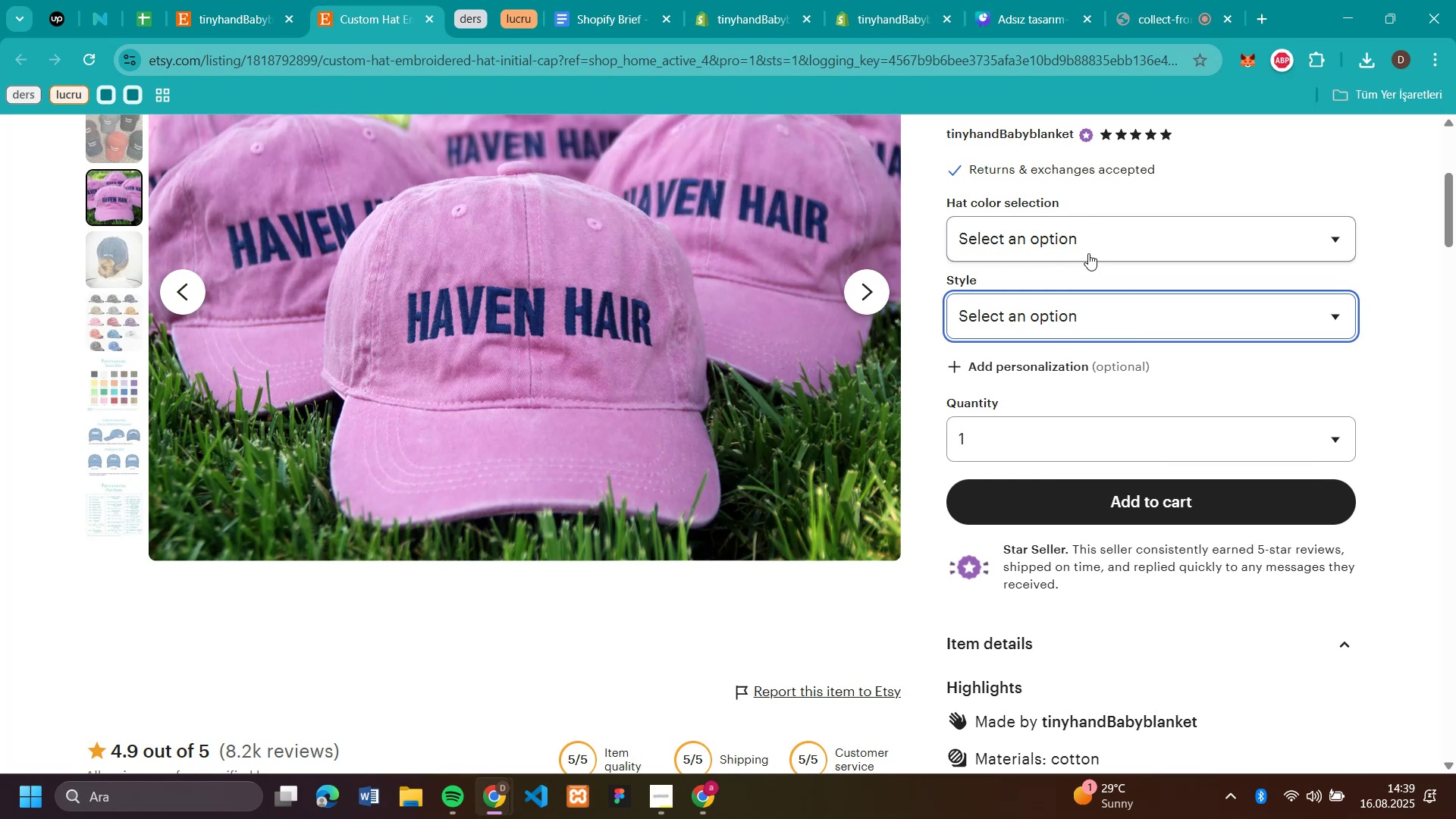 
double_click([1088, 253])
 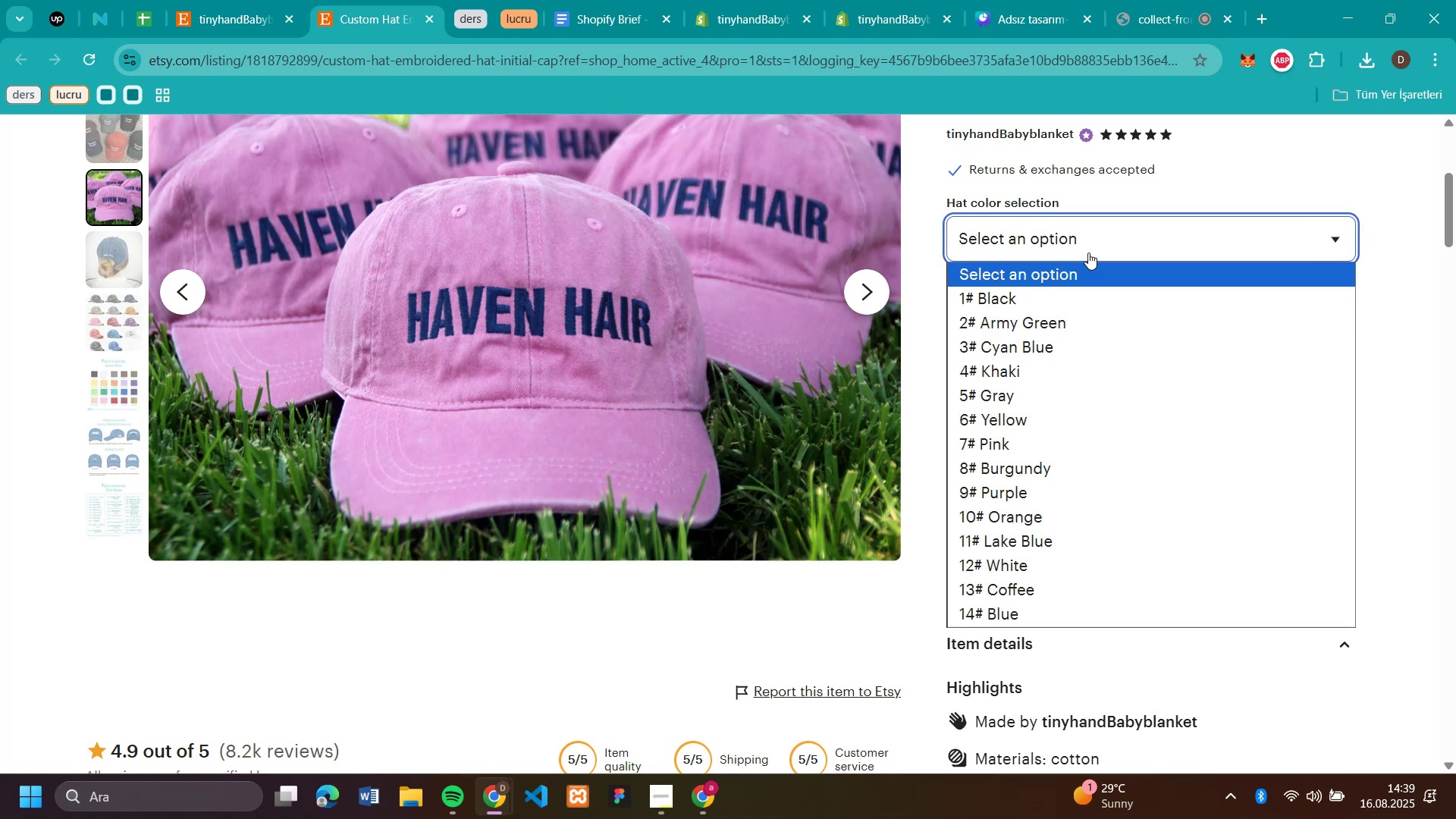 
left_click([1088, 253])
 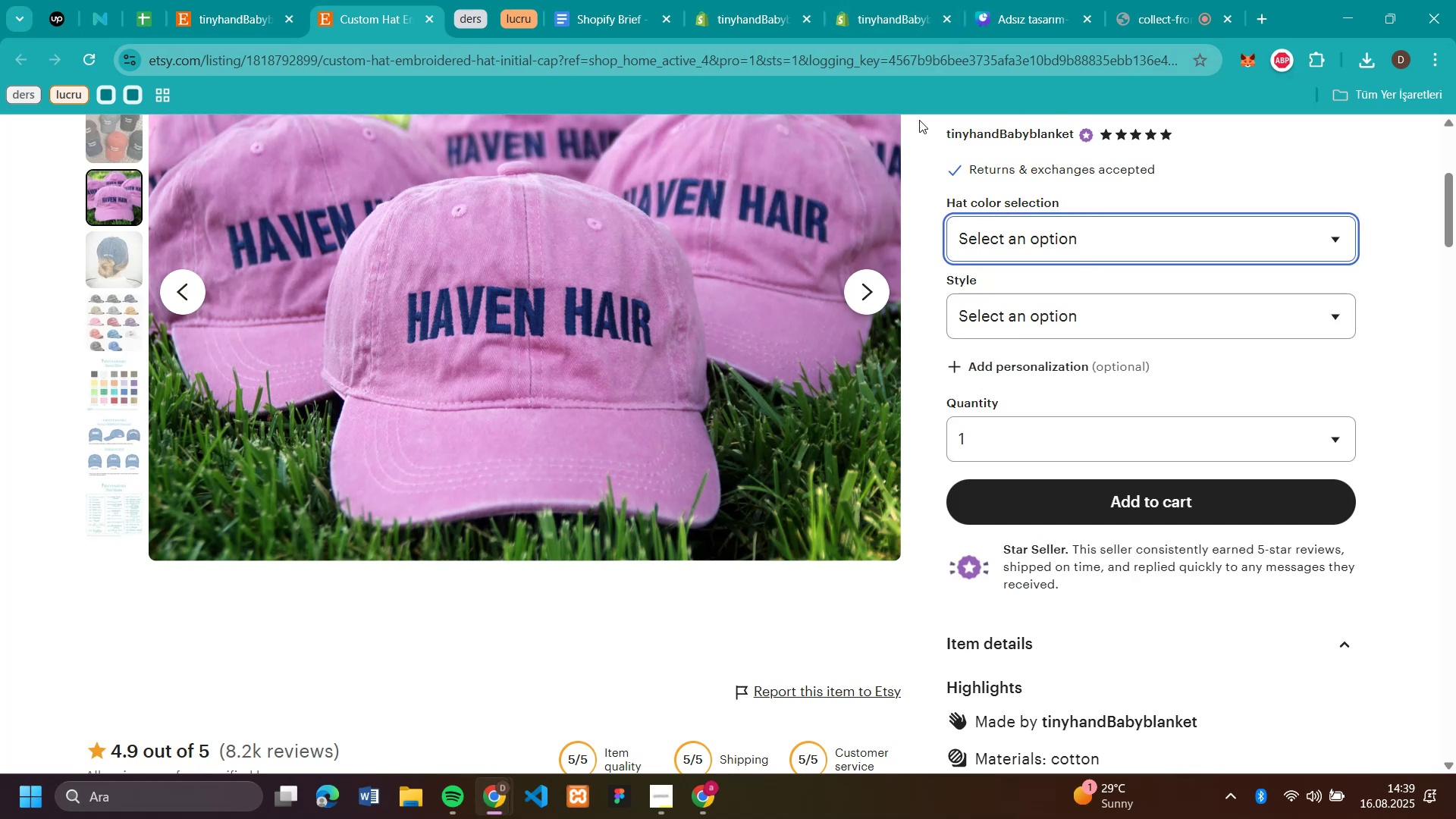 
scroll: coordinate [505, 491], scroll_direction: up, amount: 1.0
 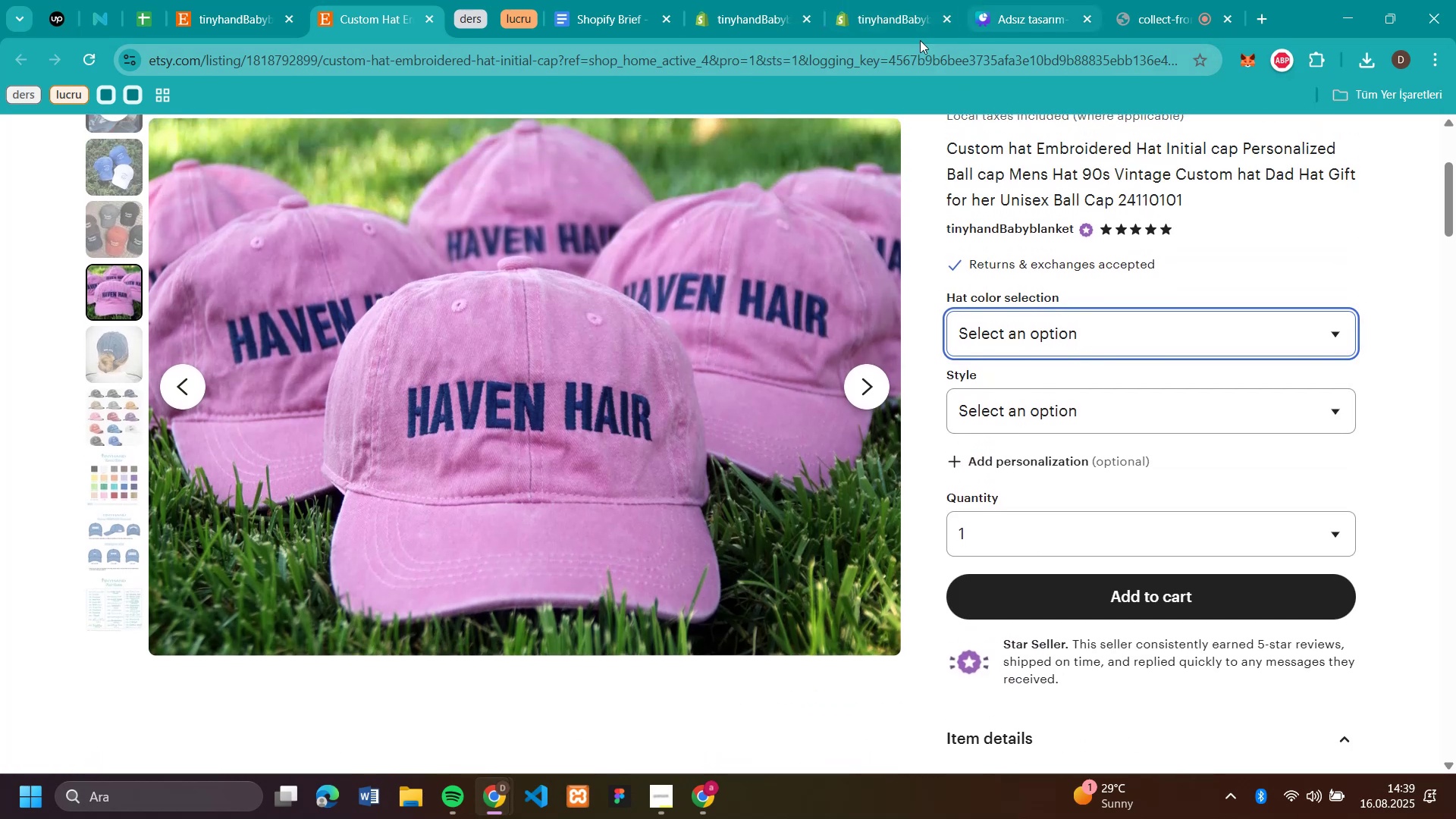 
left_click([893, 28])
 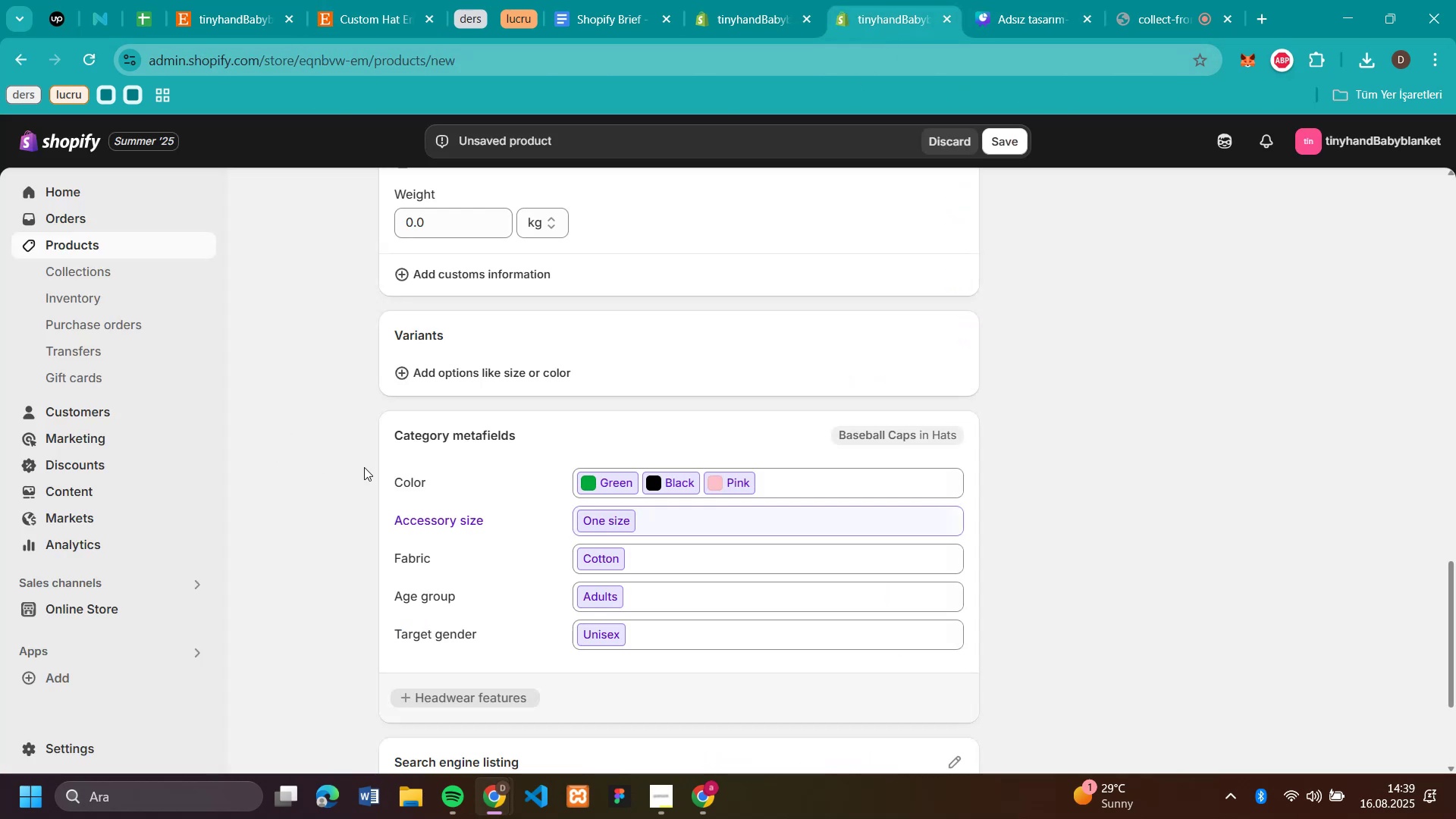 
mouse_move([460, 388])
 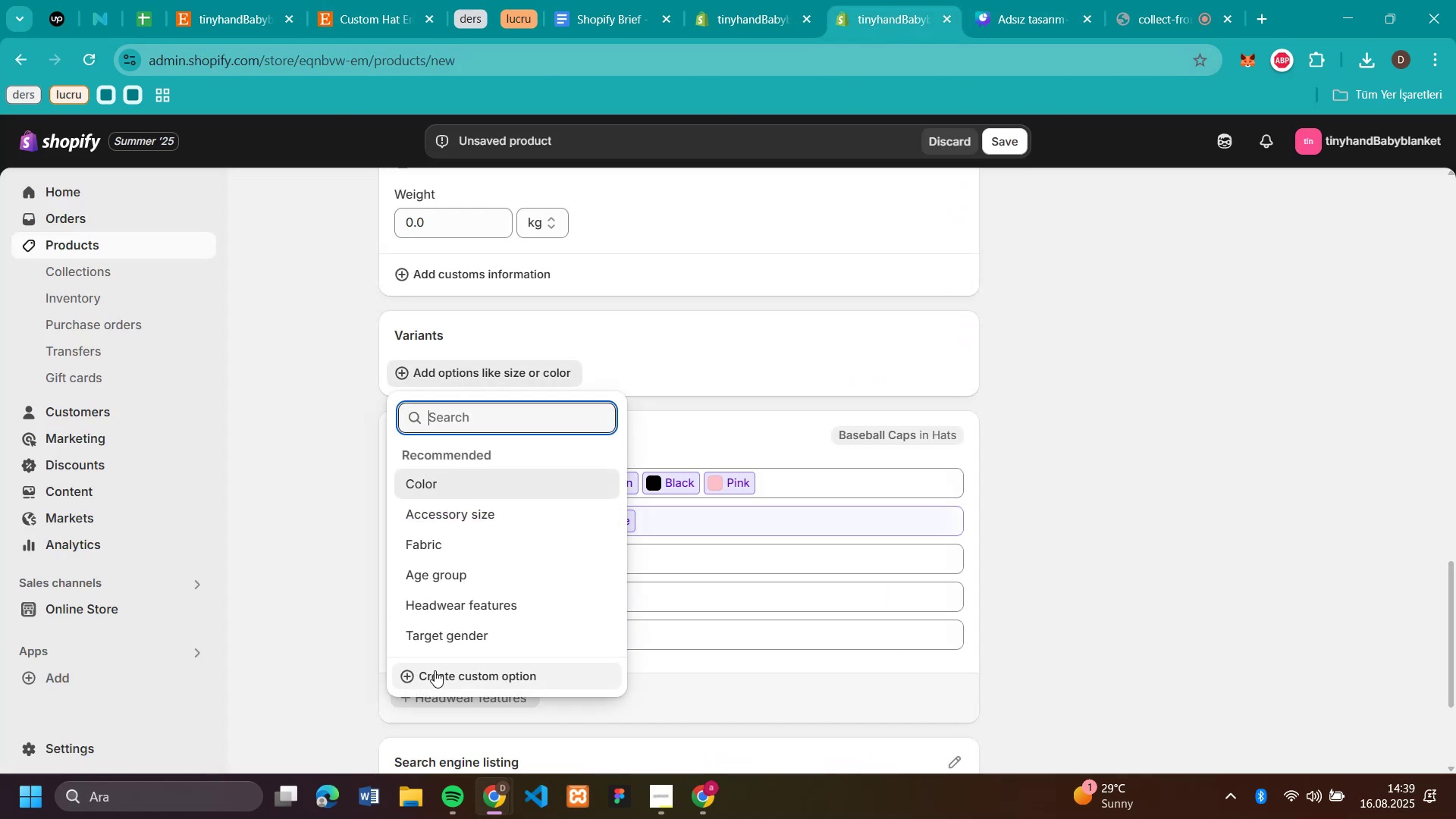 
left_click([435, 670])
 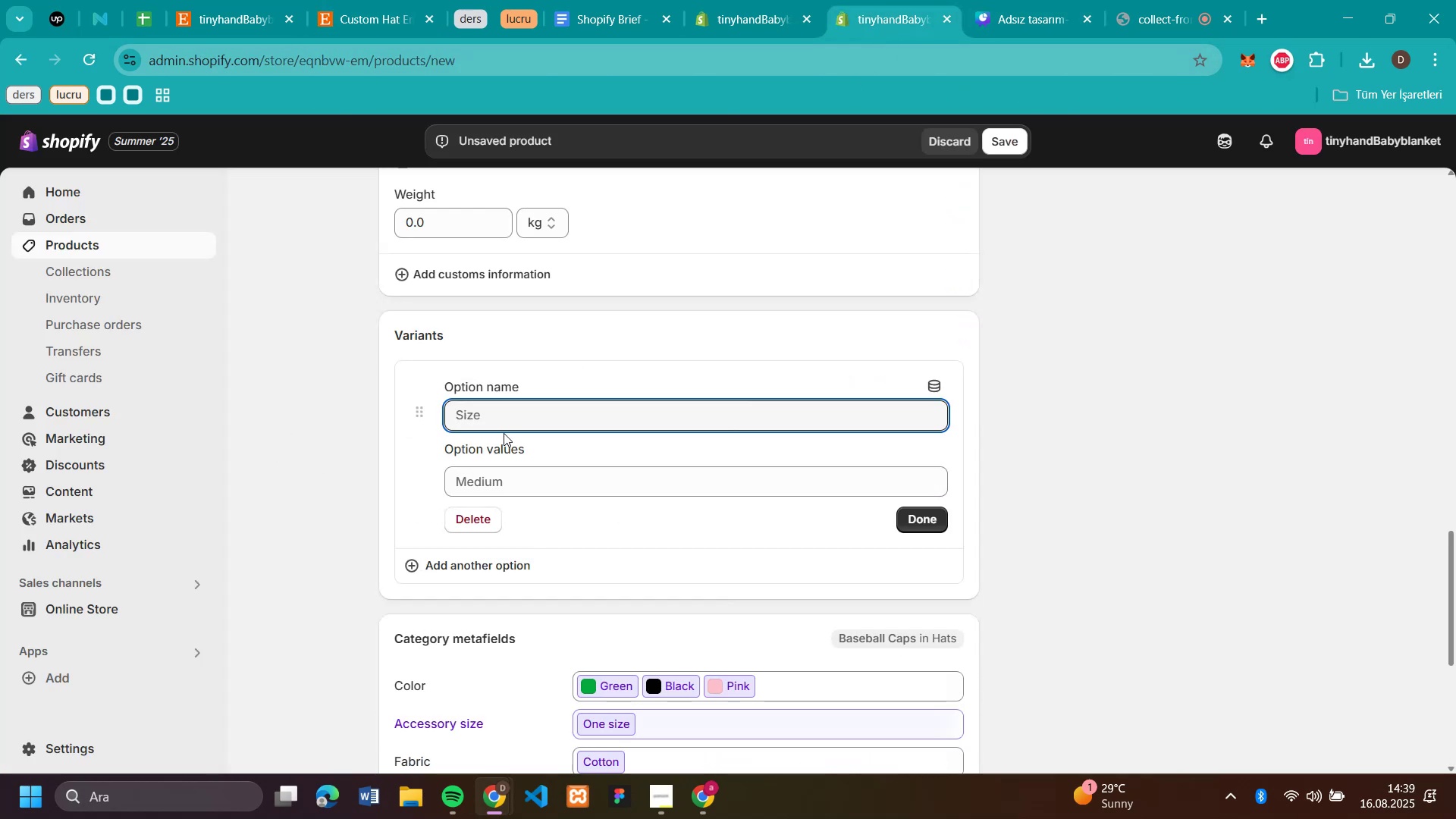 
type(style)
 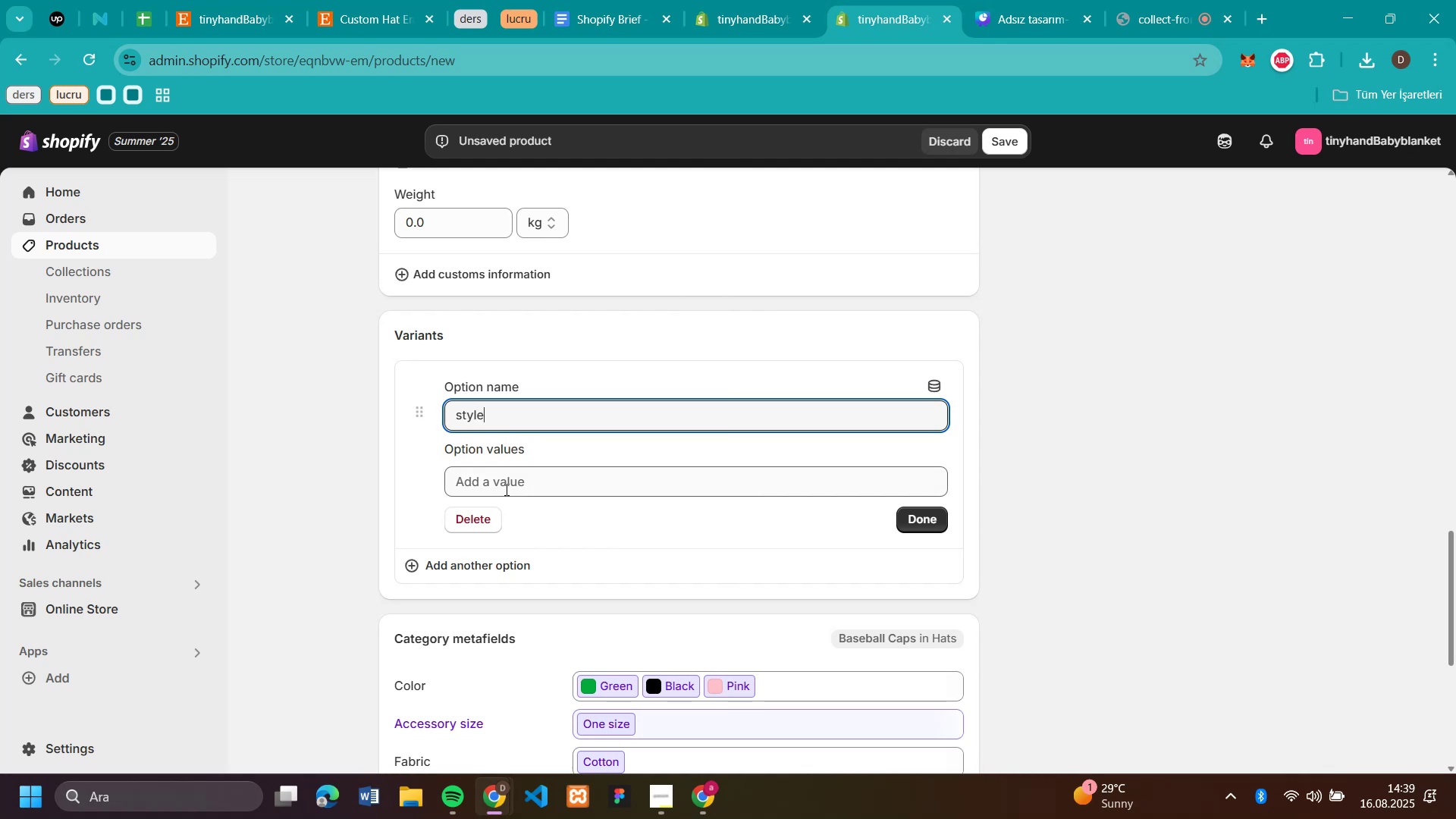 
left_click([505, 489])
 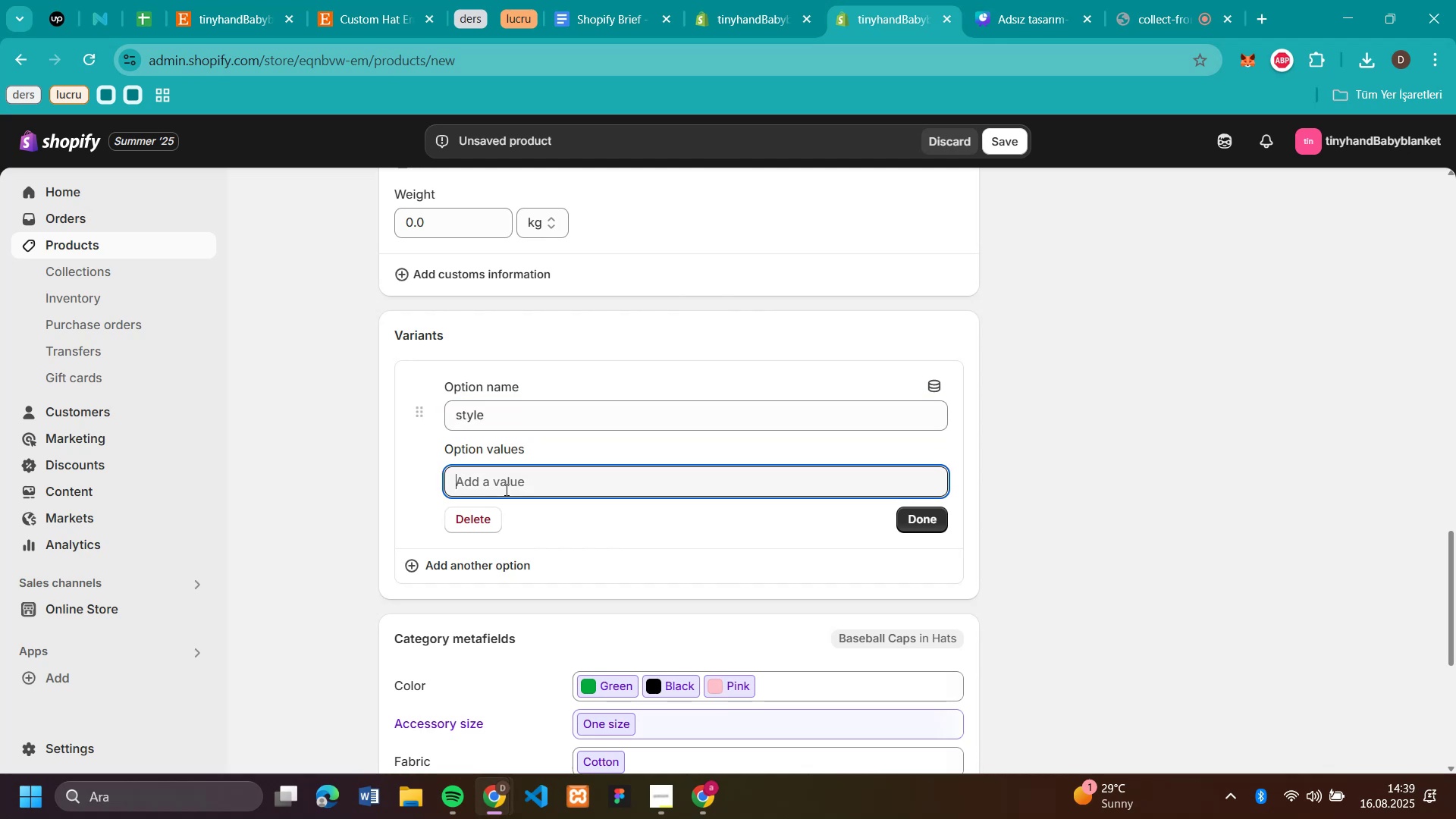 
type(blank)
 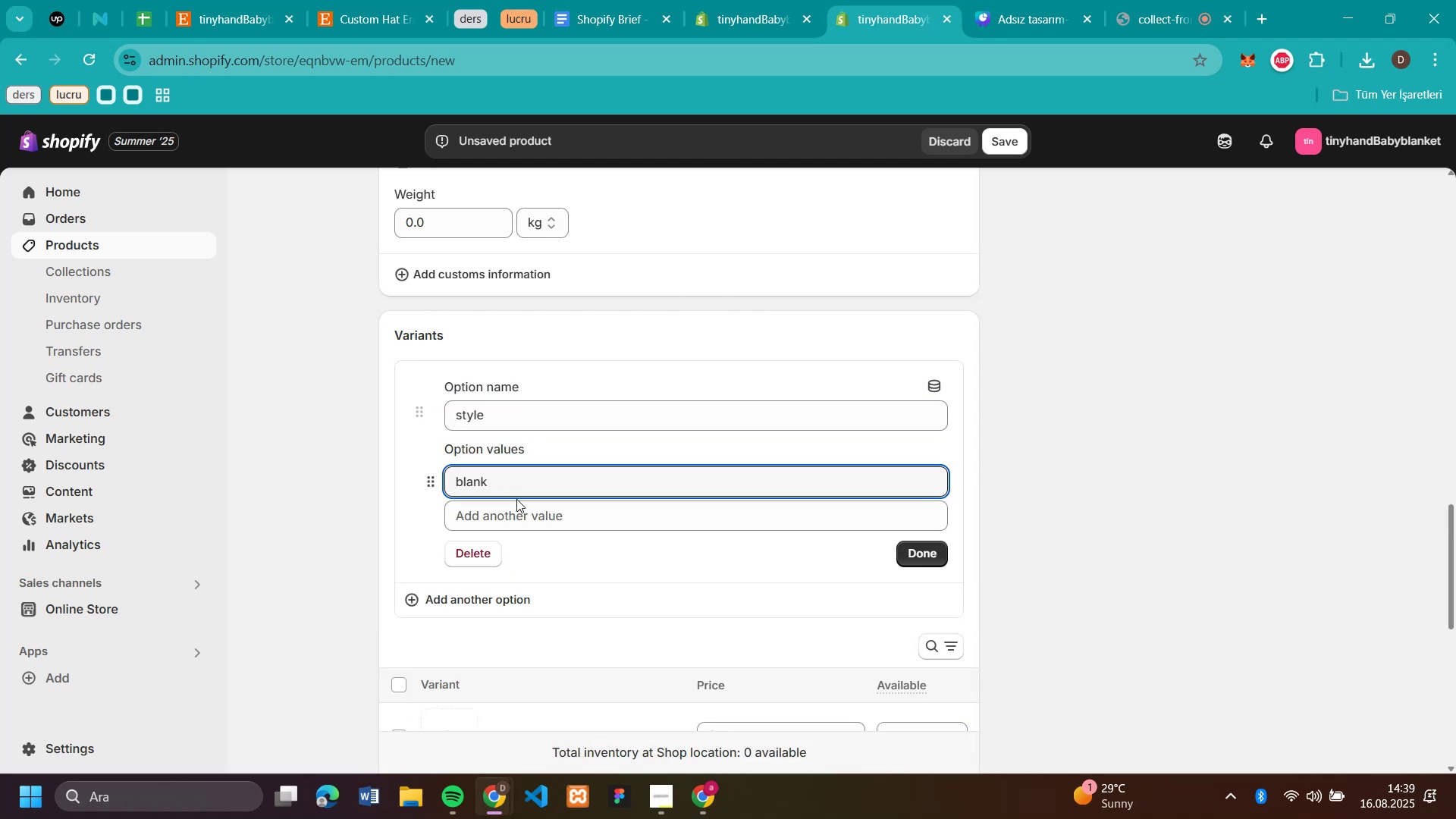 
left_click([526, 513])
 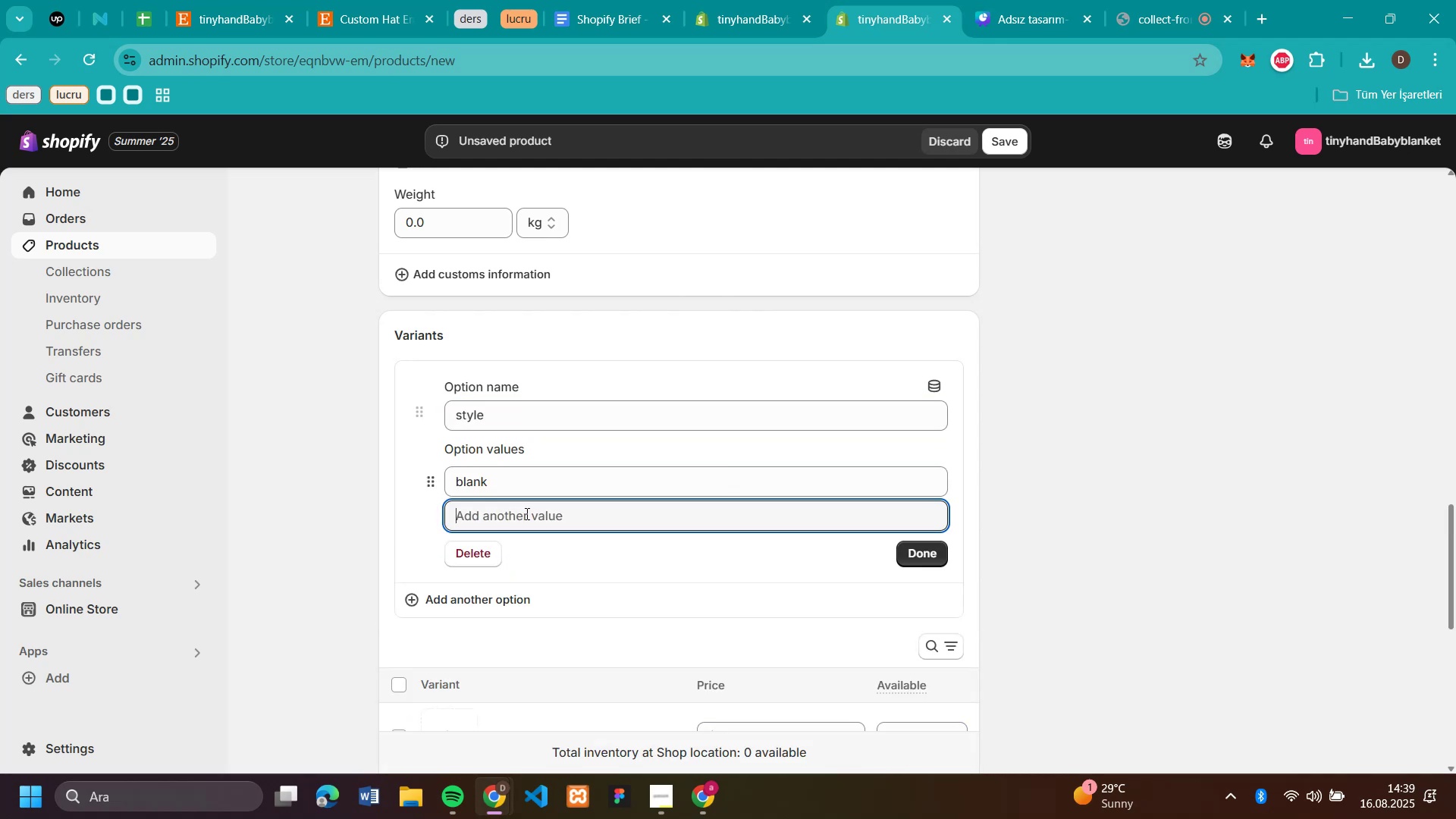 
type(text)
 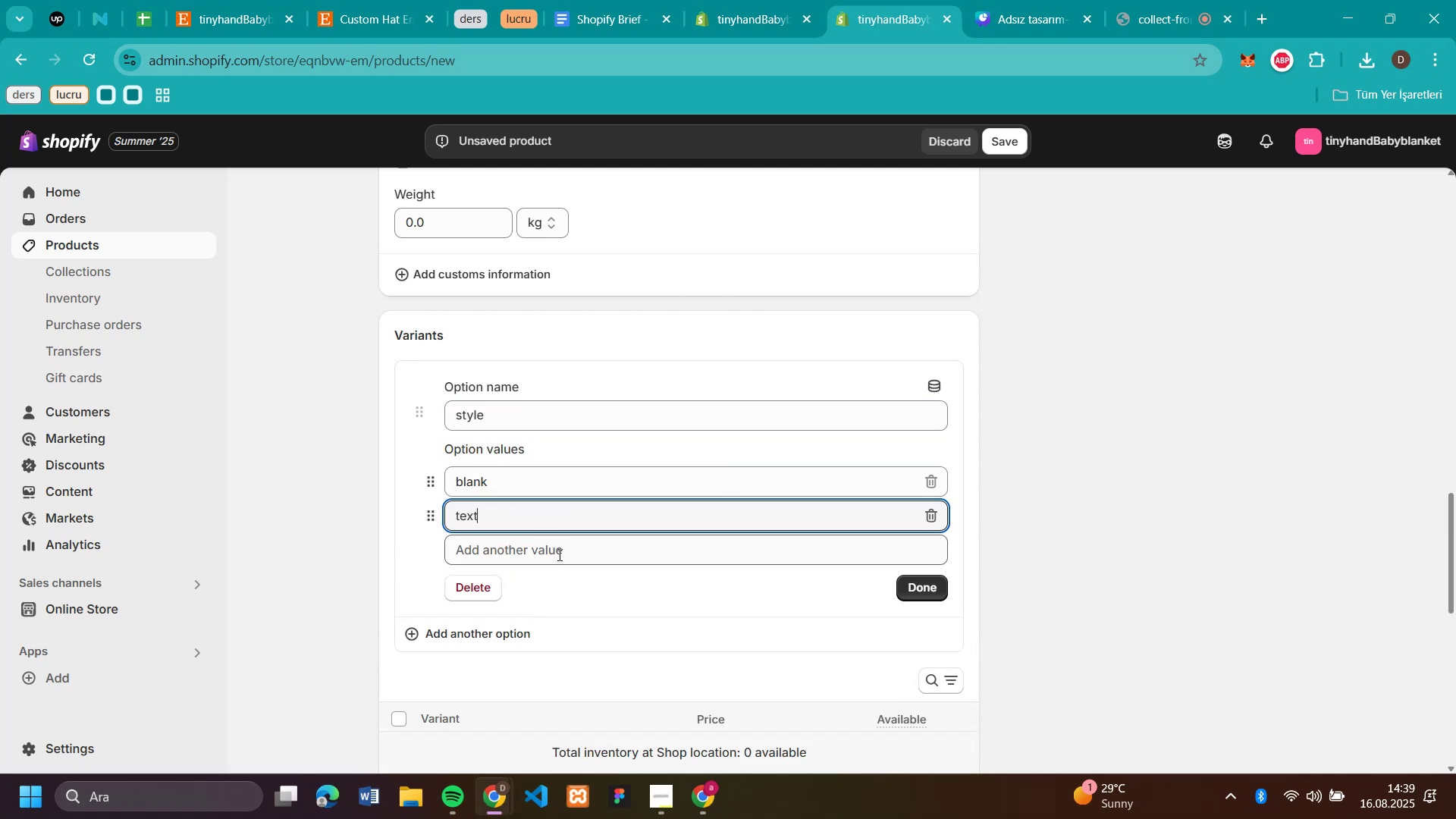 
left_click([560, 557])
 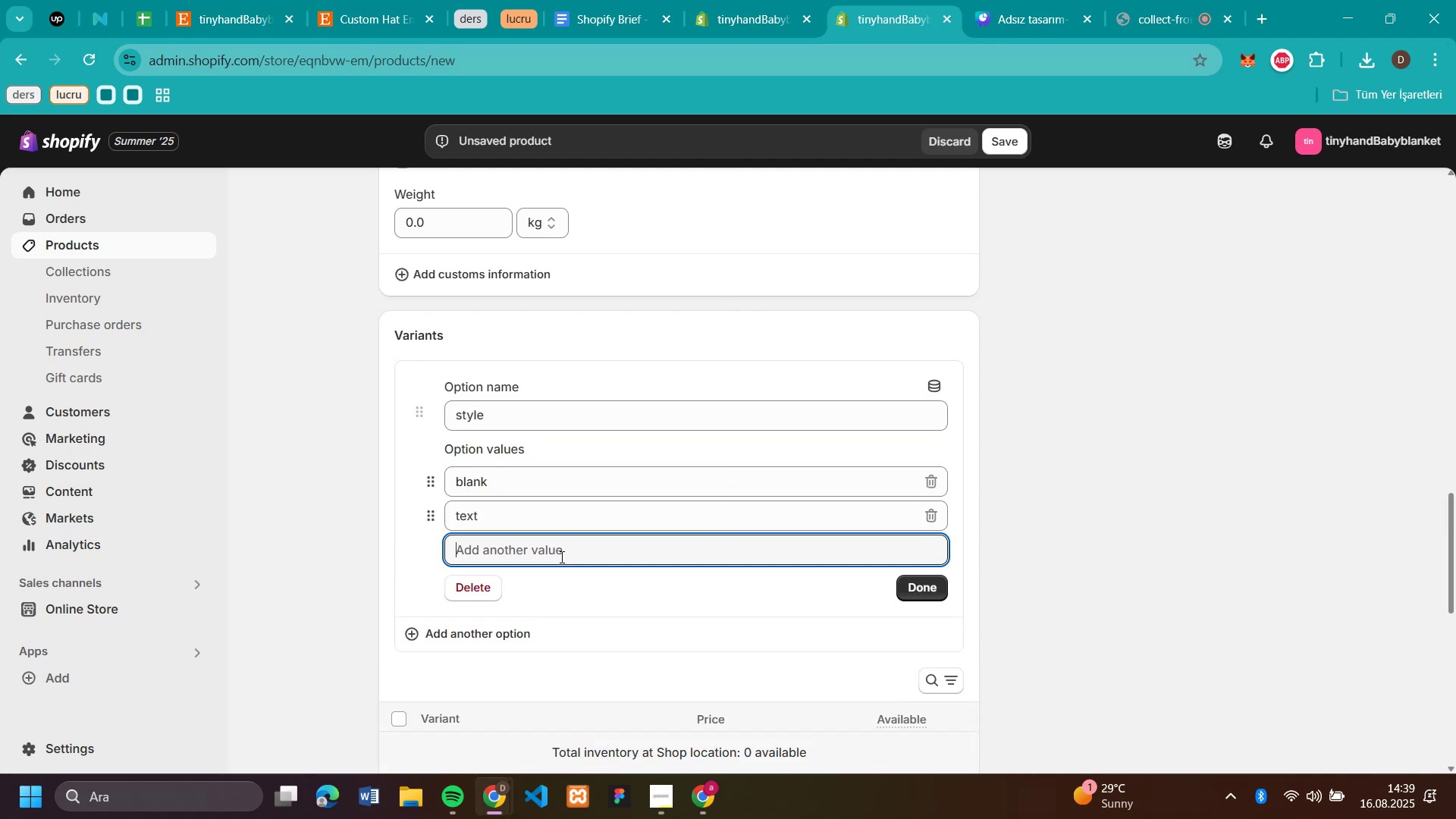 
type(logo)
 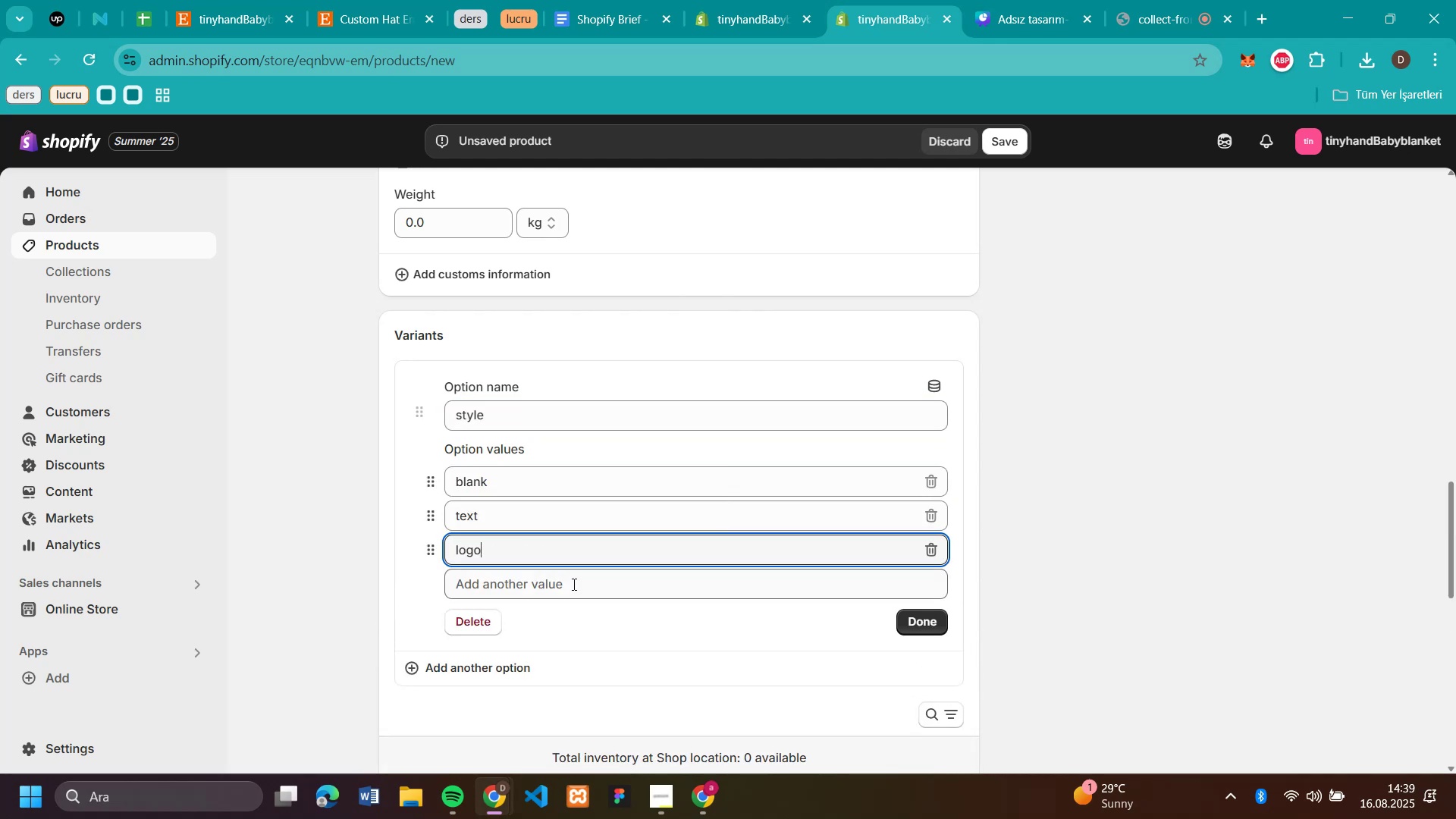 
left_click([573, 584])
 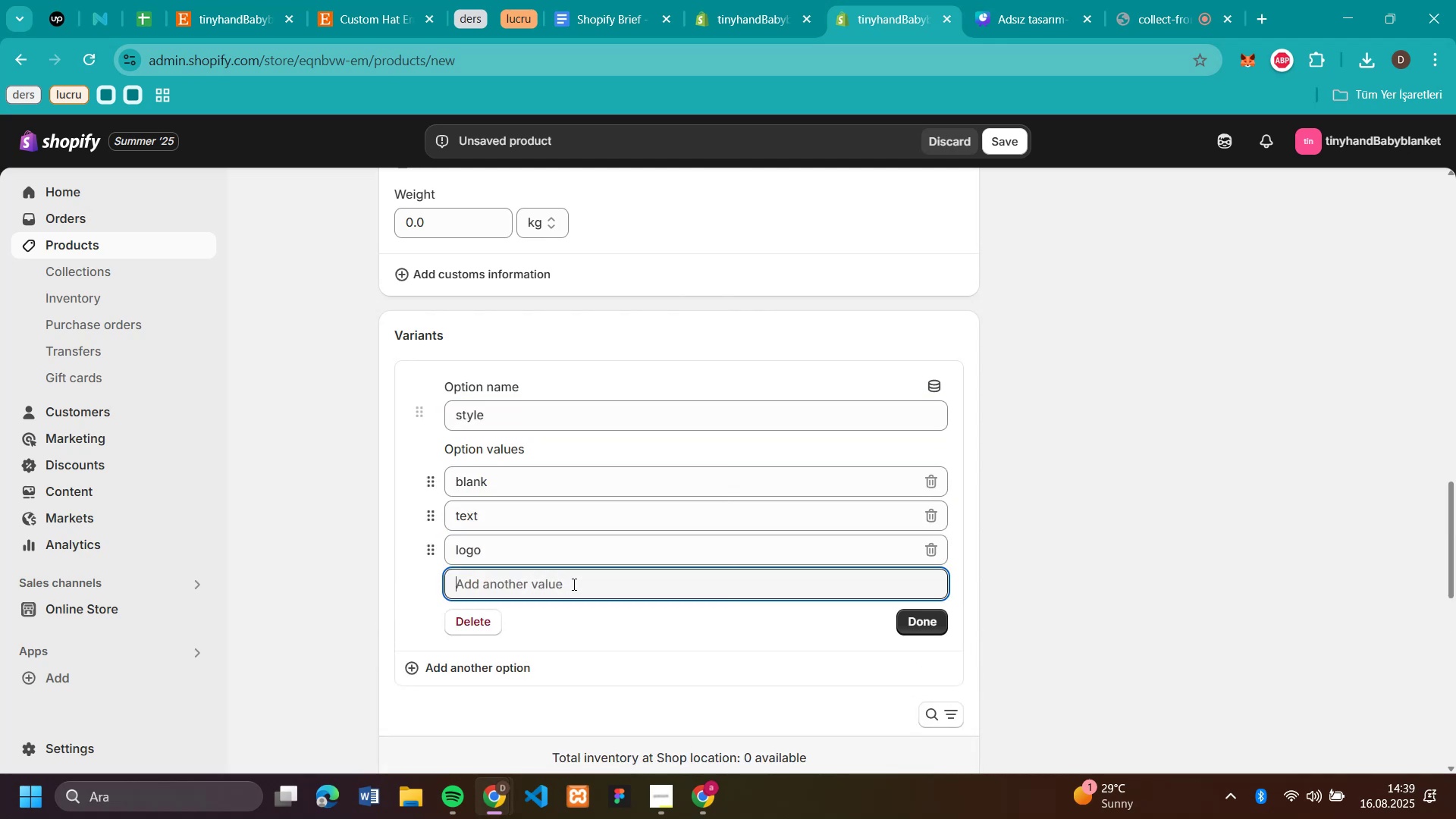 
type(text and logo)
 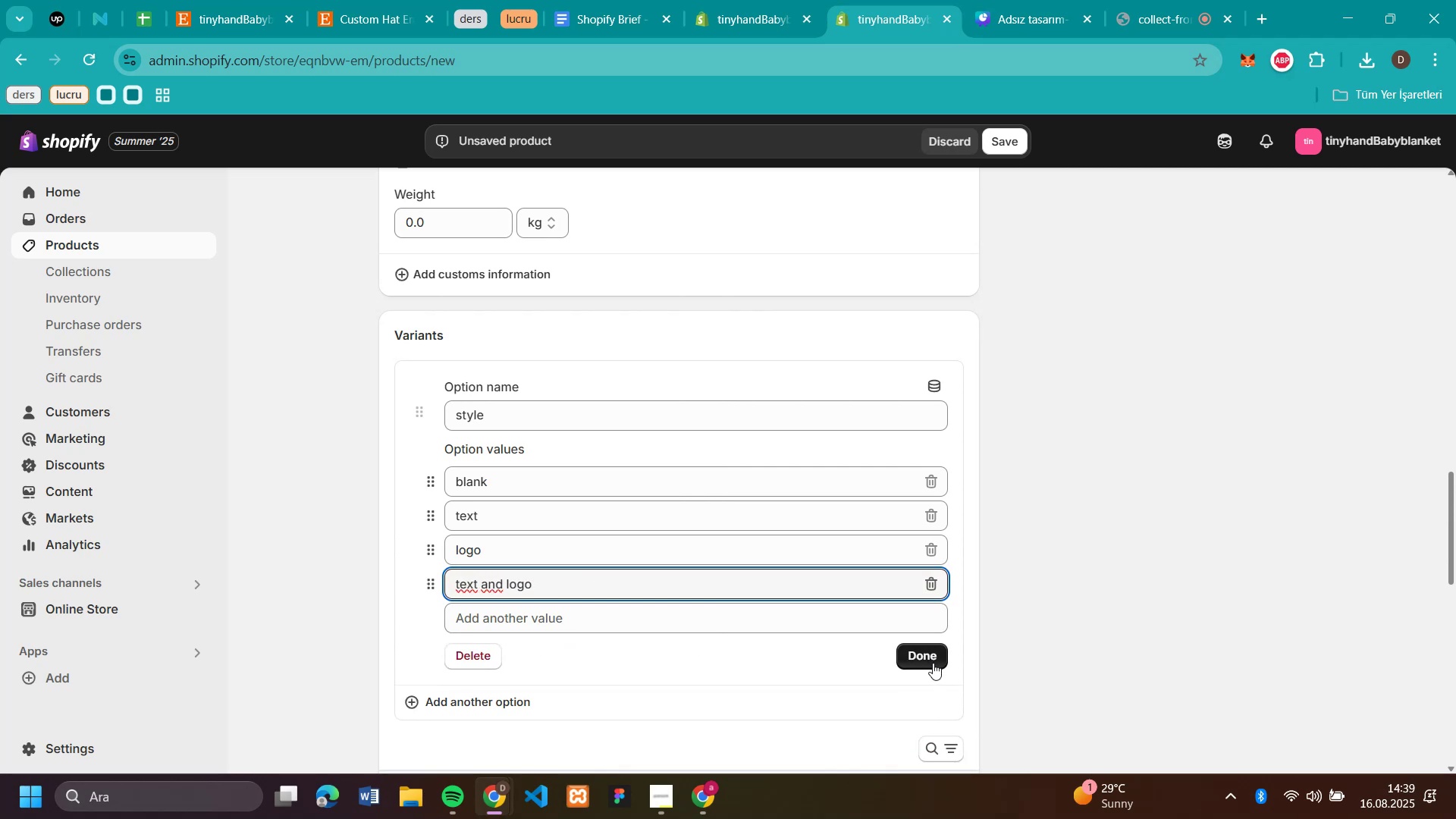 
left_click([932, 661])
 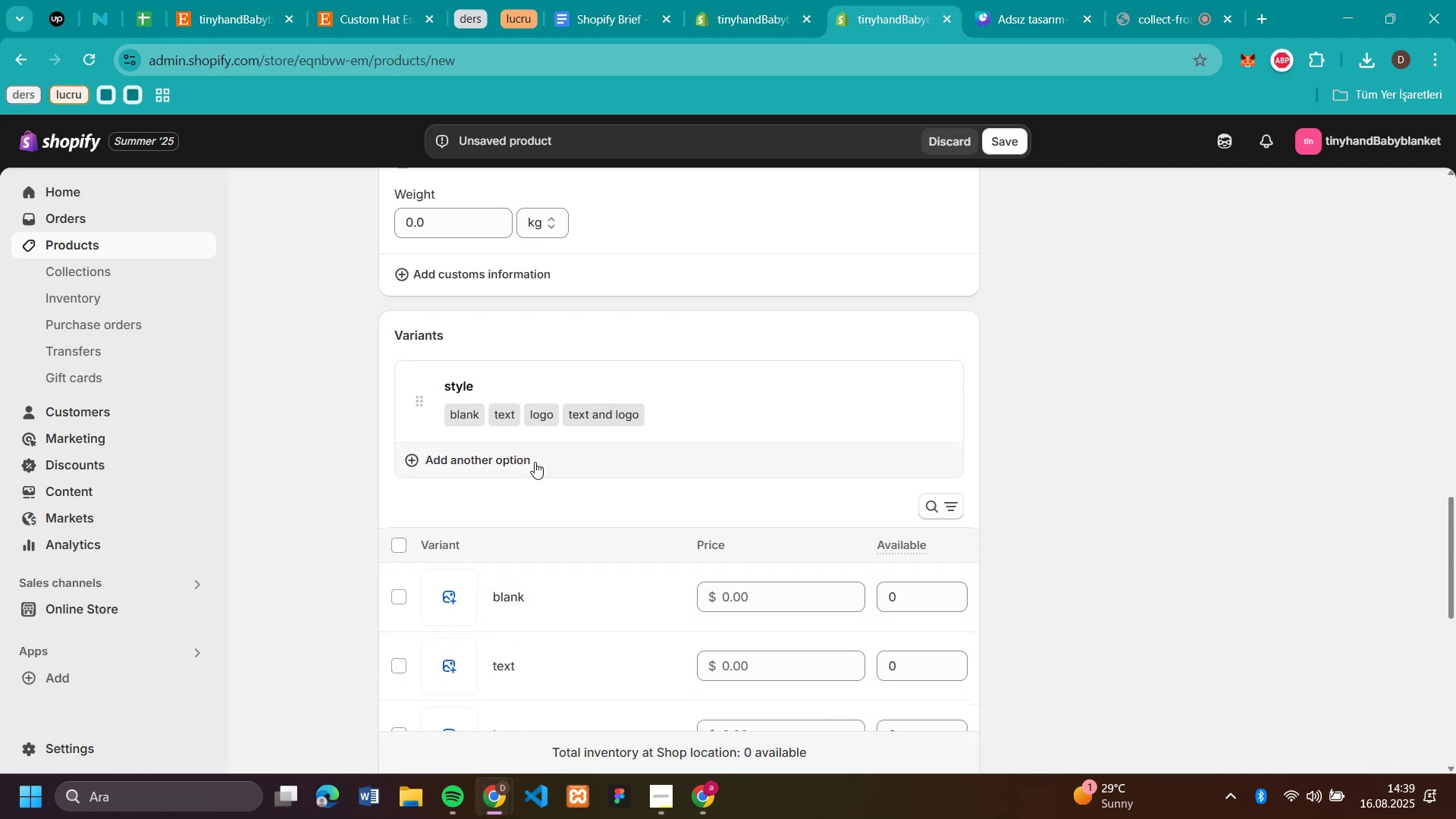 
left_click([525, 458])
 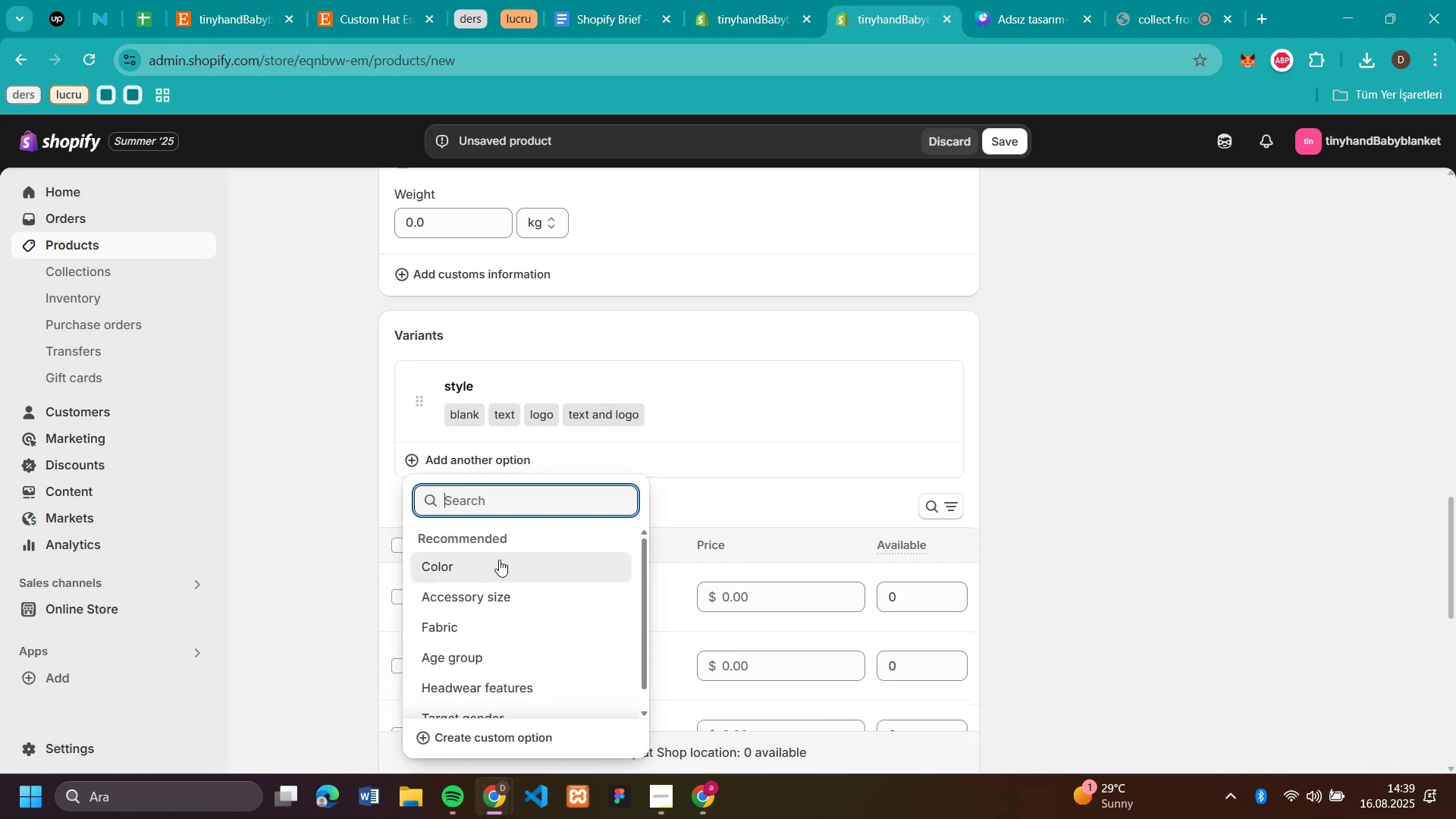 
left_click([497, 560])
 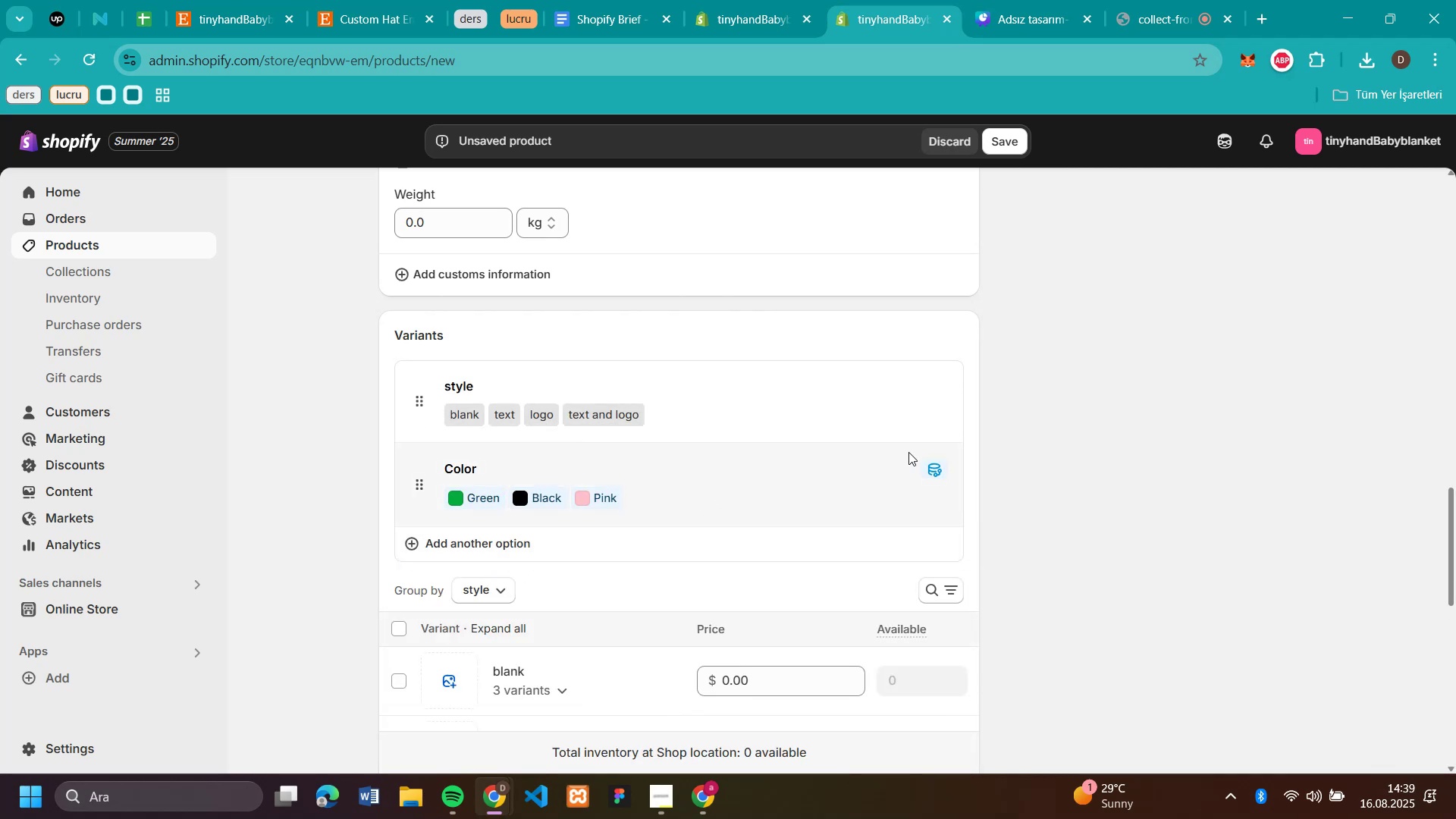 
left_click([827, 484])
 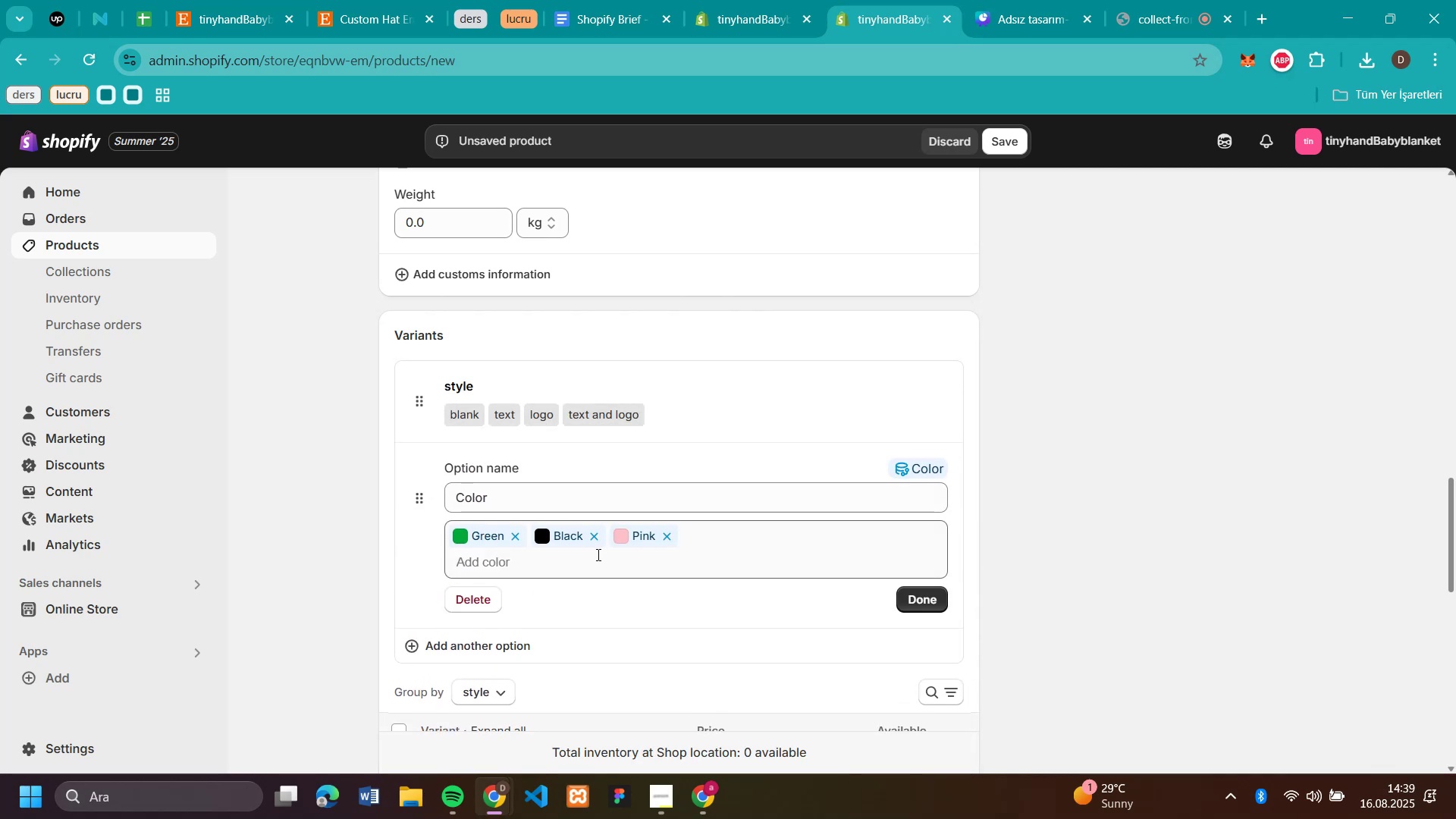 
left_click([592, 560])
 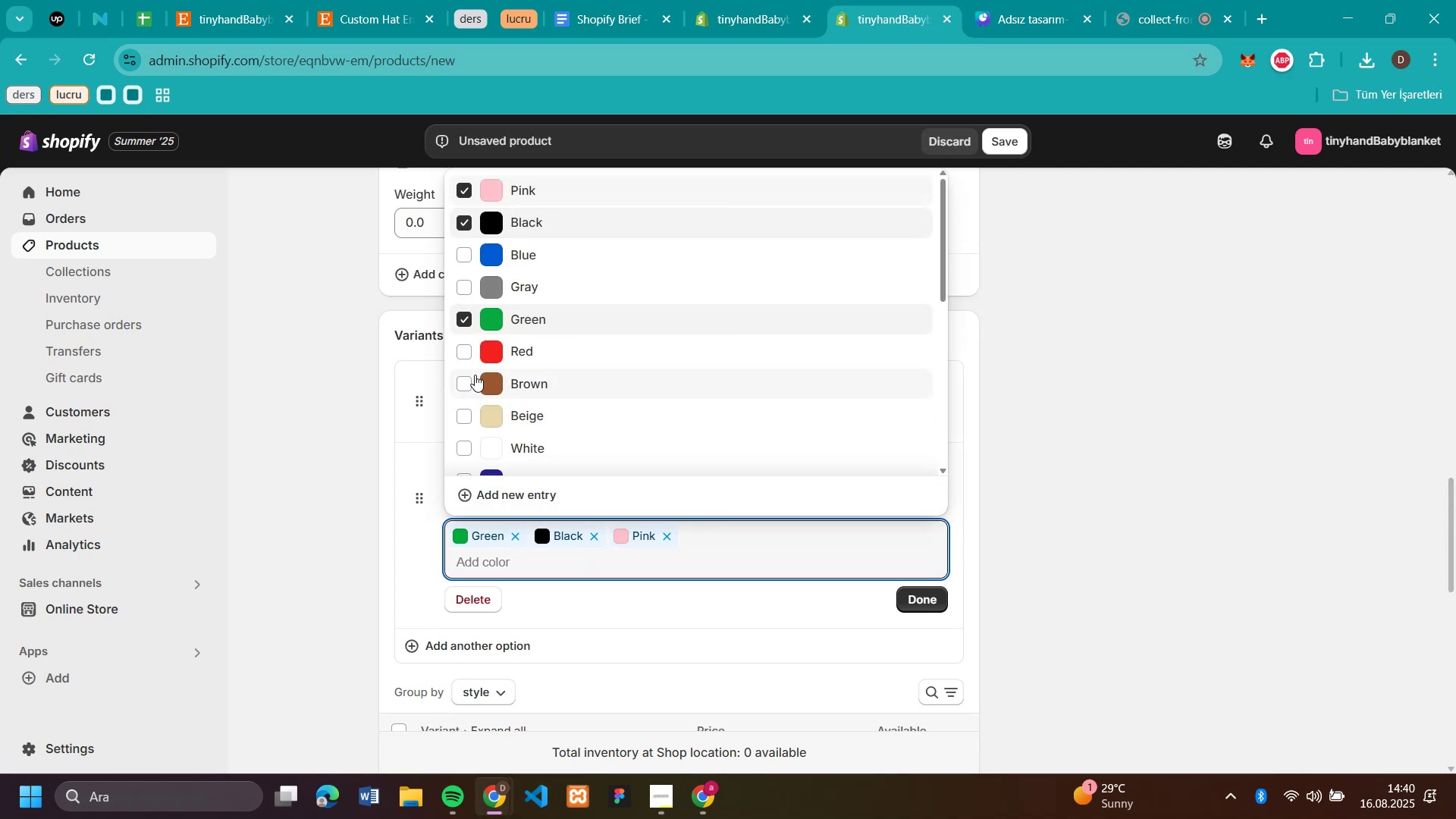 
left_click([464, 350])
 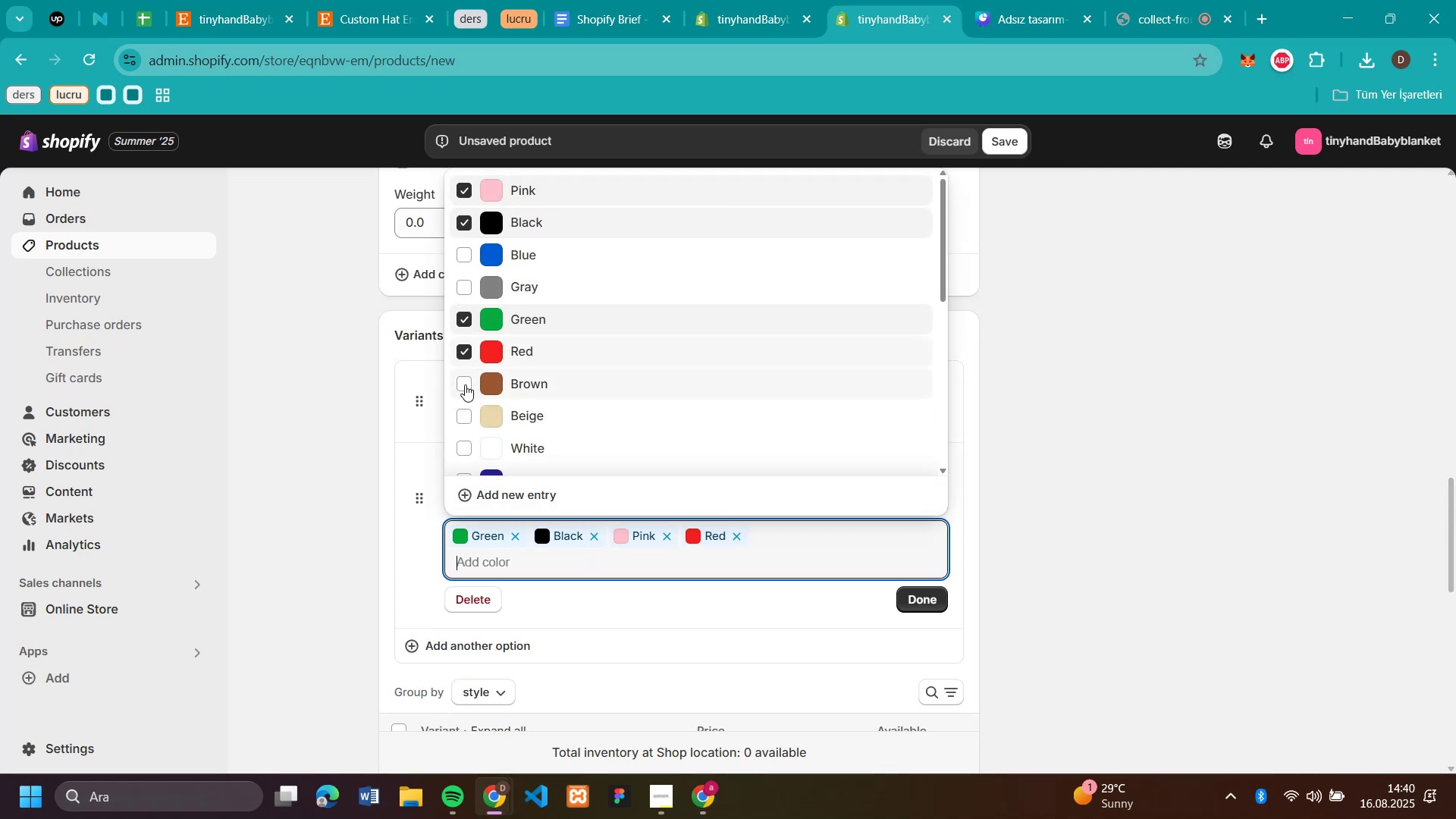 
left_click([463, 387])
 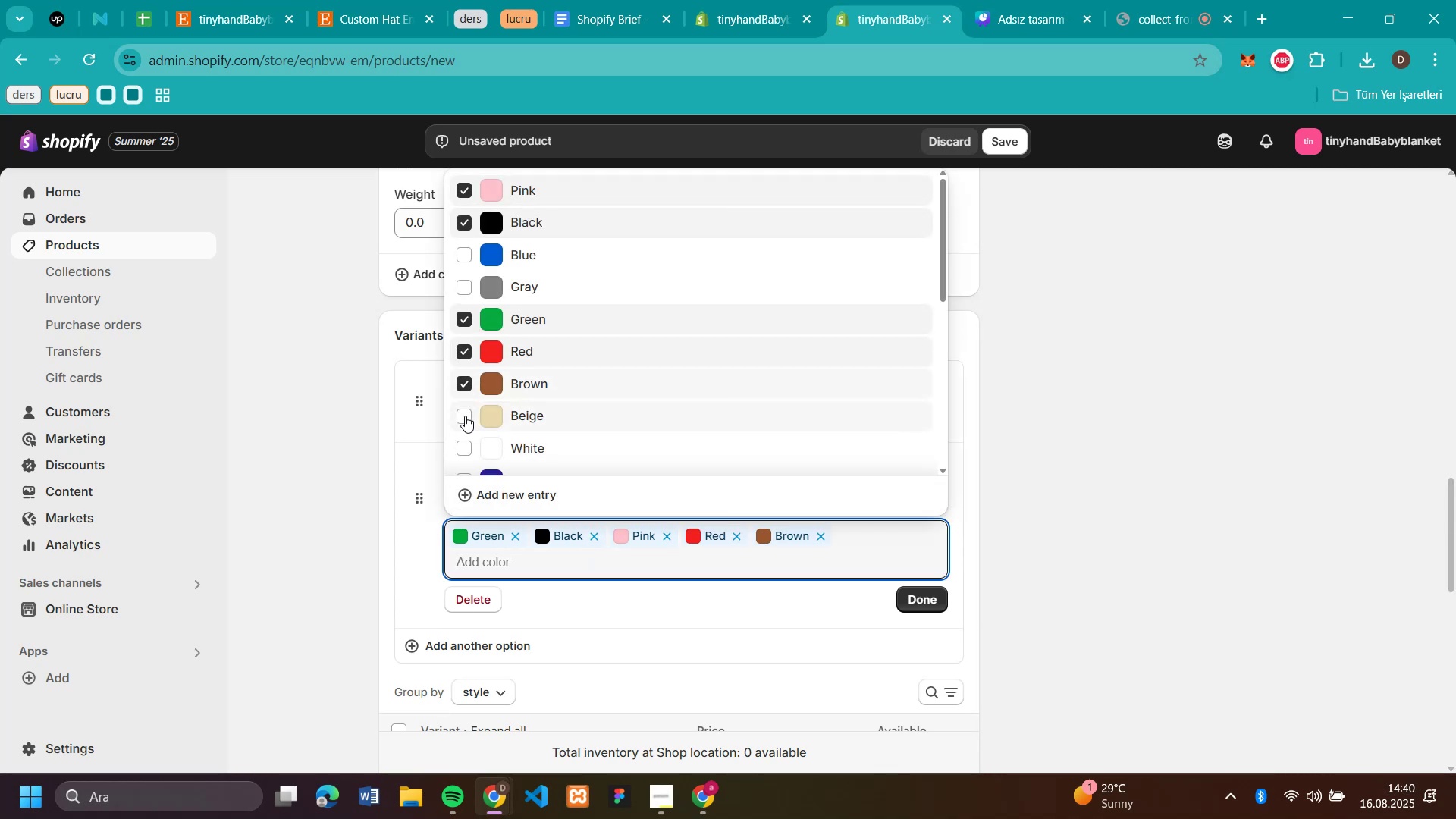 
left_click([465, 416])
 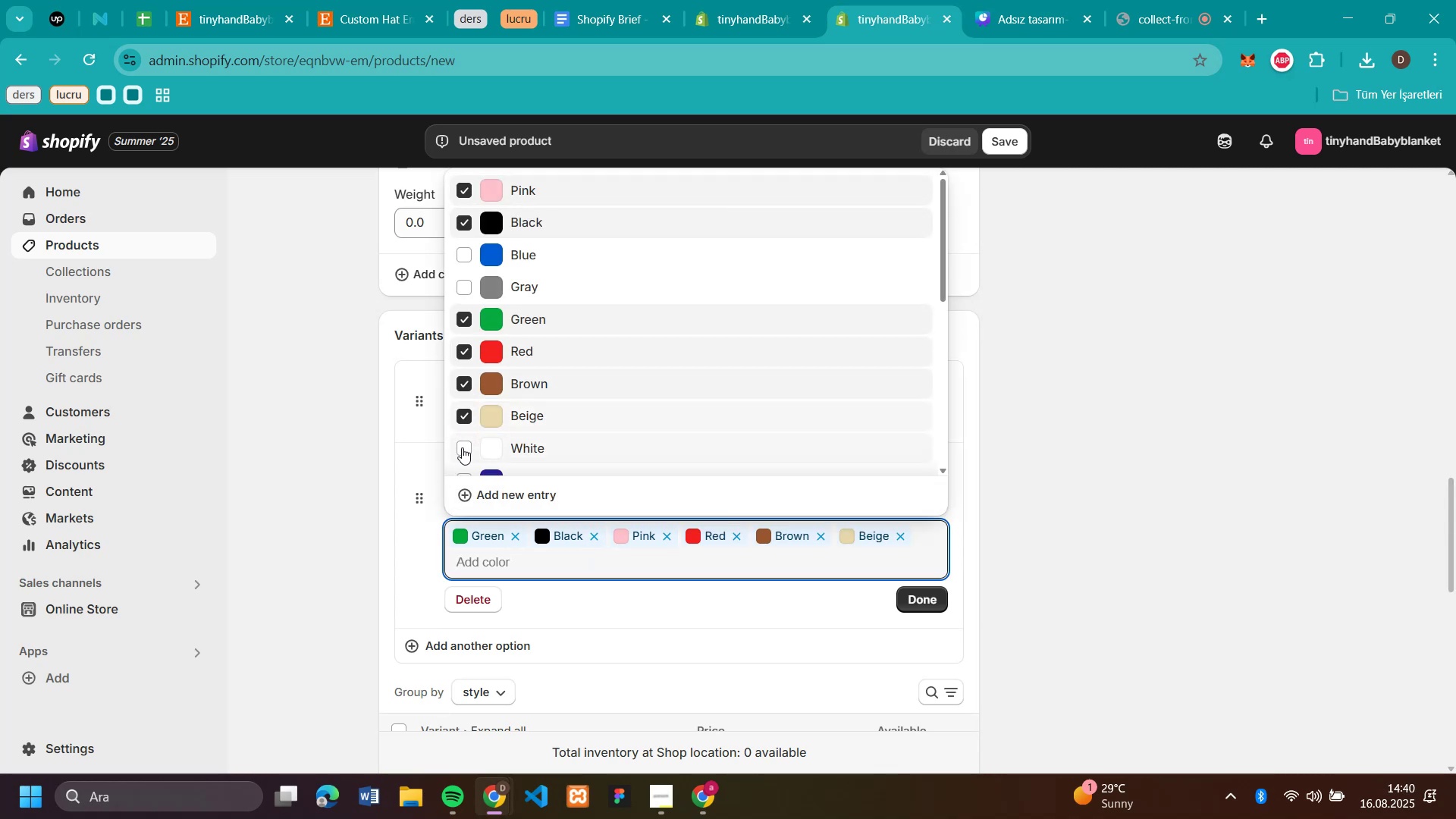 
left_click([463, 447])
 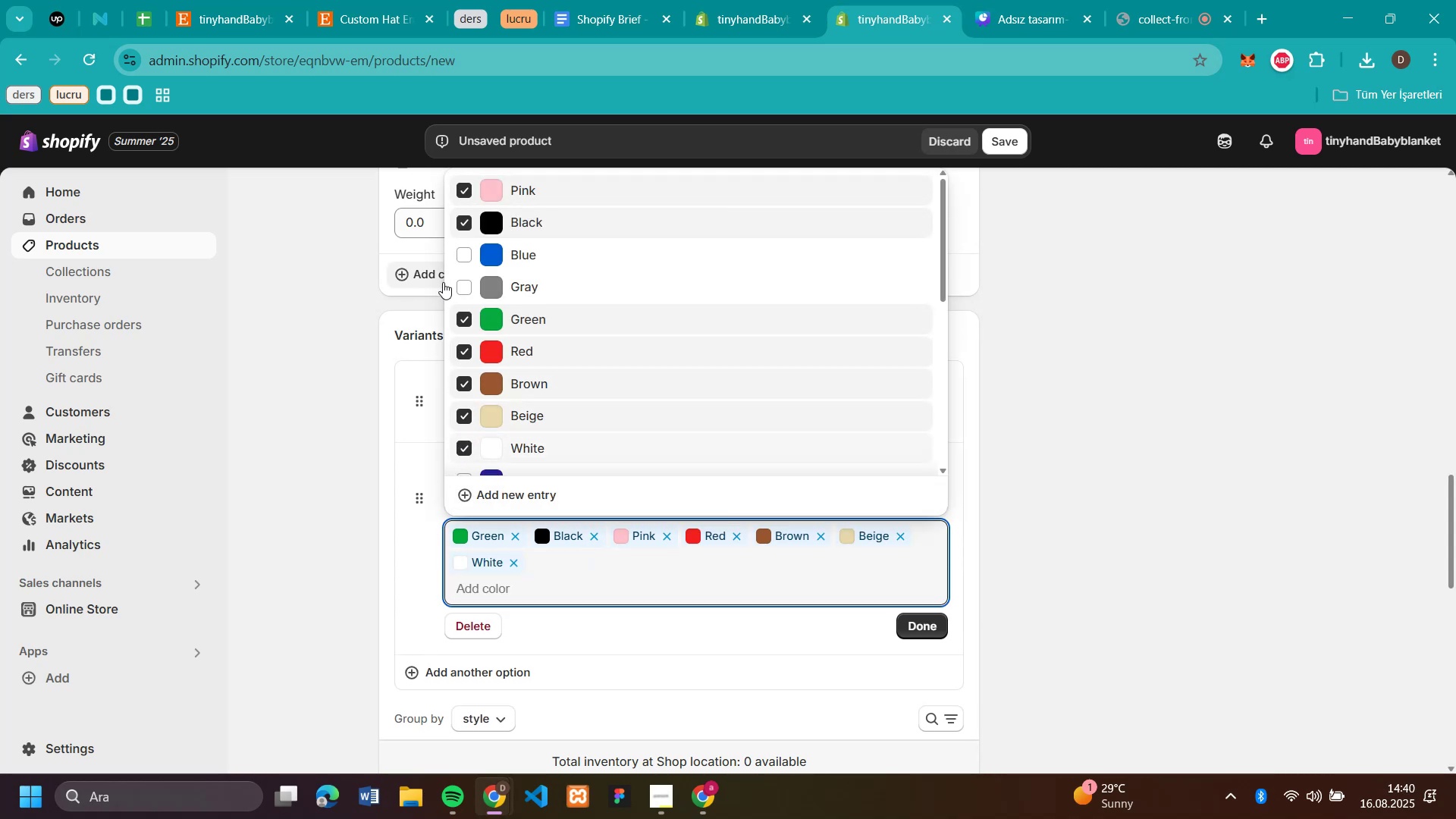 
left_click([461, 282])
 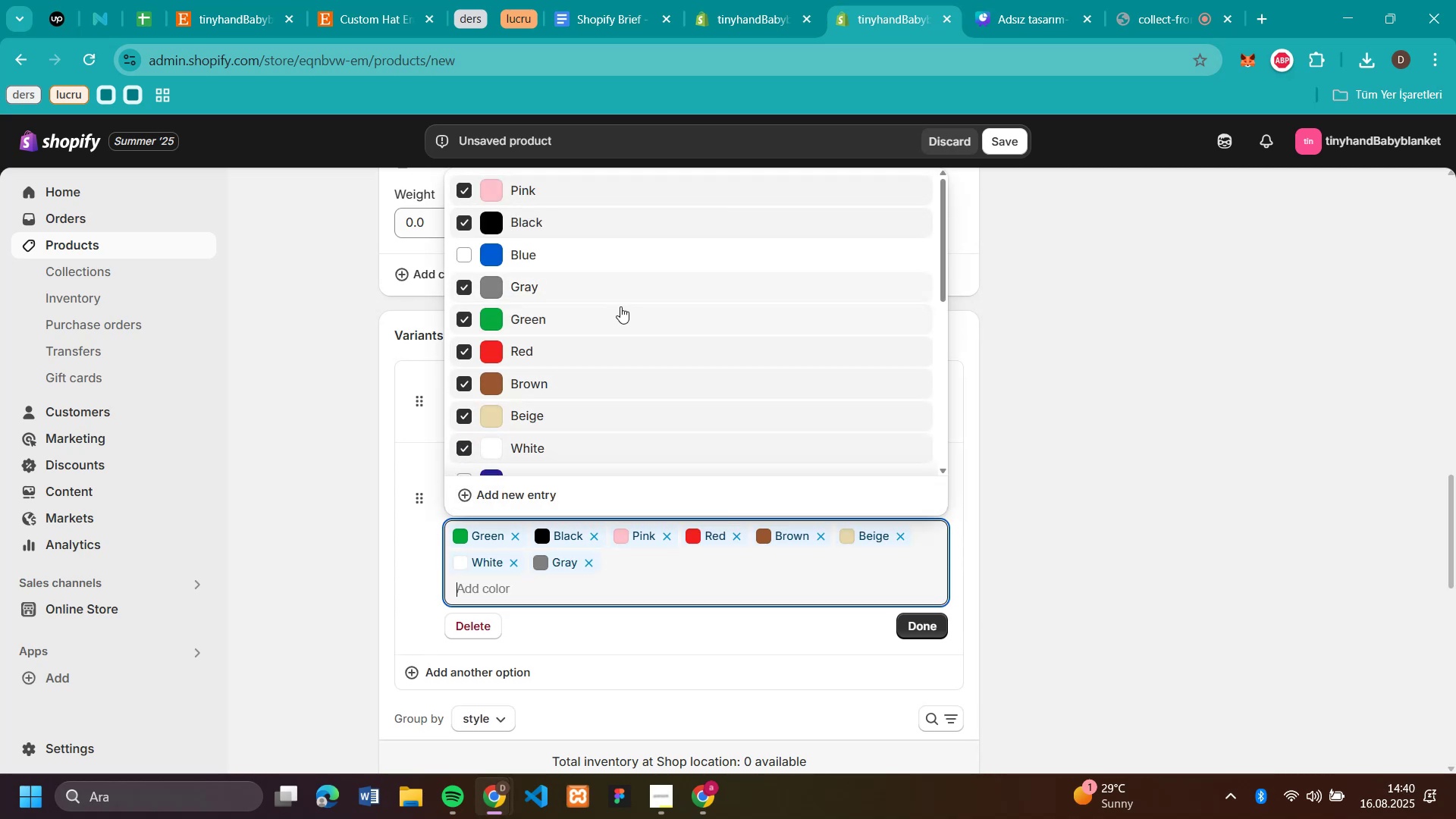 
scroll: coordinate [620, 306], scroll_direction: down, amount: 1.0
 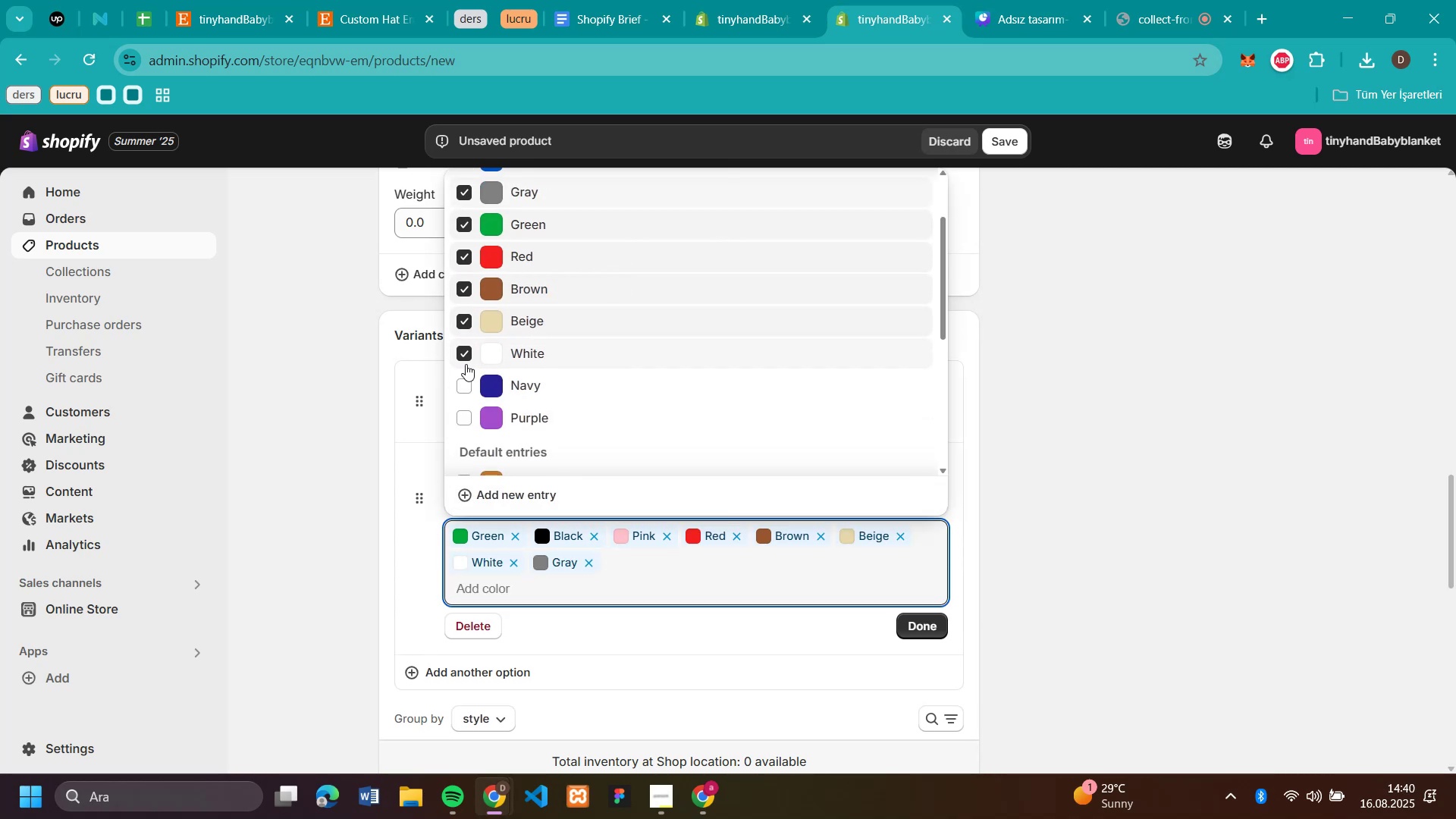 
left_click([458, 392])
 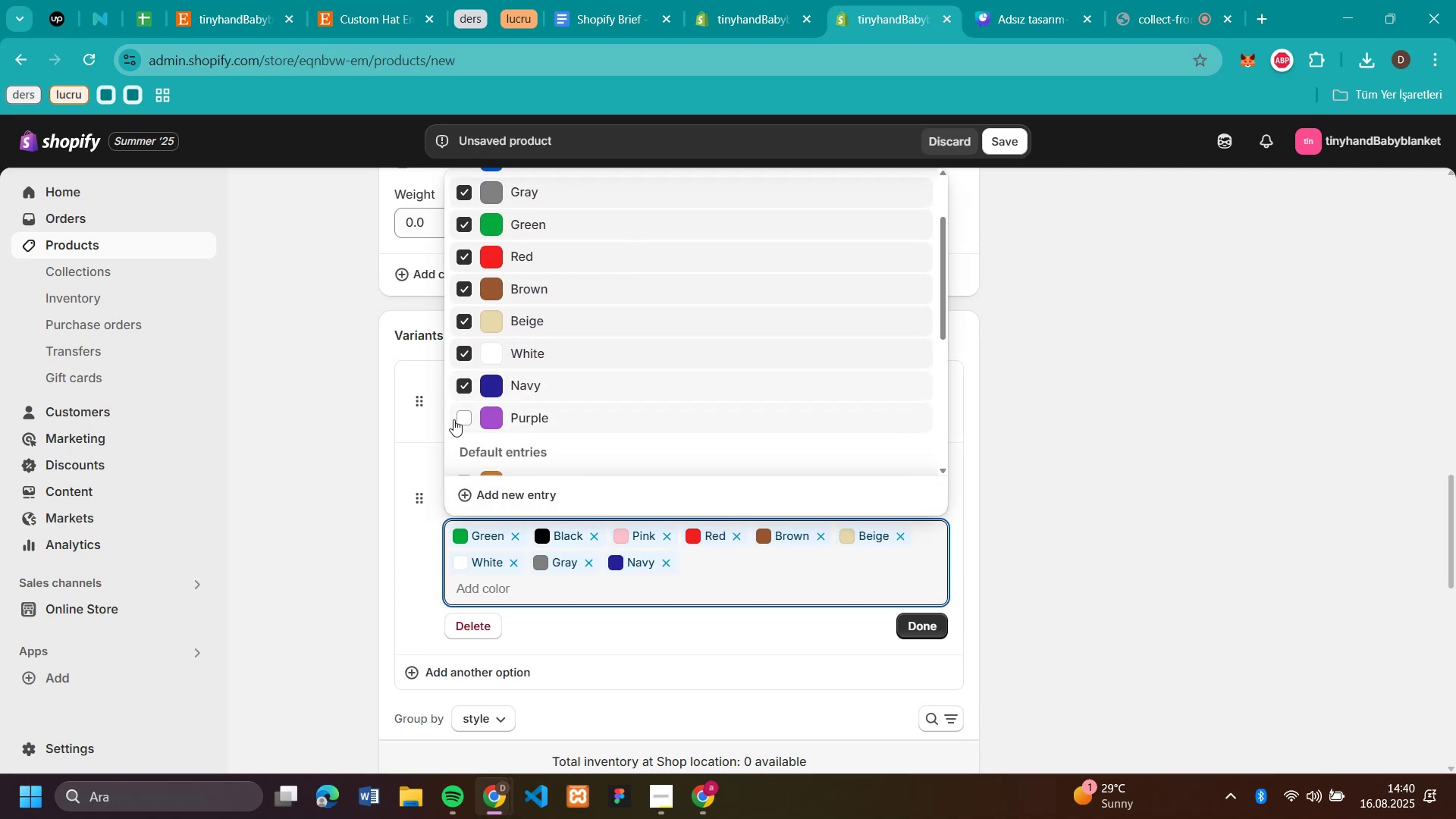 
left_click([453, 419])
 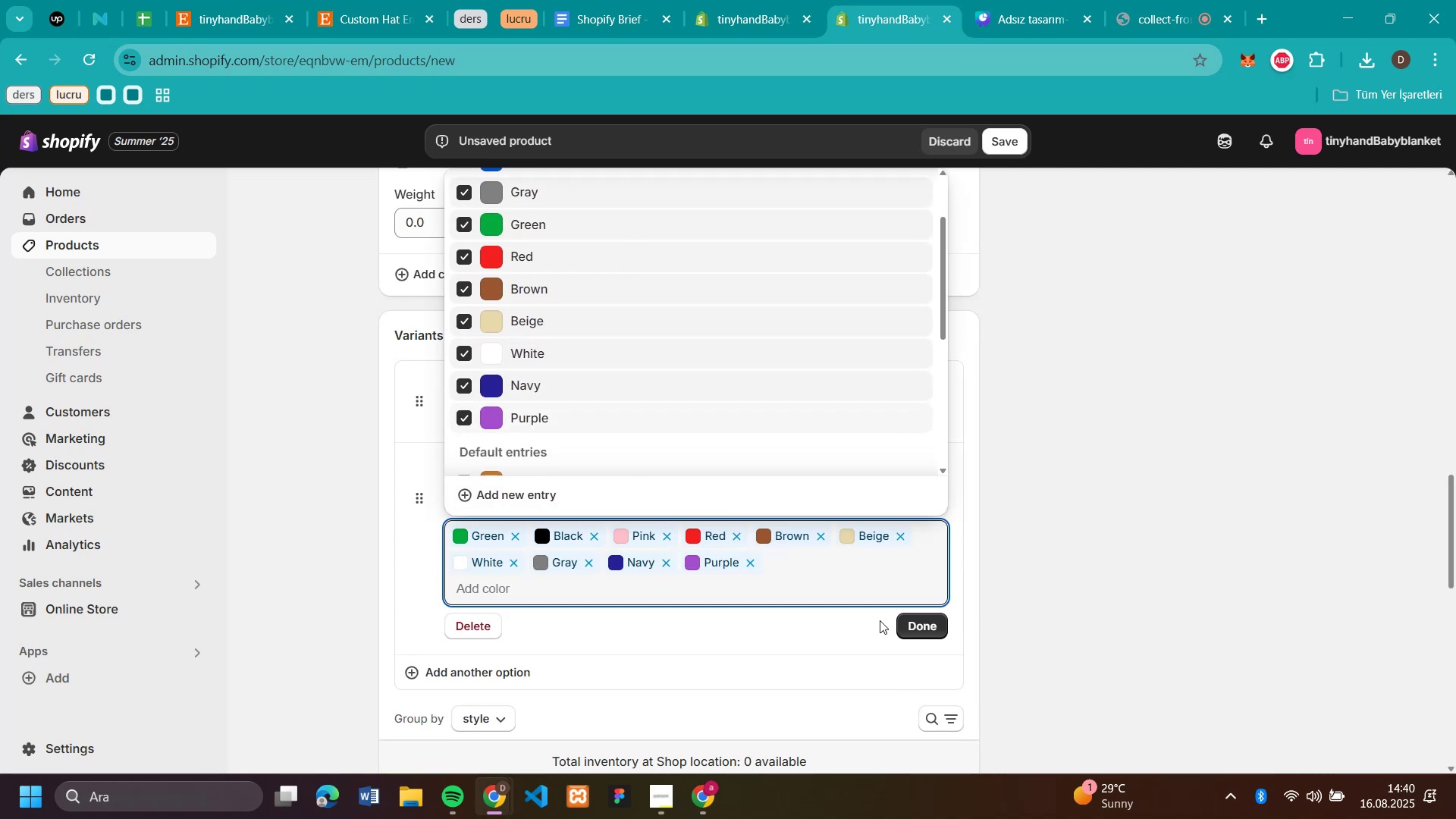 
left_click([914, 627])
 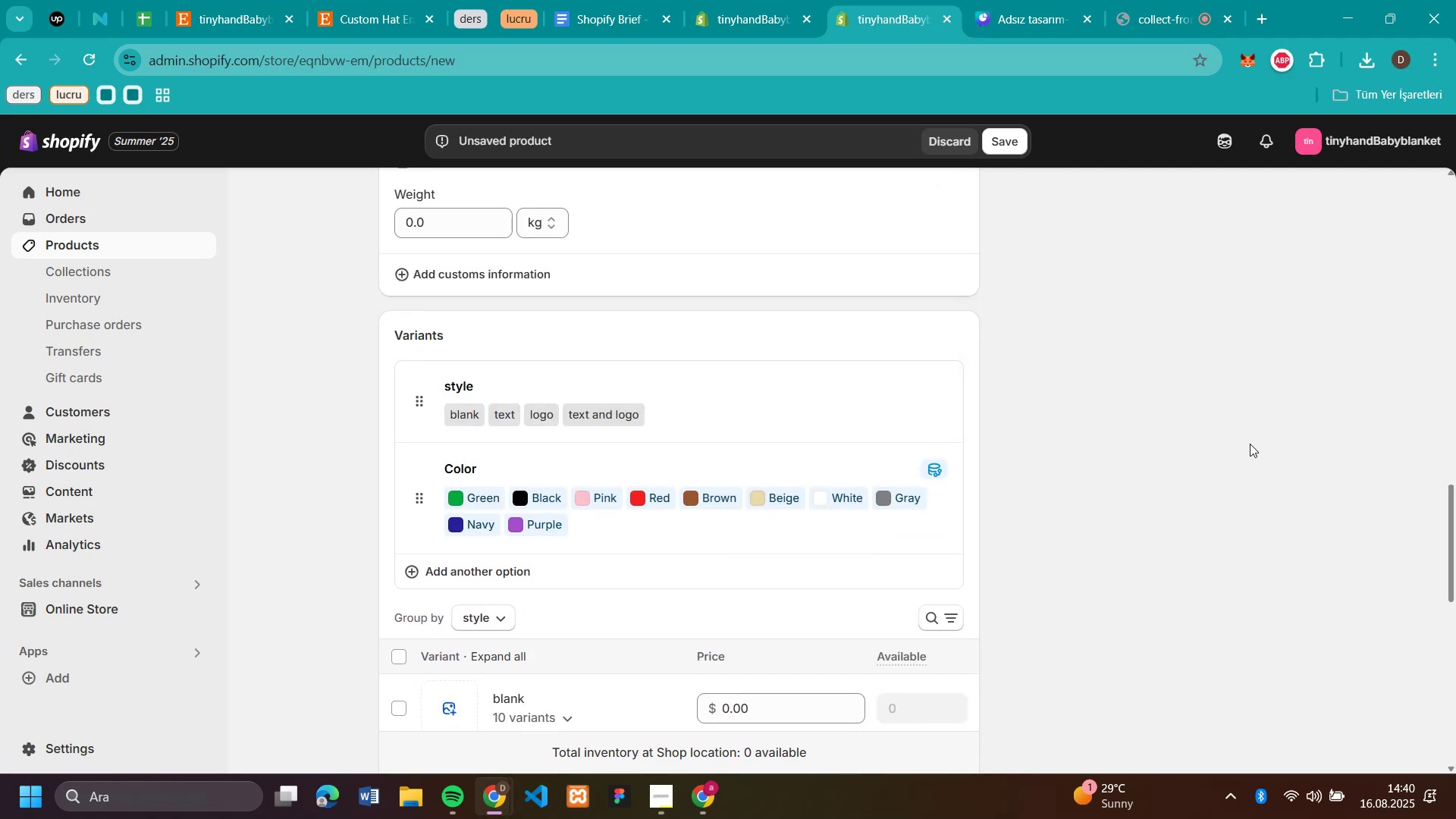 
scroll: coordinate [1213, 439], scroll_direction: down, amount: 3.0
 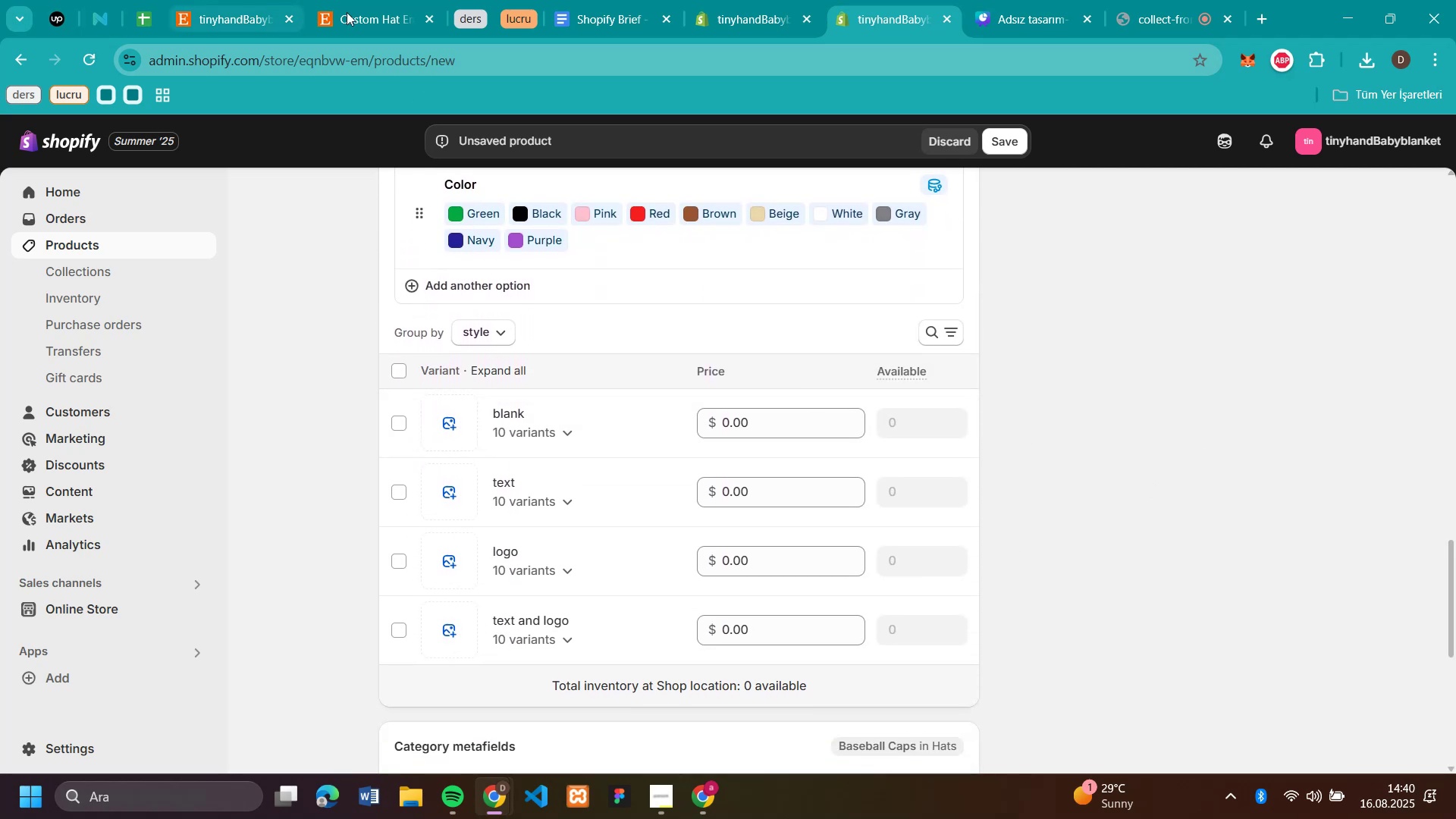 
left_click([381, 18])
 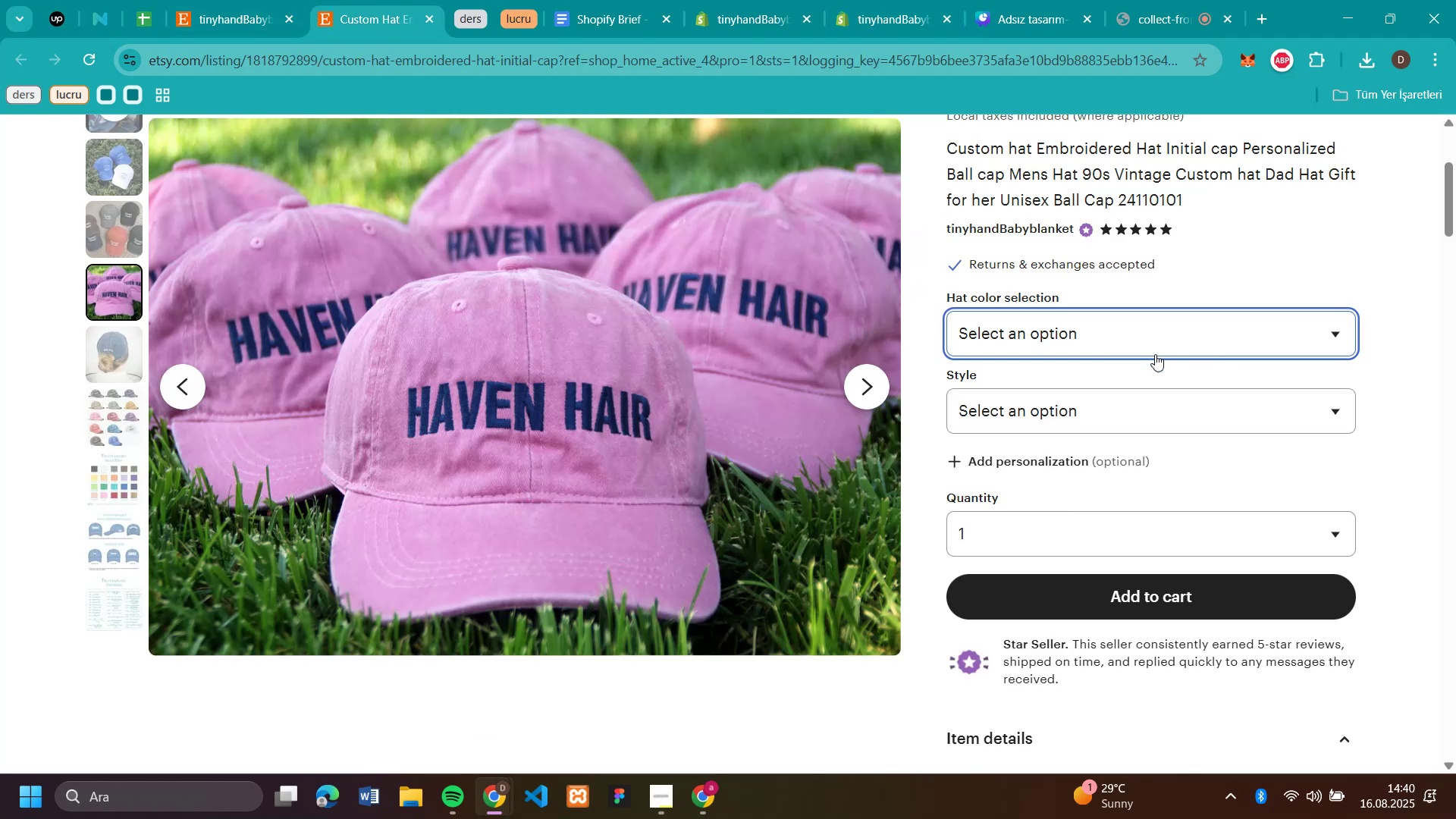 
left_click([1061, 416])
 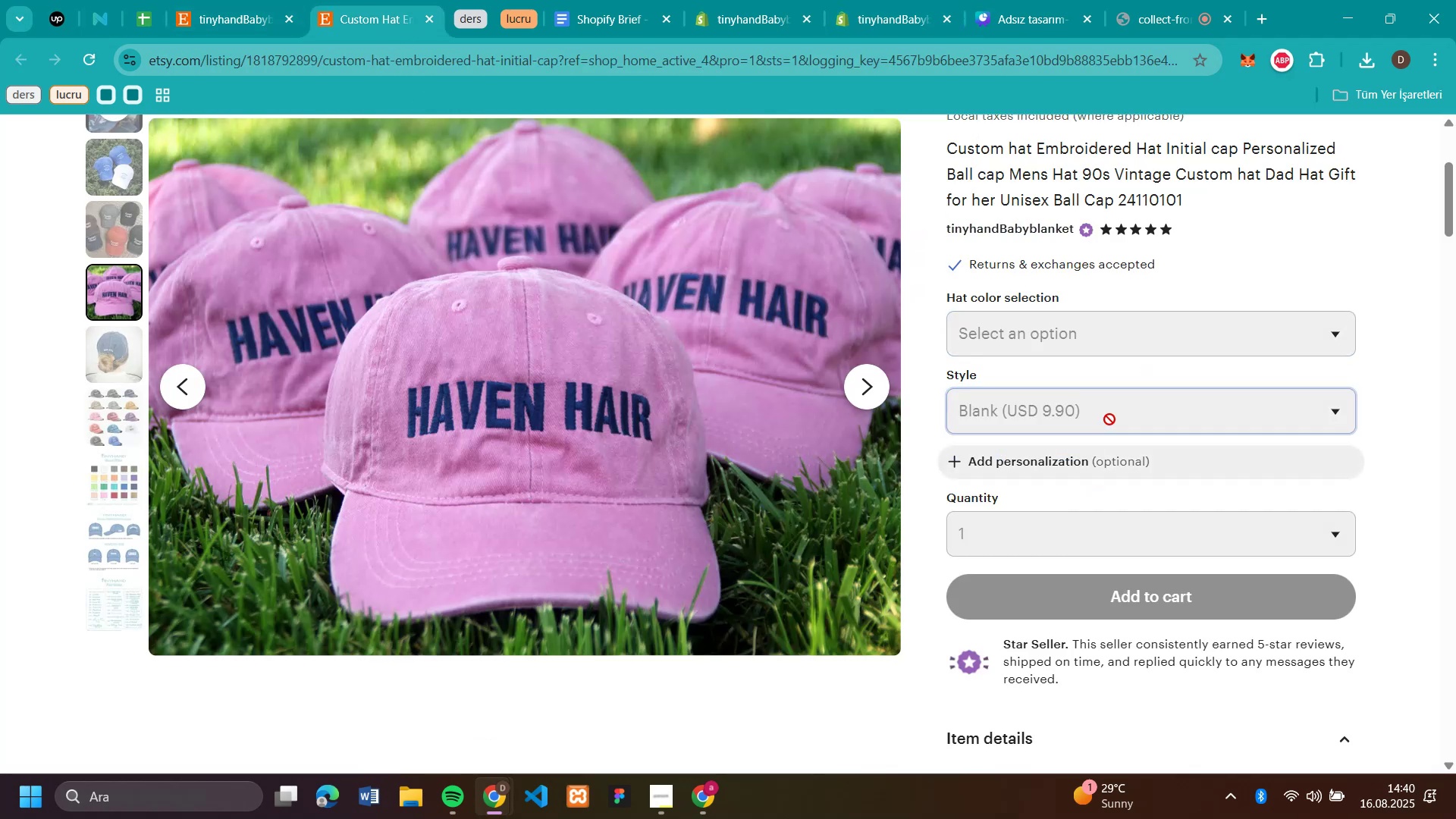 
scroll: coordinate [1149, 347], scroll_direction: up, amount: 3.0
 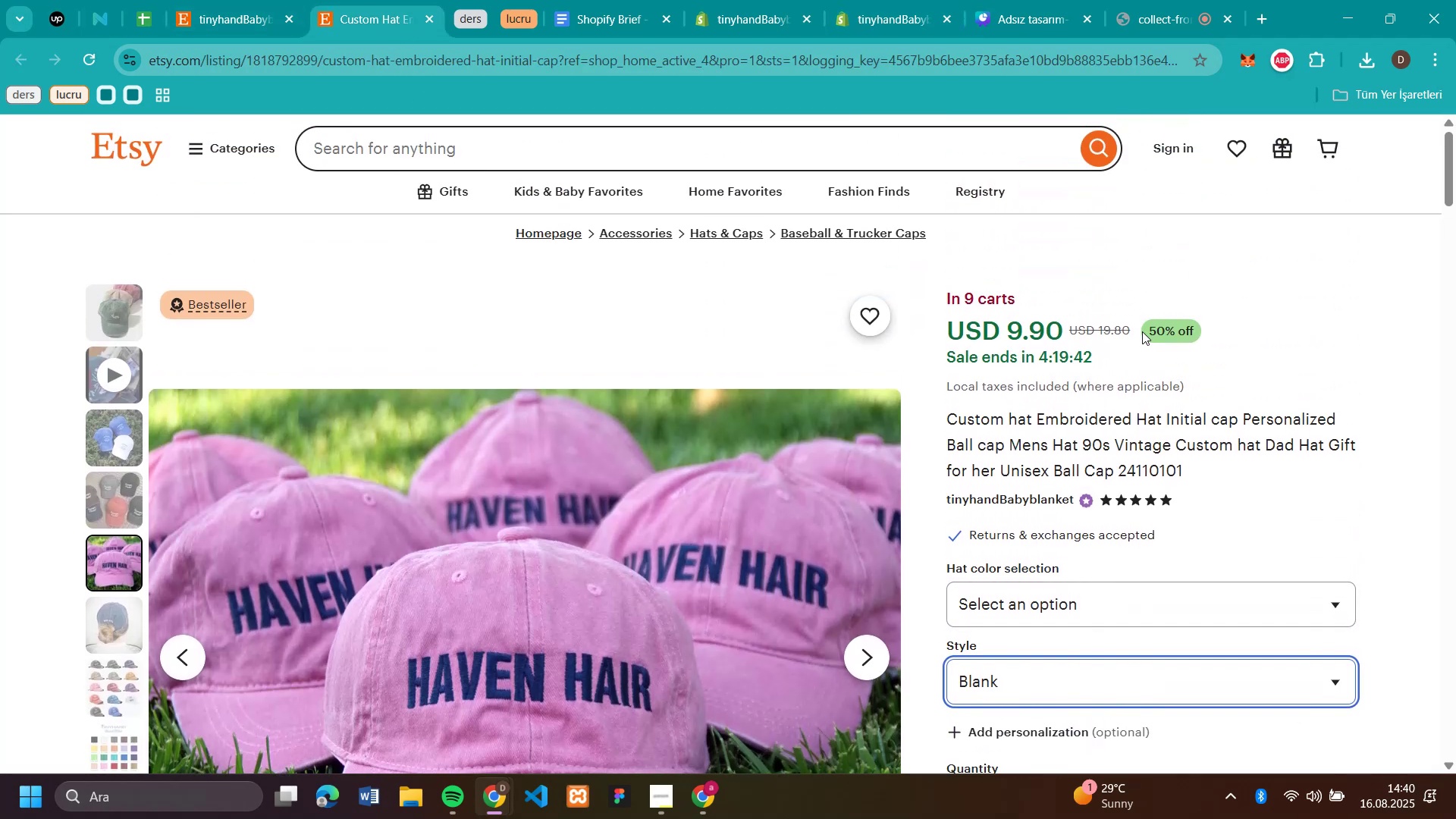 
left_click_drag(start_coordinate=[1136, 329], to_coordinate=[1100, 329])
 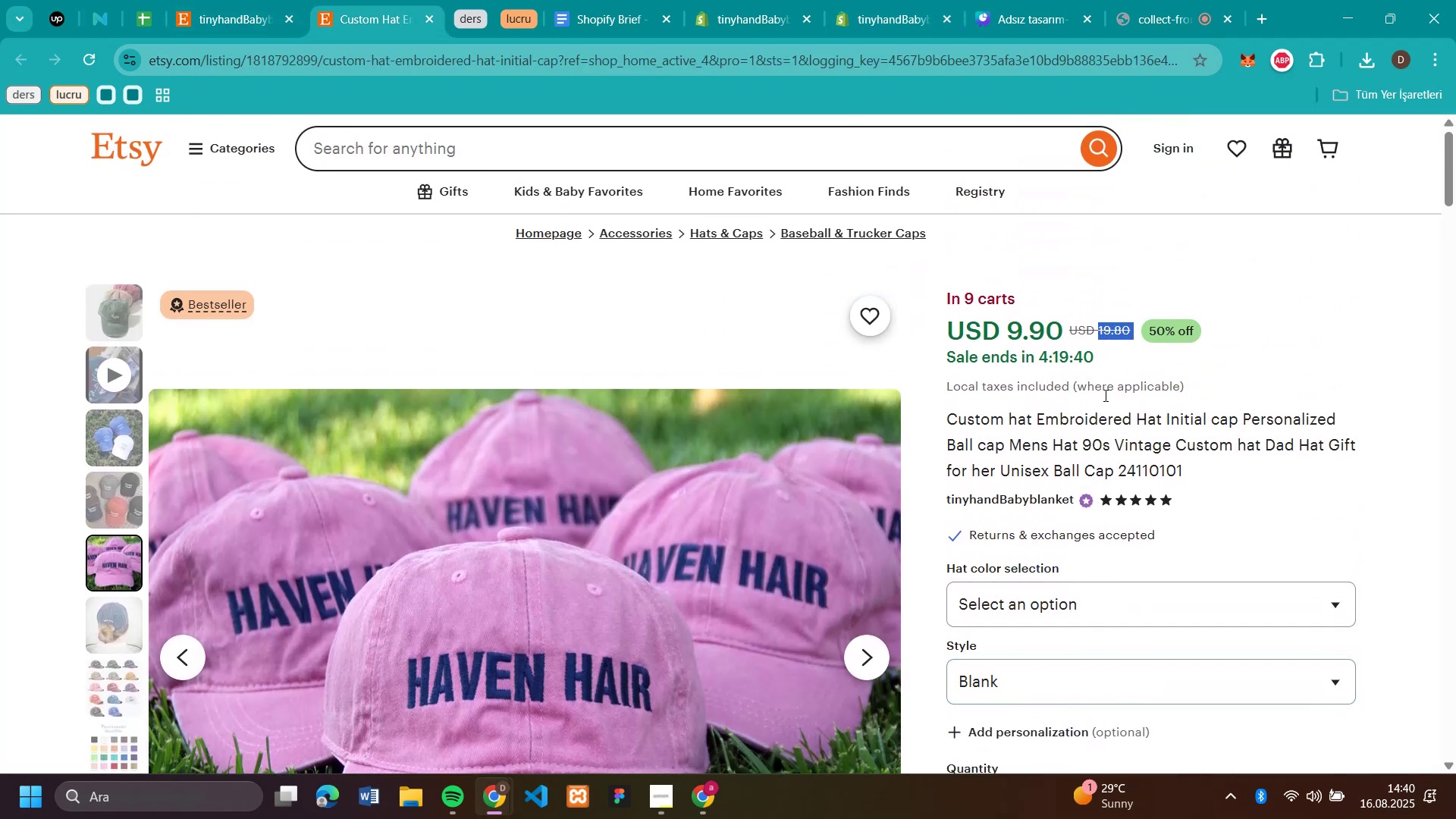 
key(Control+C)
 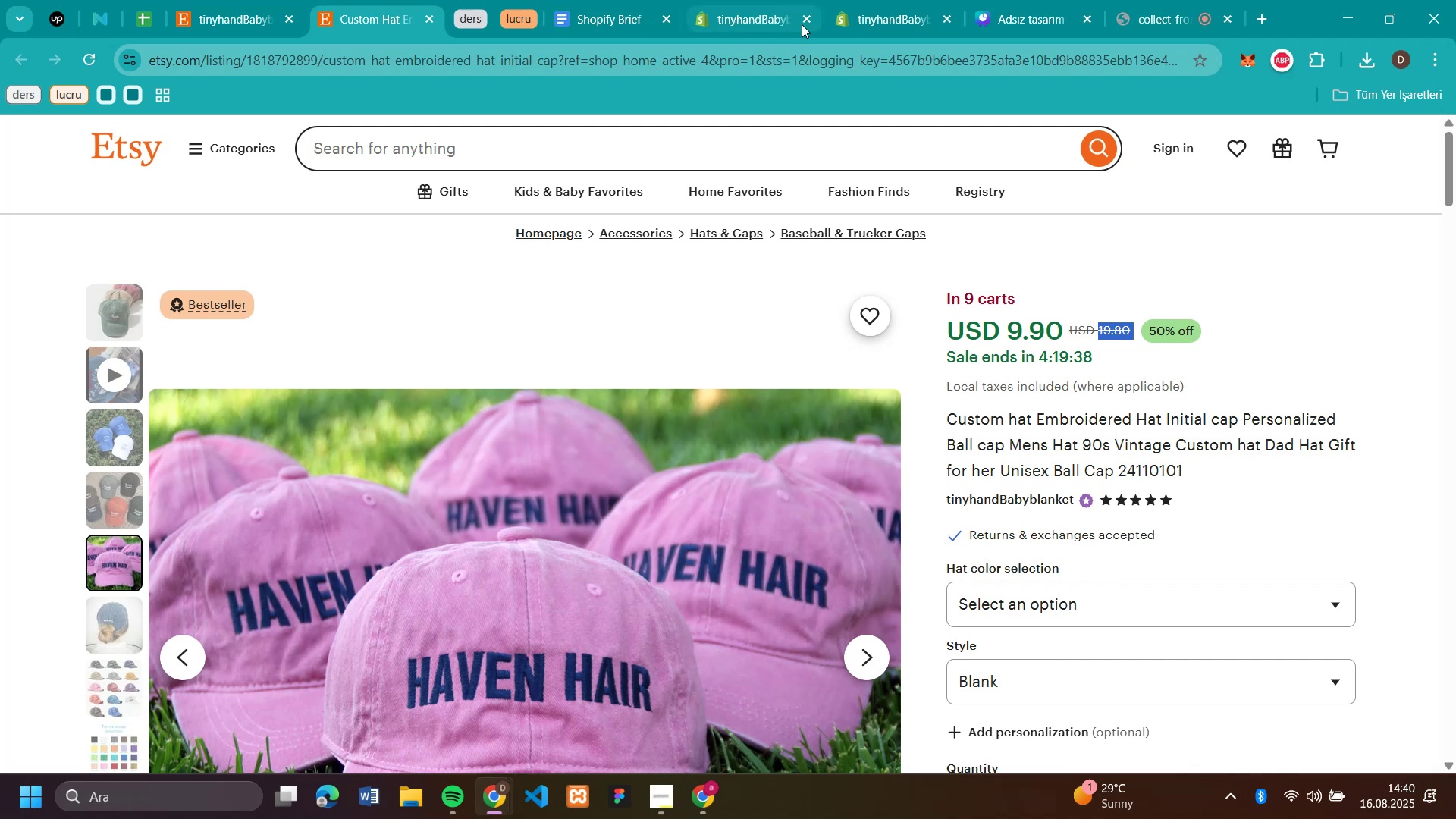 
left_click([885, 24])
 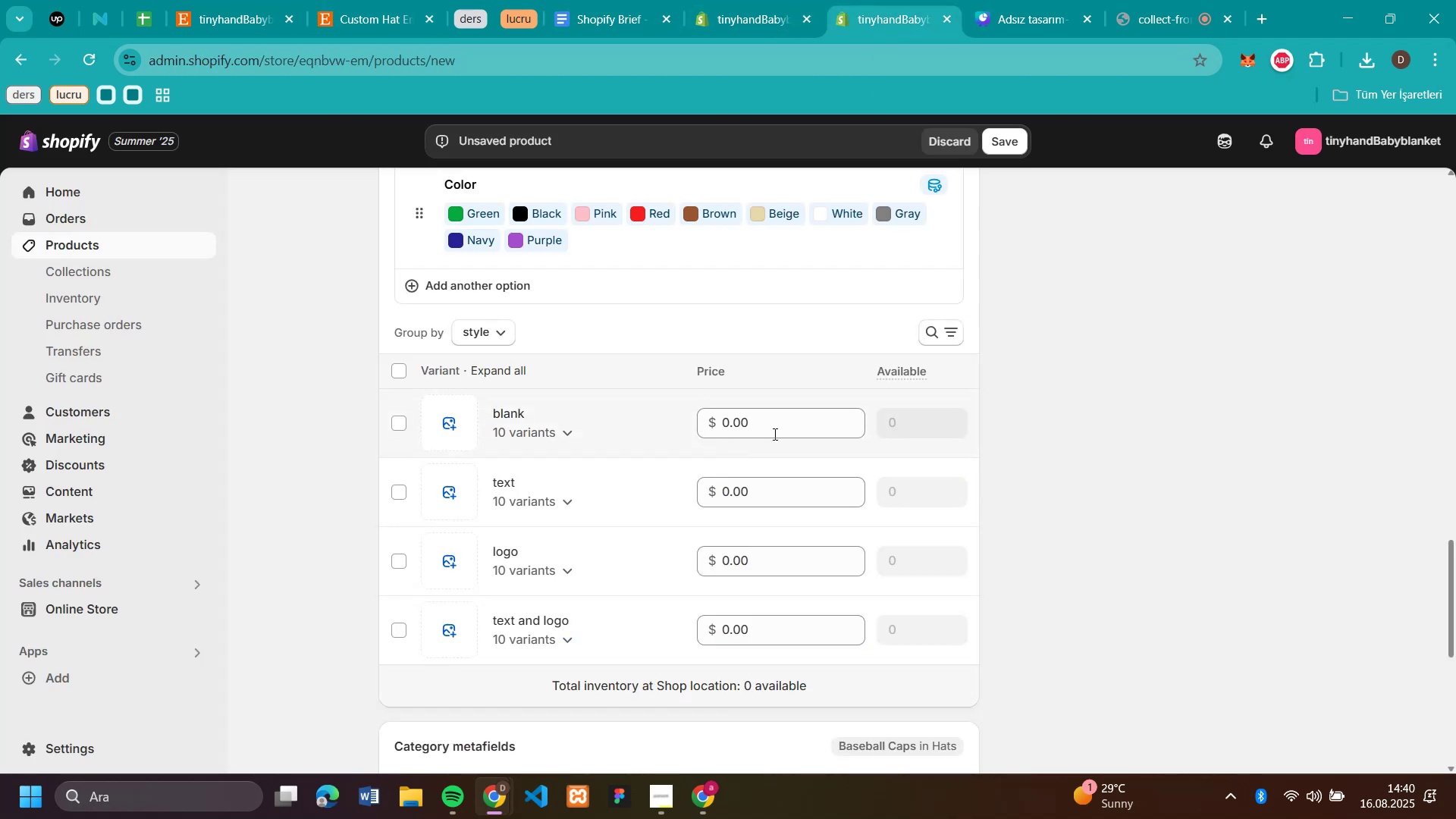 
left_click([780, 430])
 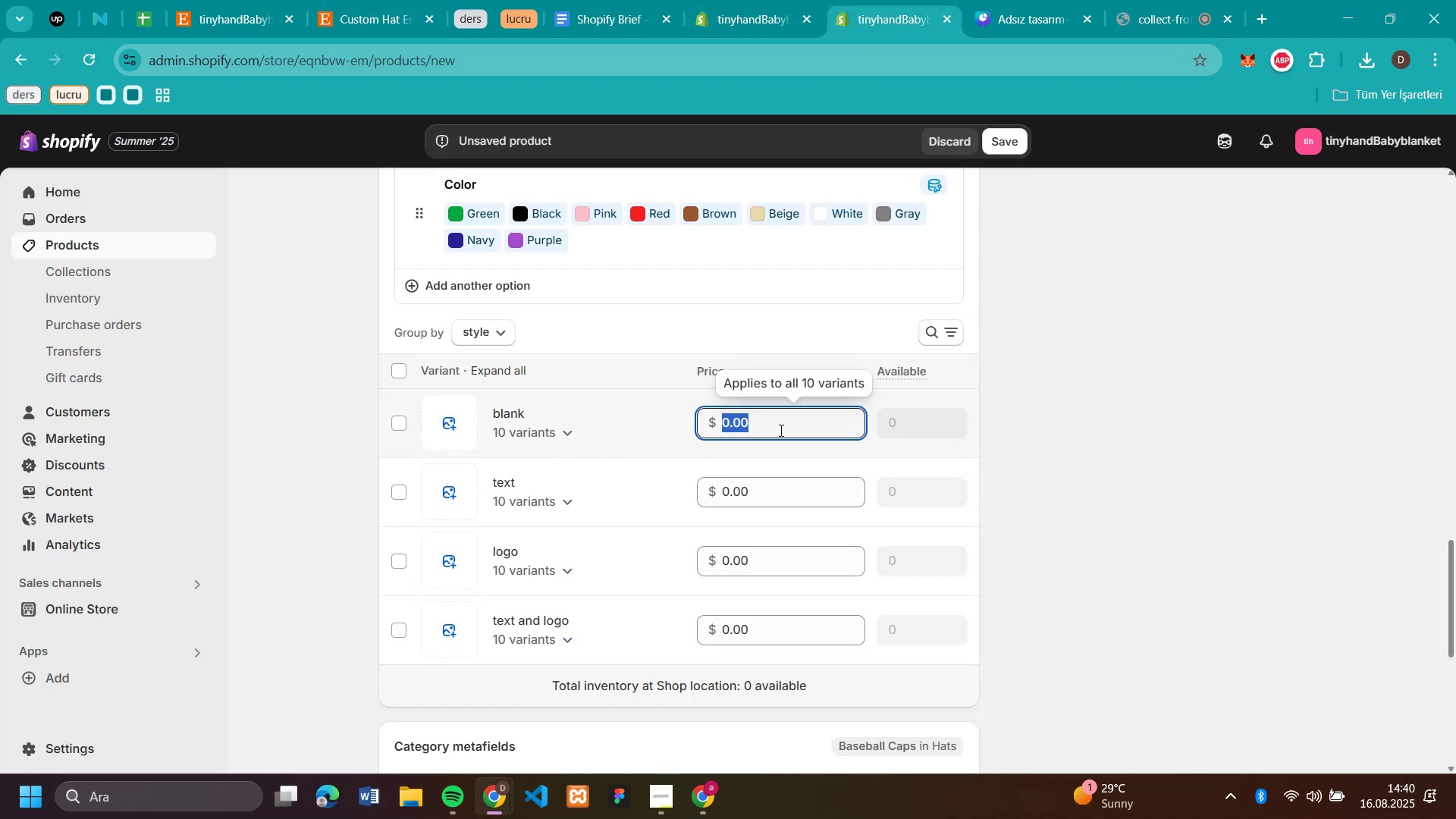 
key(Control+V)
 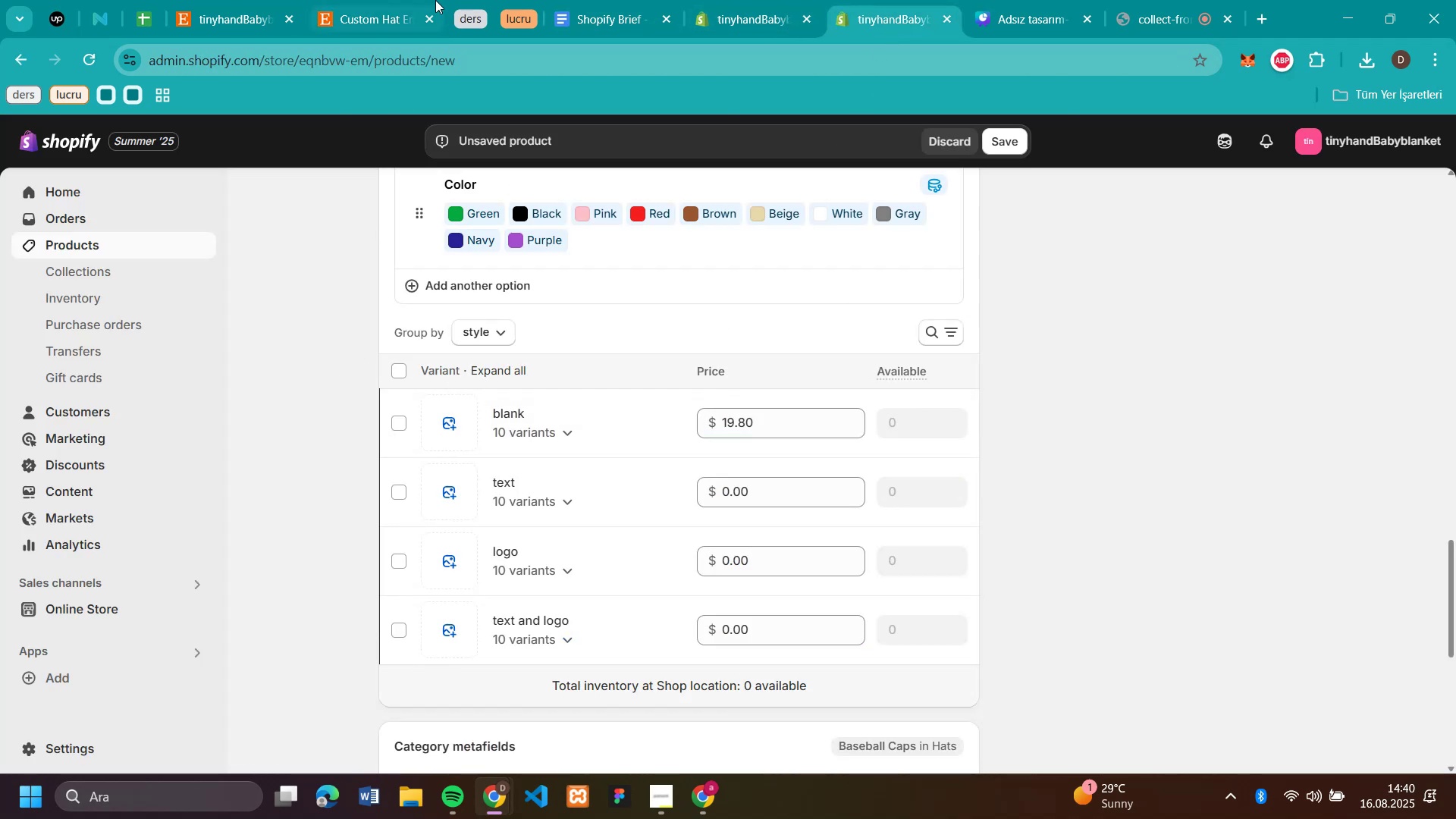 
left_click([372, 21])
 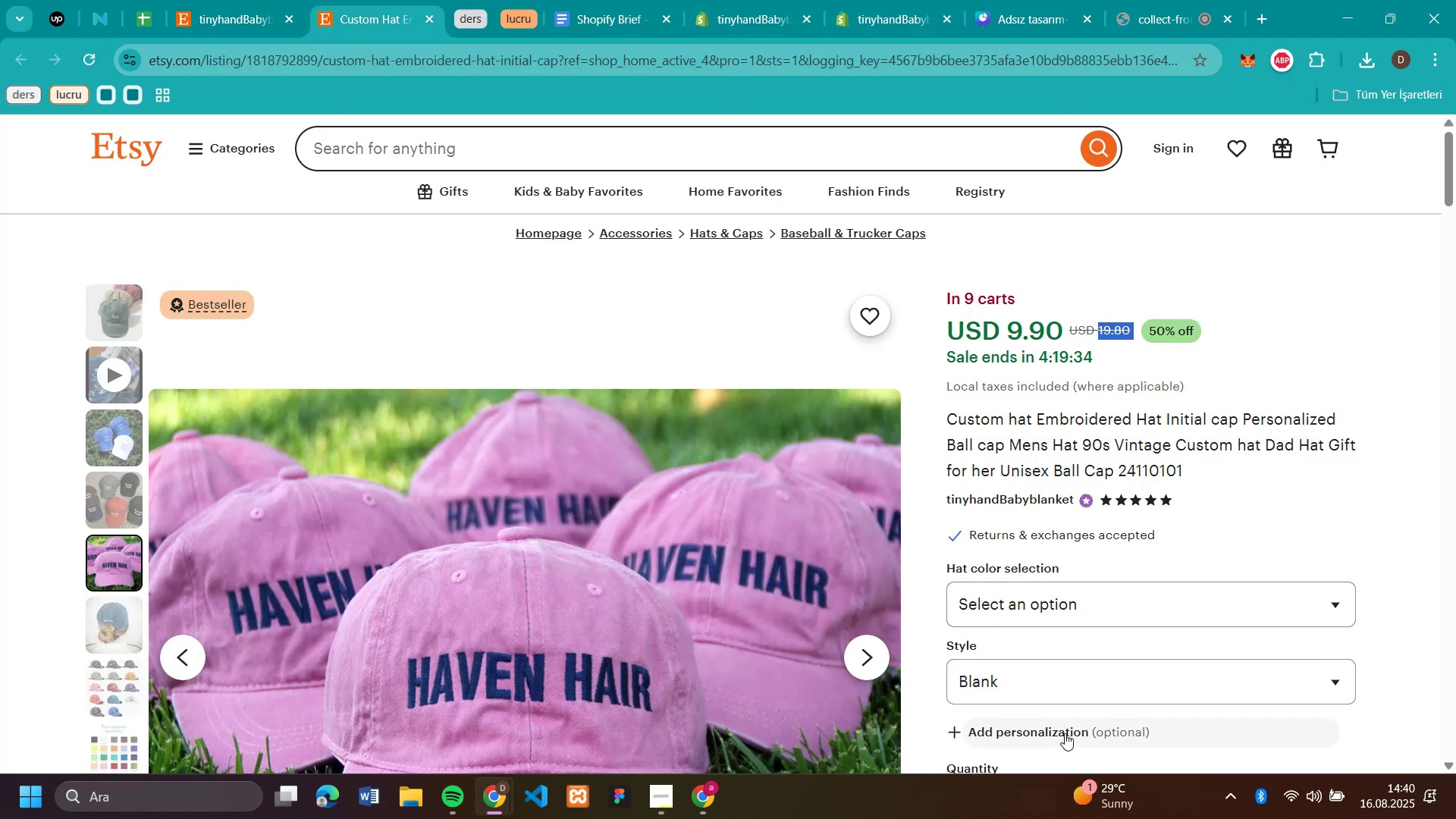 
left_click([1073, 682])
 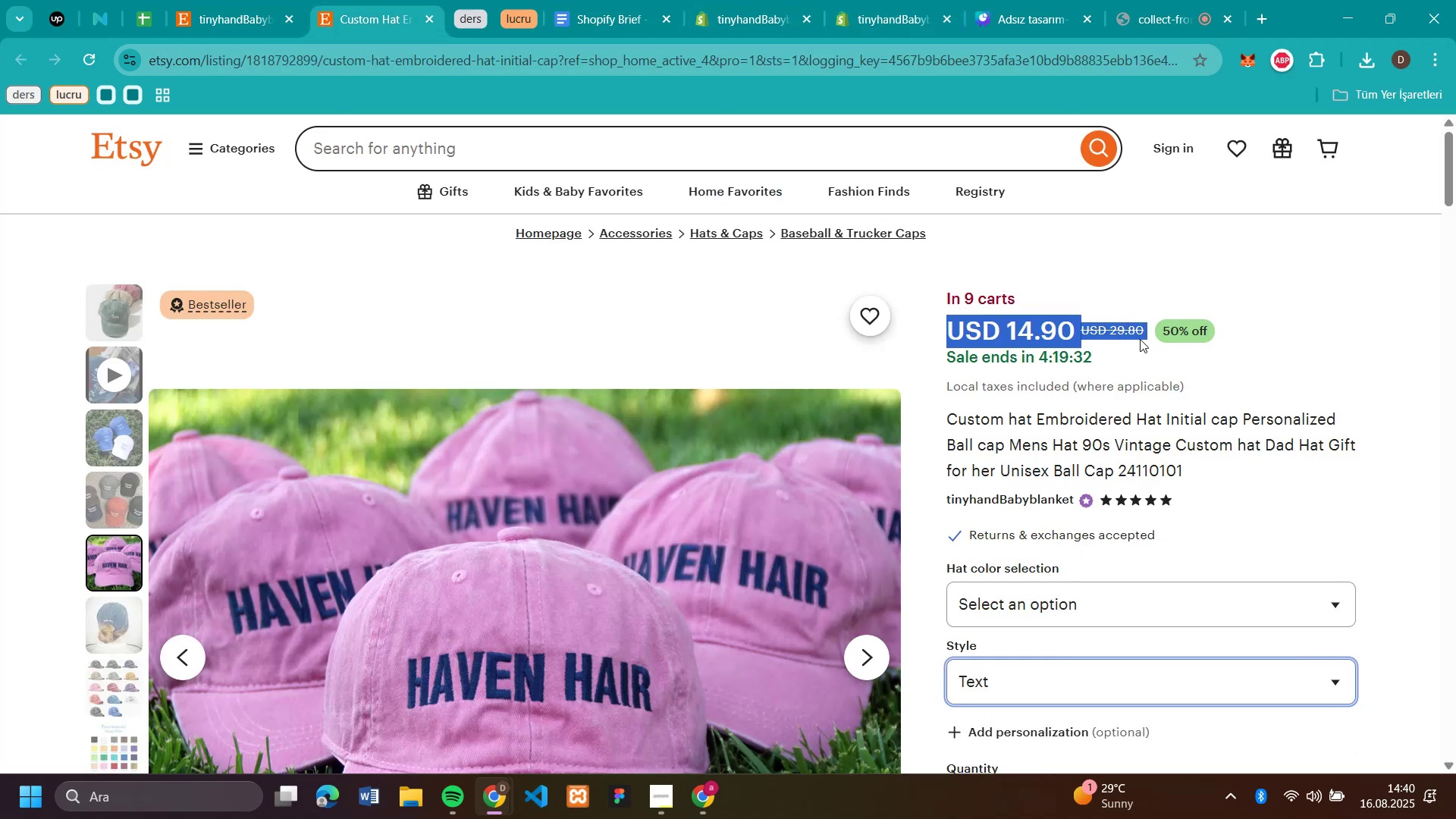 
left_click([1145, 330])
 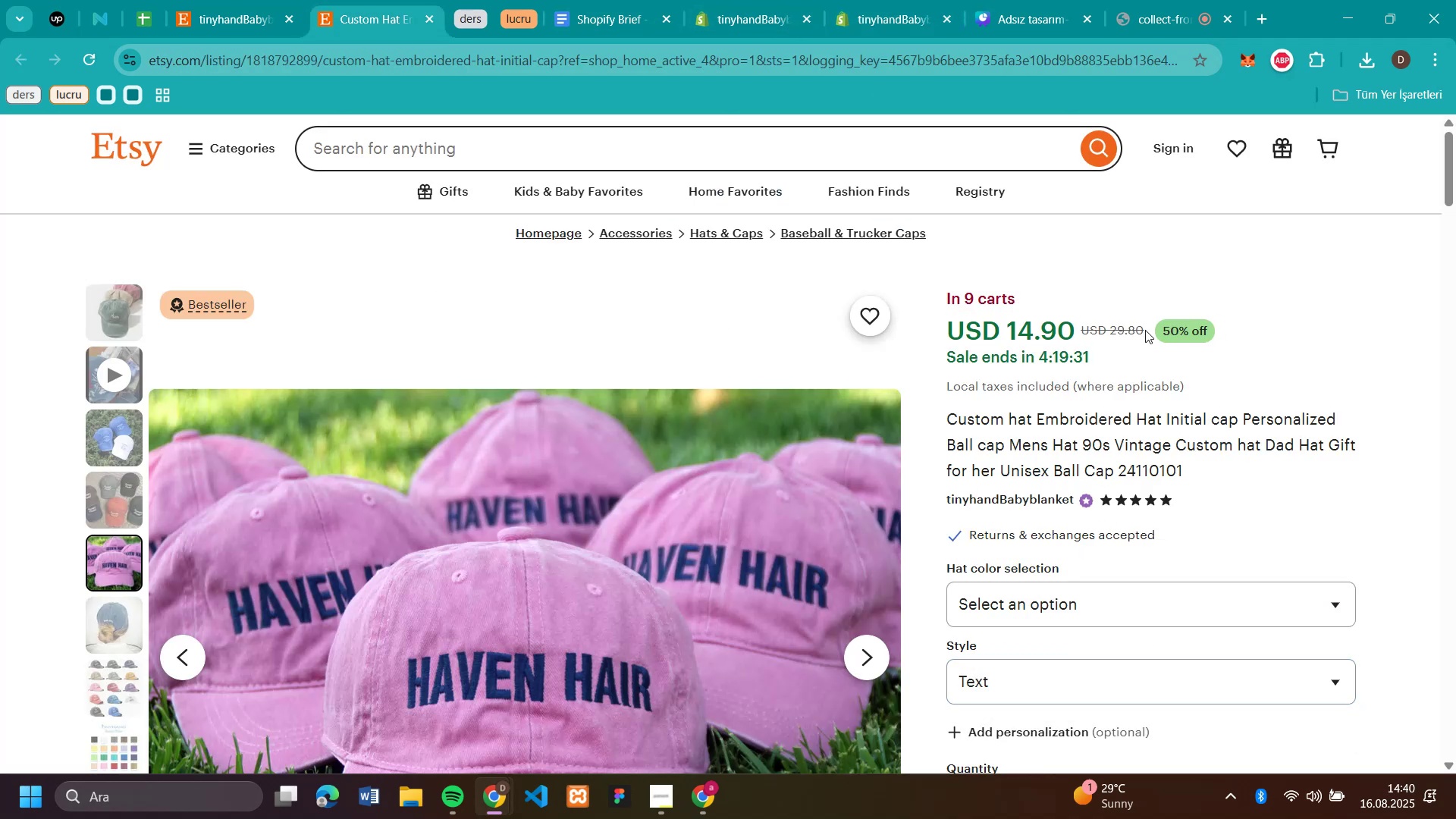 
left_click_drag(start_coordinate=[1145, 330], to_coordinate=[1119, 325])
 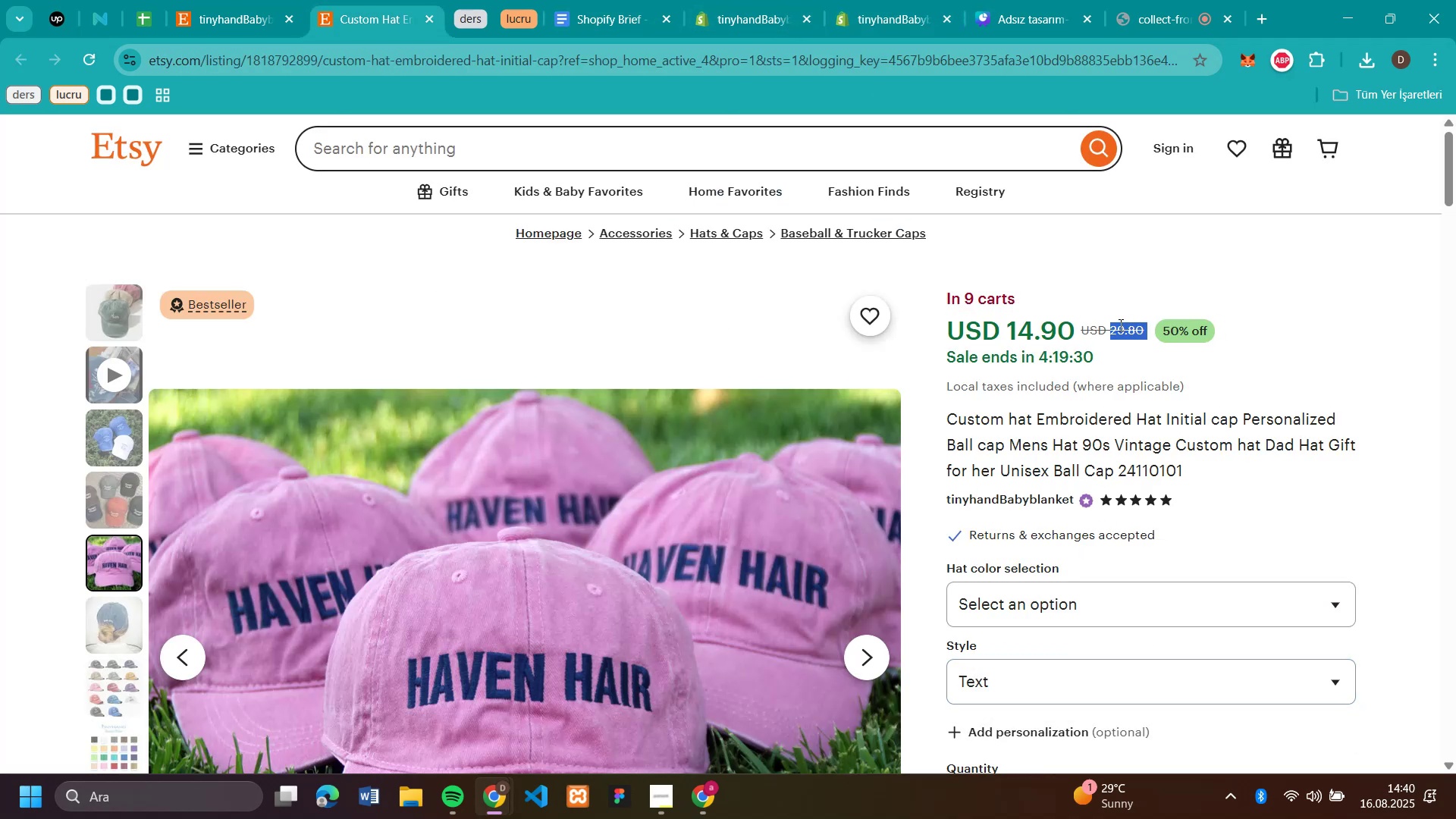 
key(Control+C)
 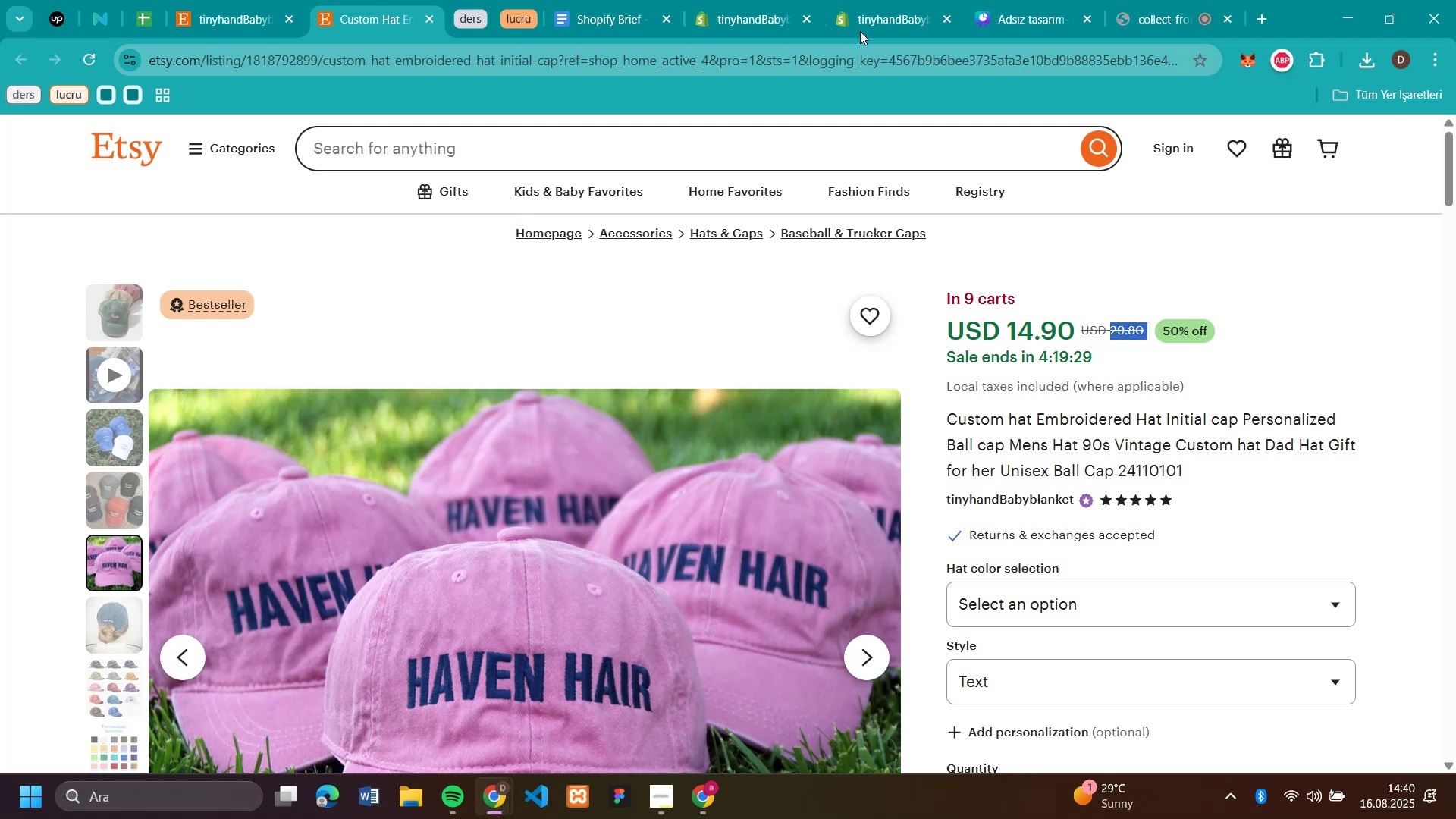 
left_click([884, 13])
 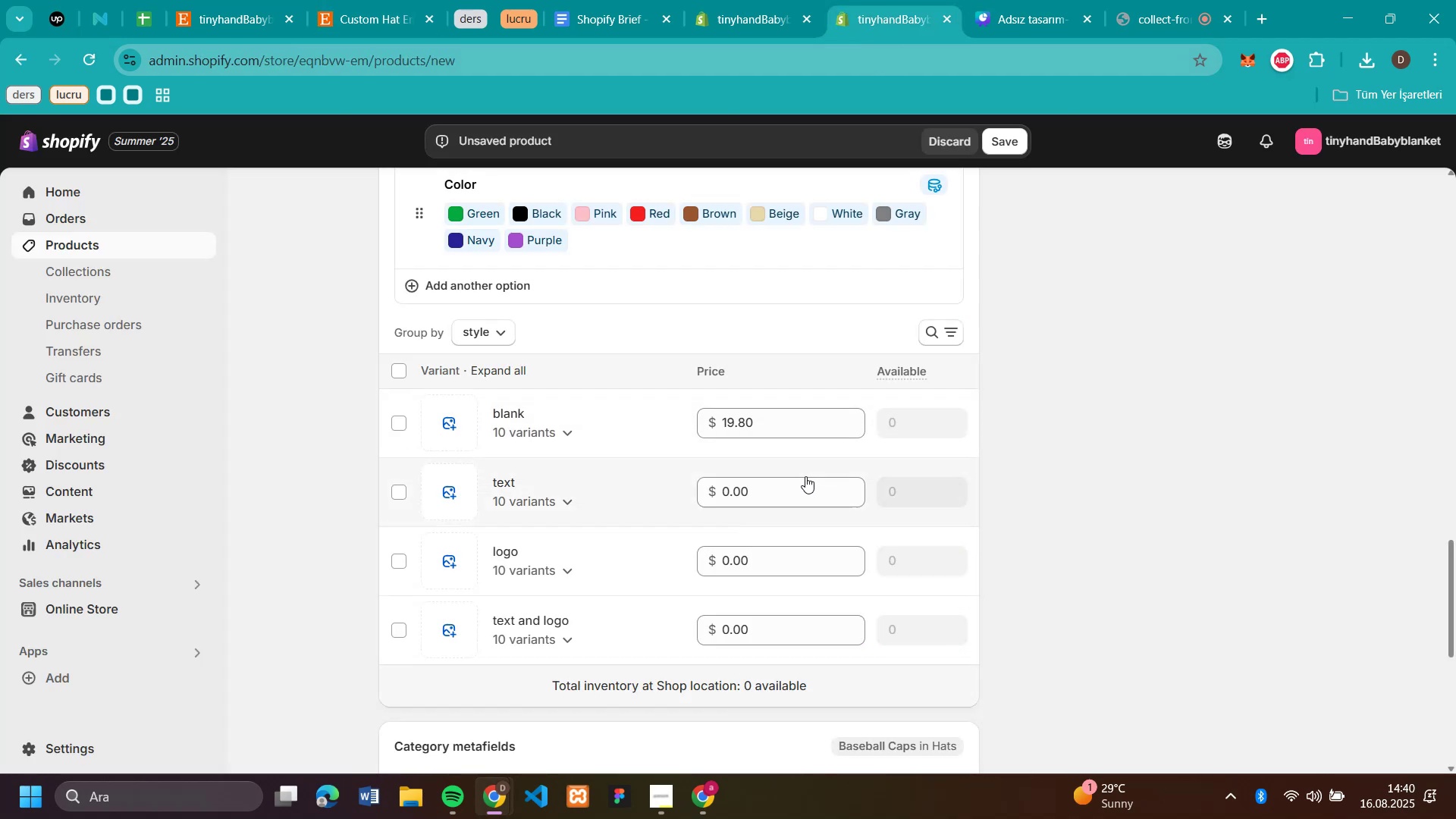 
left_click([795, 490])
 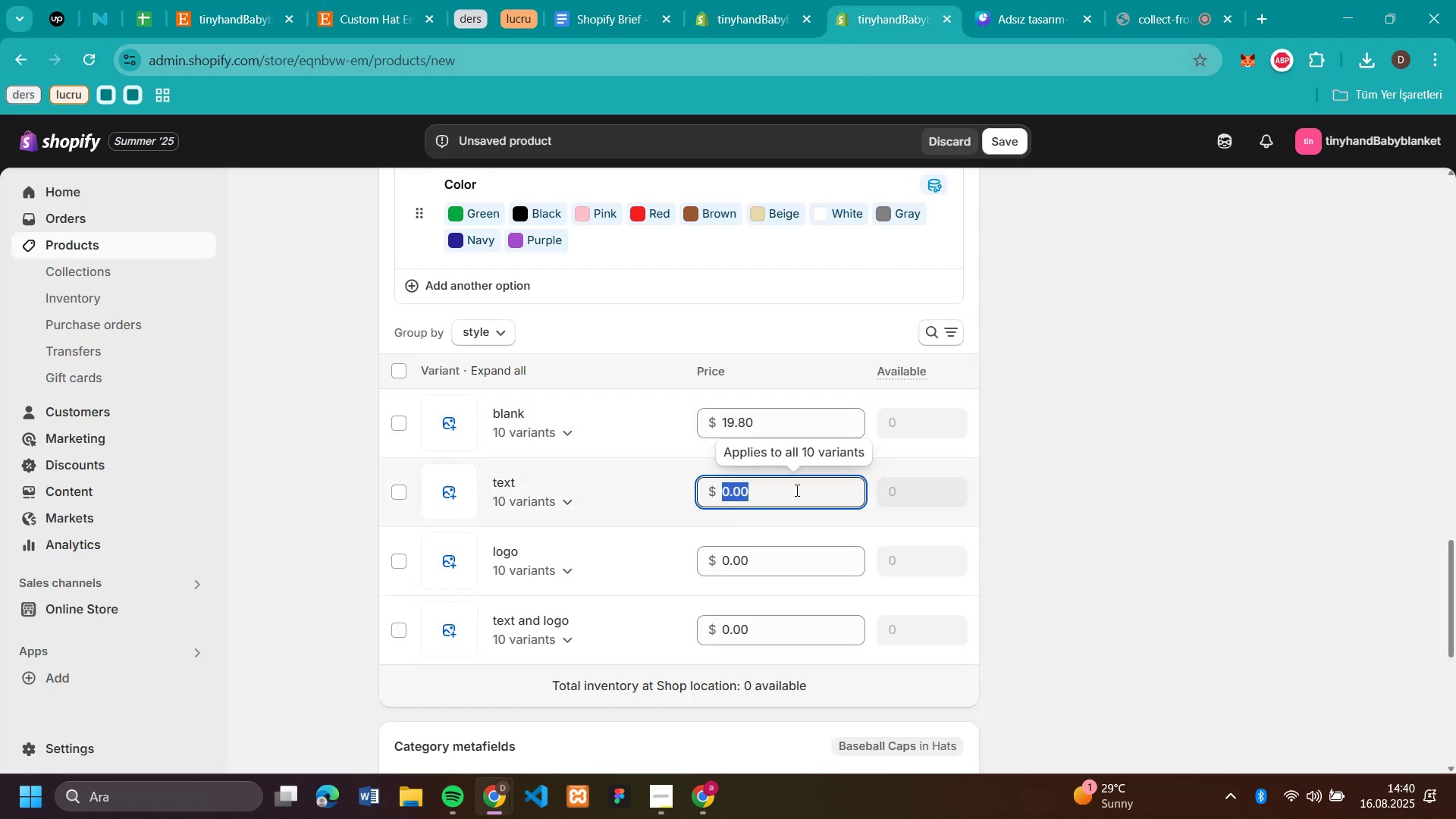 
key(Control+V)
 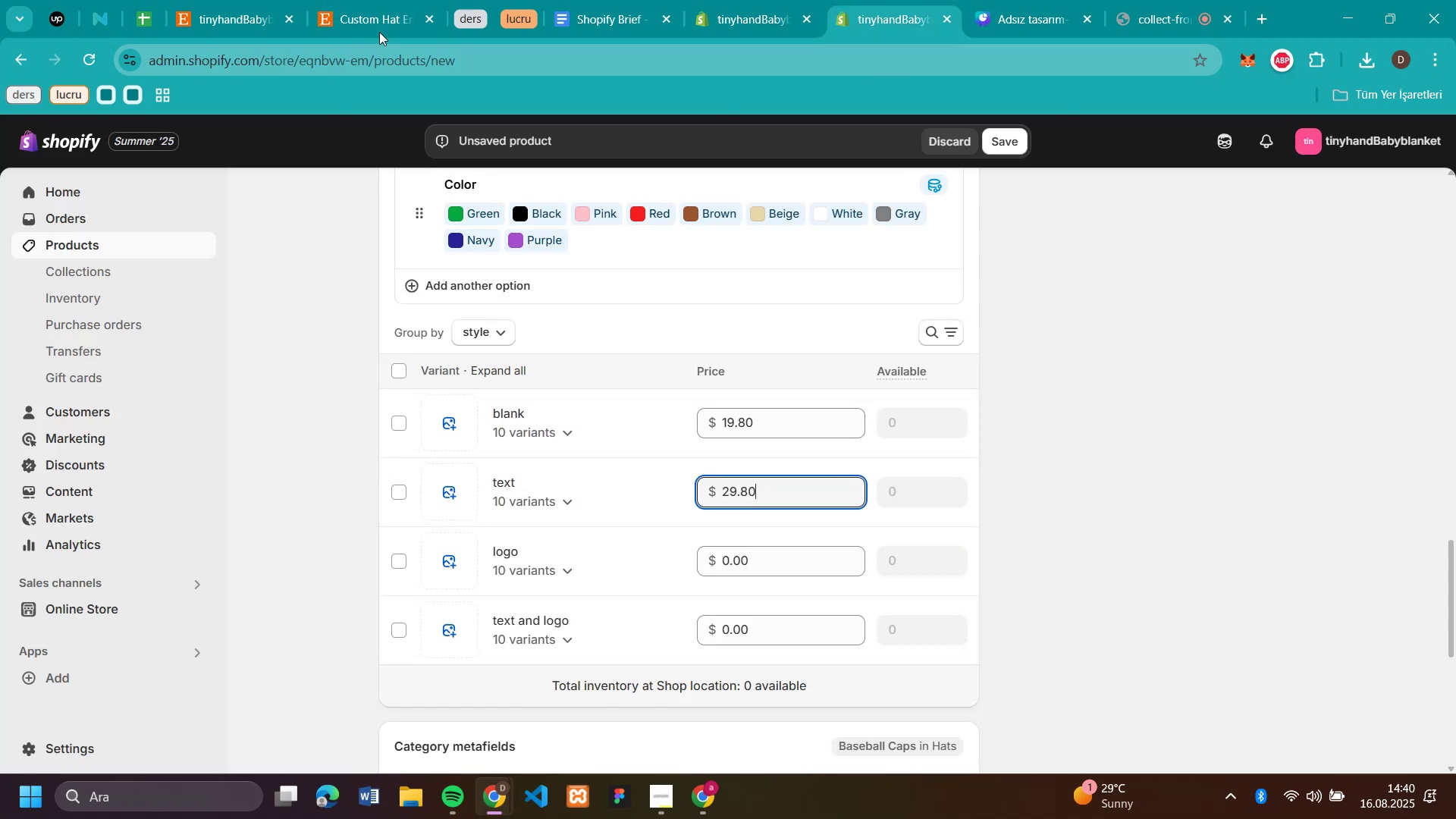 
left_click([382, 25])
 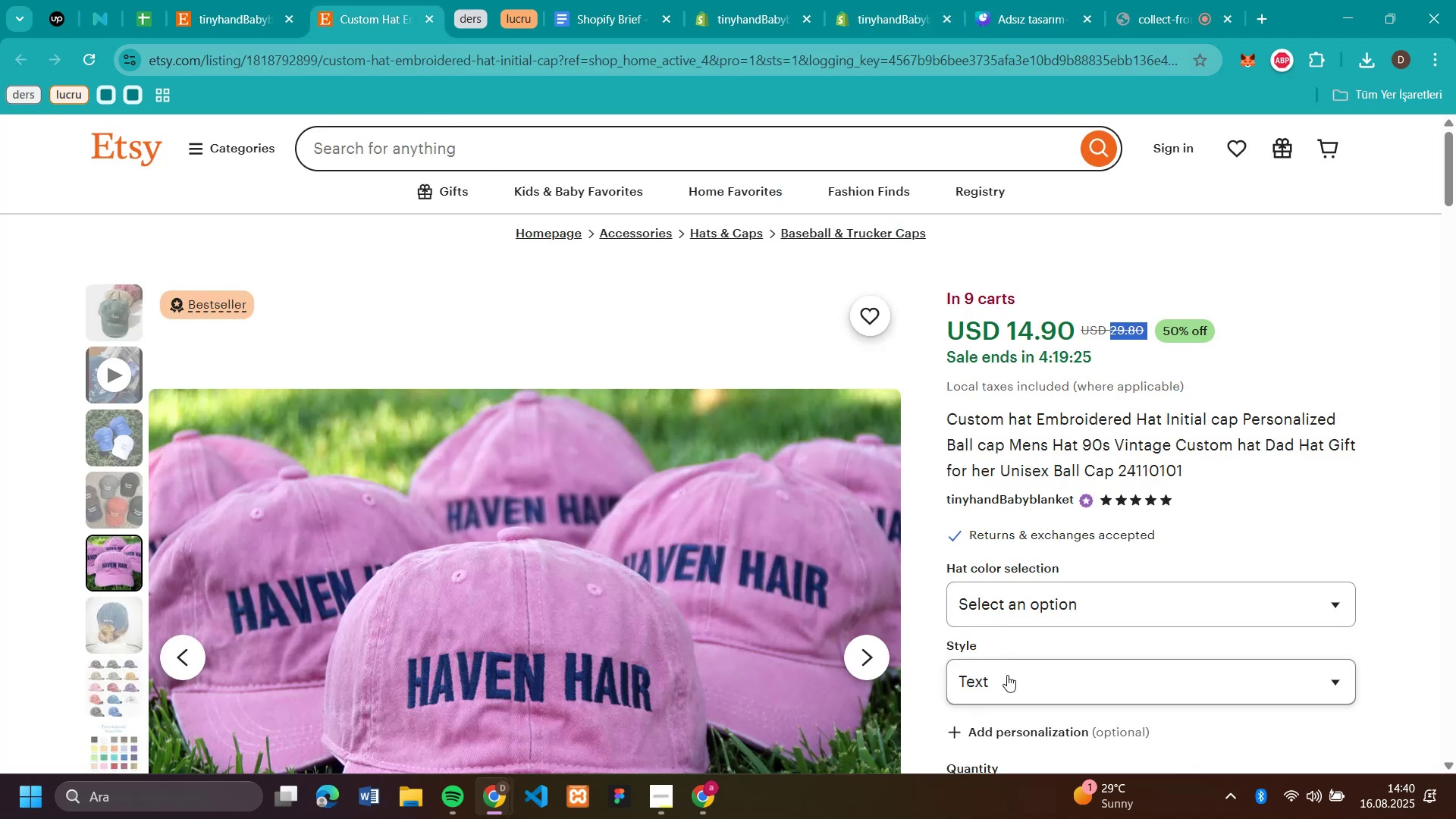 
left_click([1007, 675])
 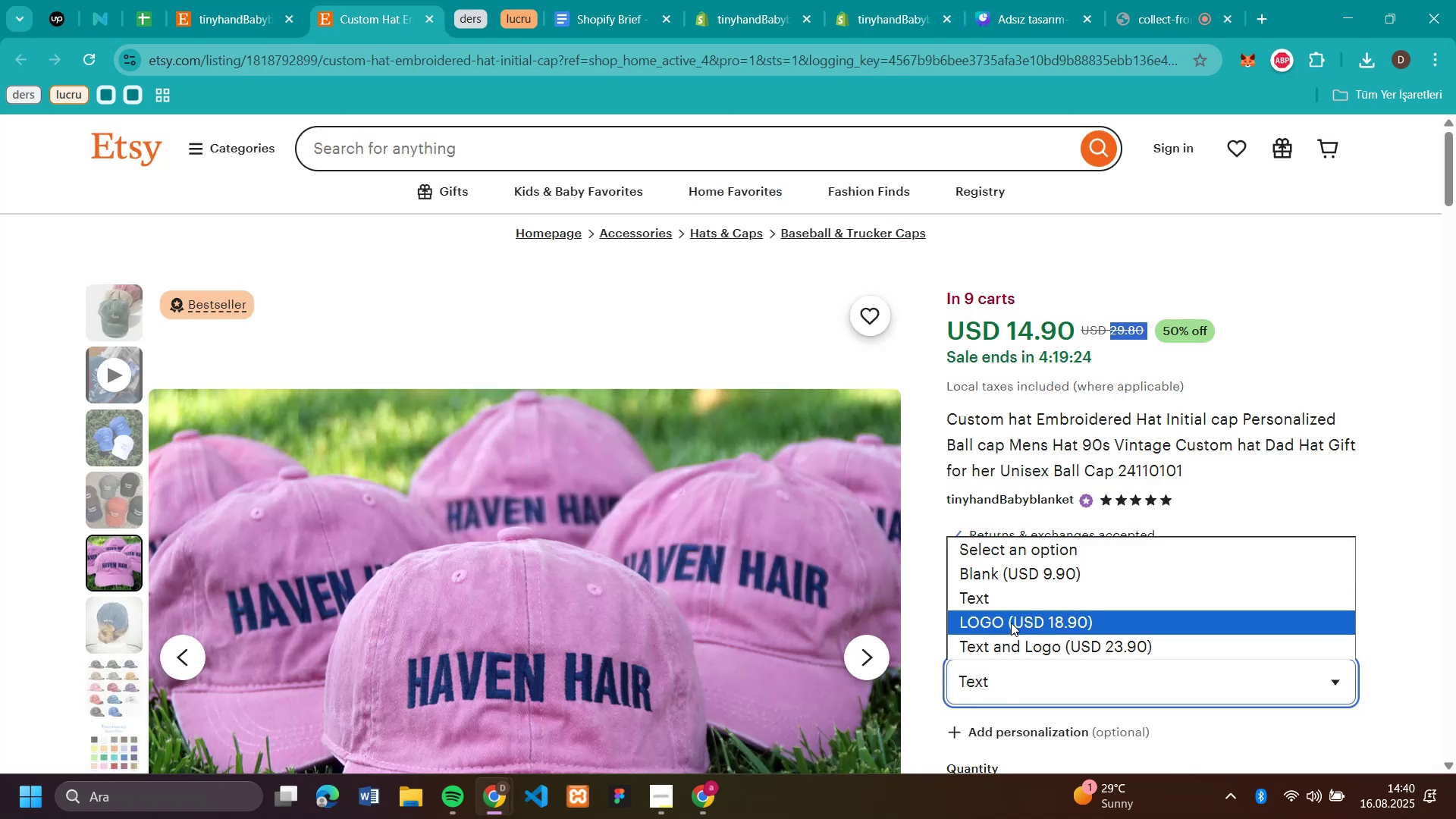 
left_click([1011, 623])
 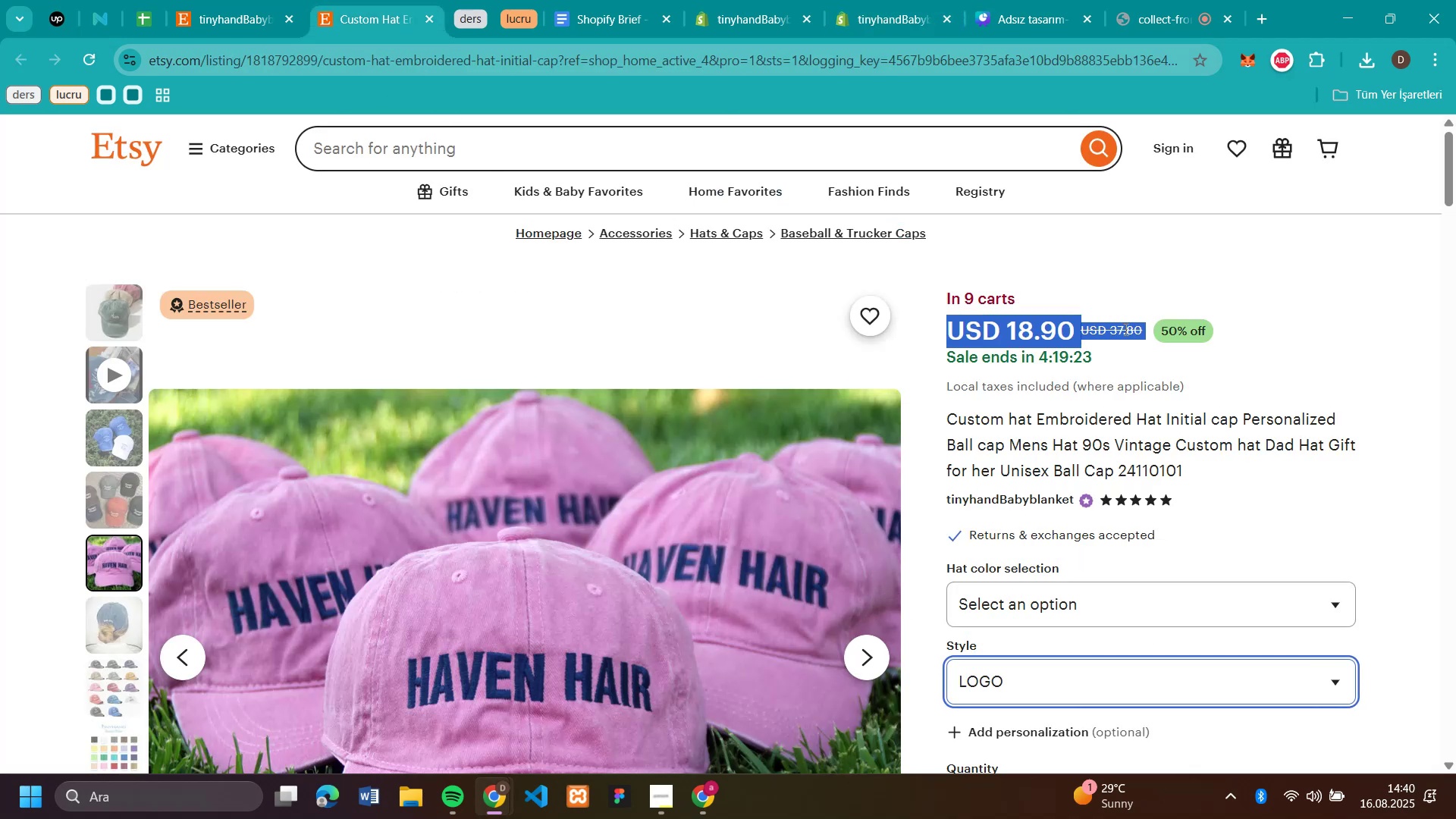 
left_click([1133, 332])
 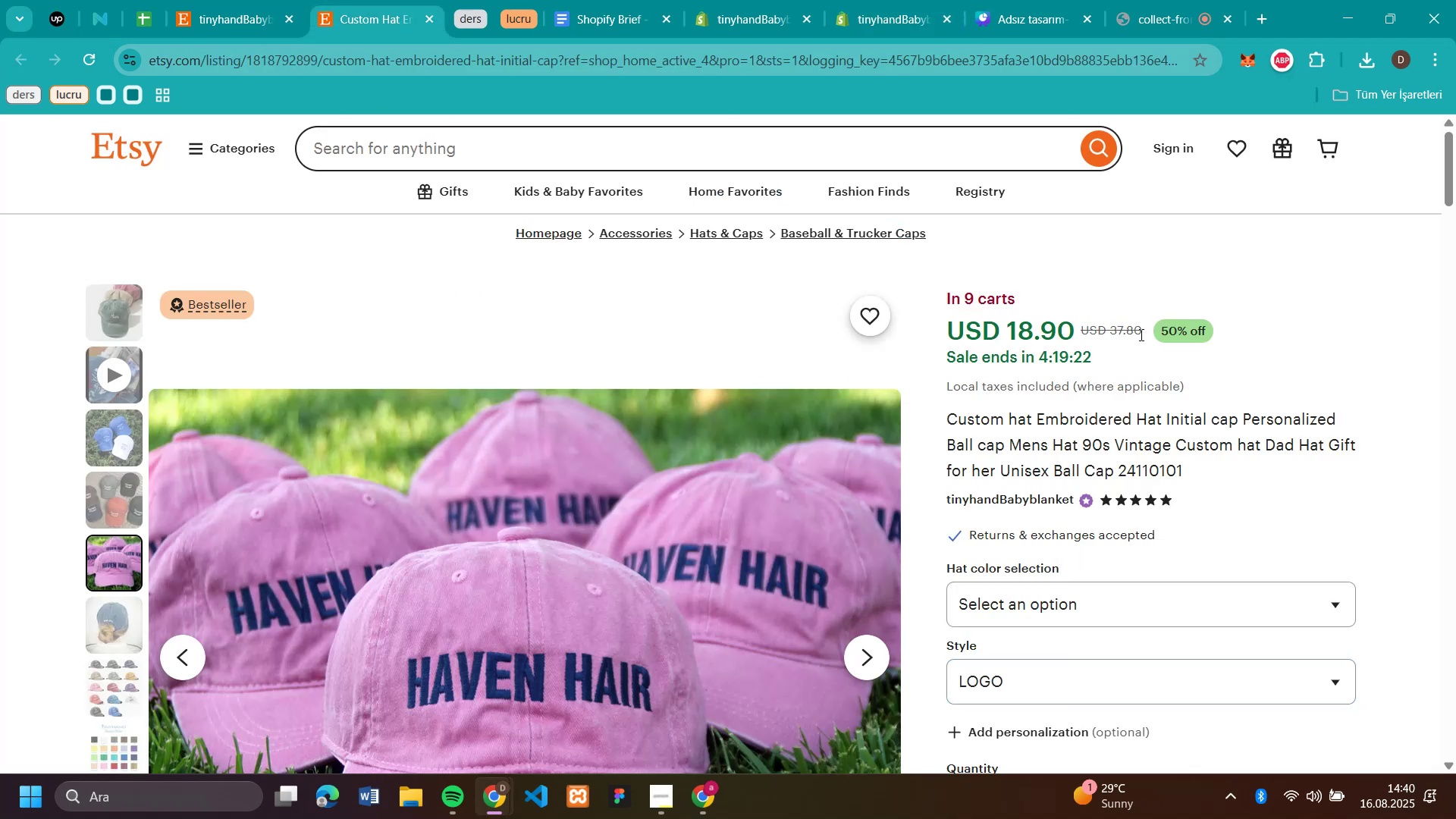 
left_click_drag(start_coordinate=[1141, 334], to_coordinate=[1113, 326])
 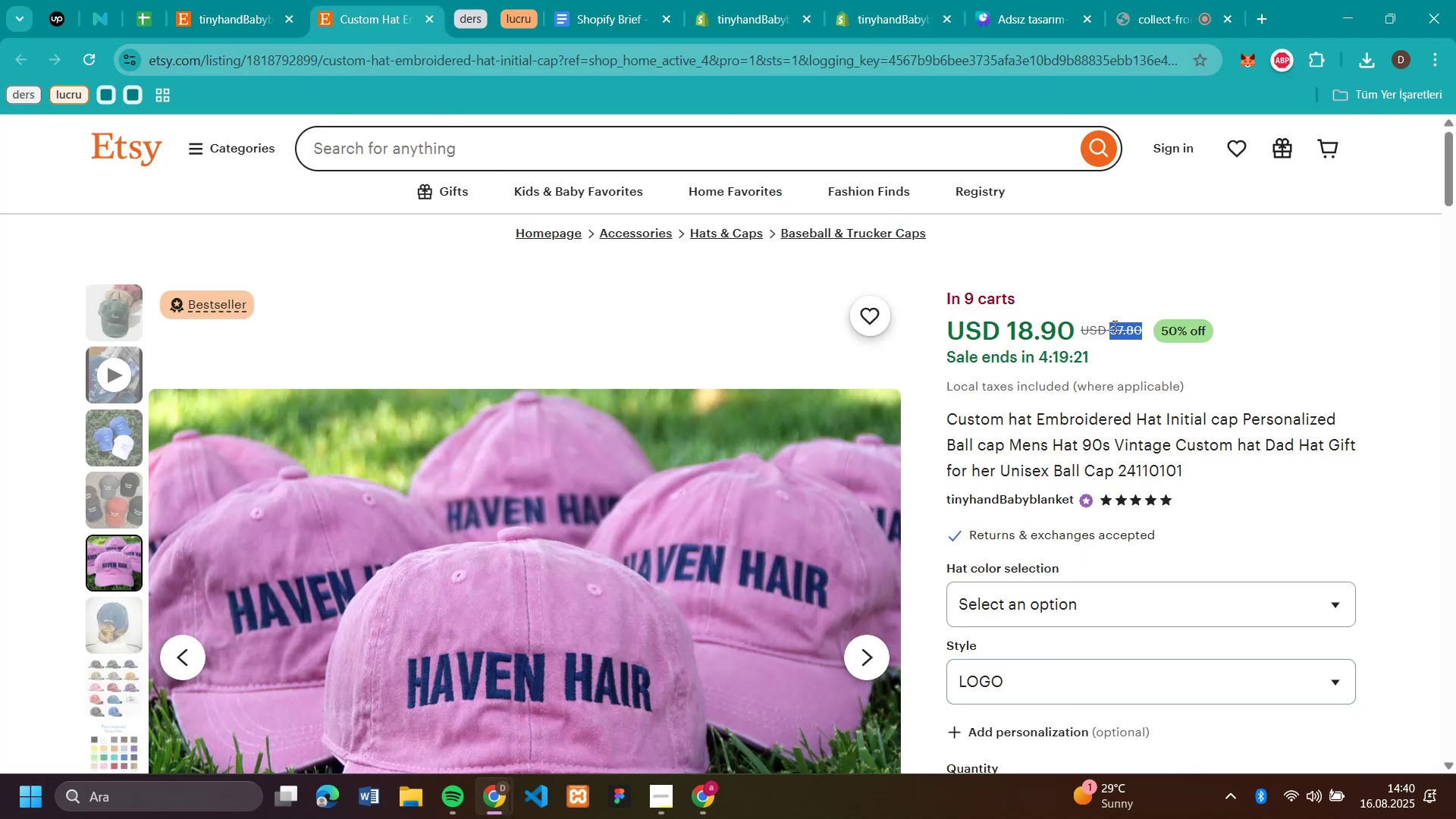 
key(Control+C)
 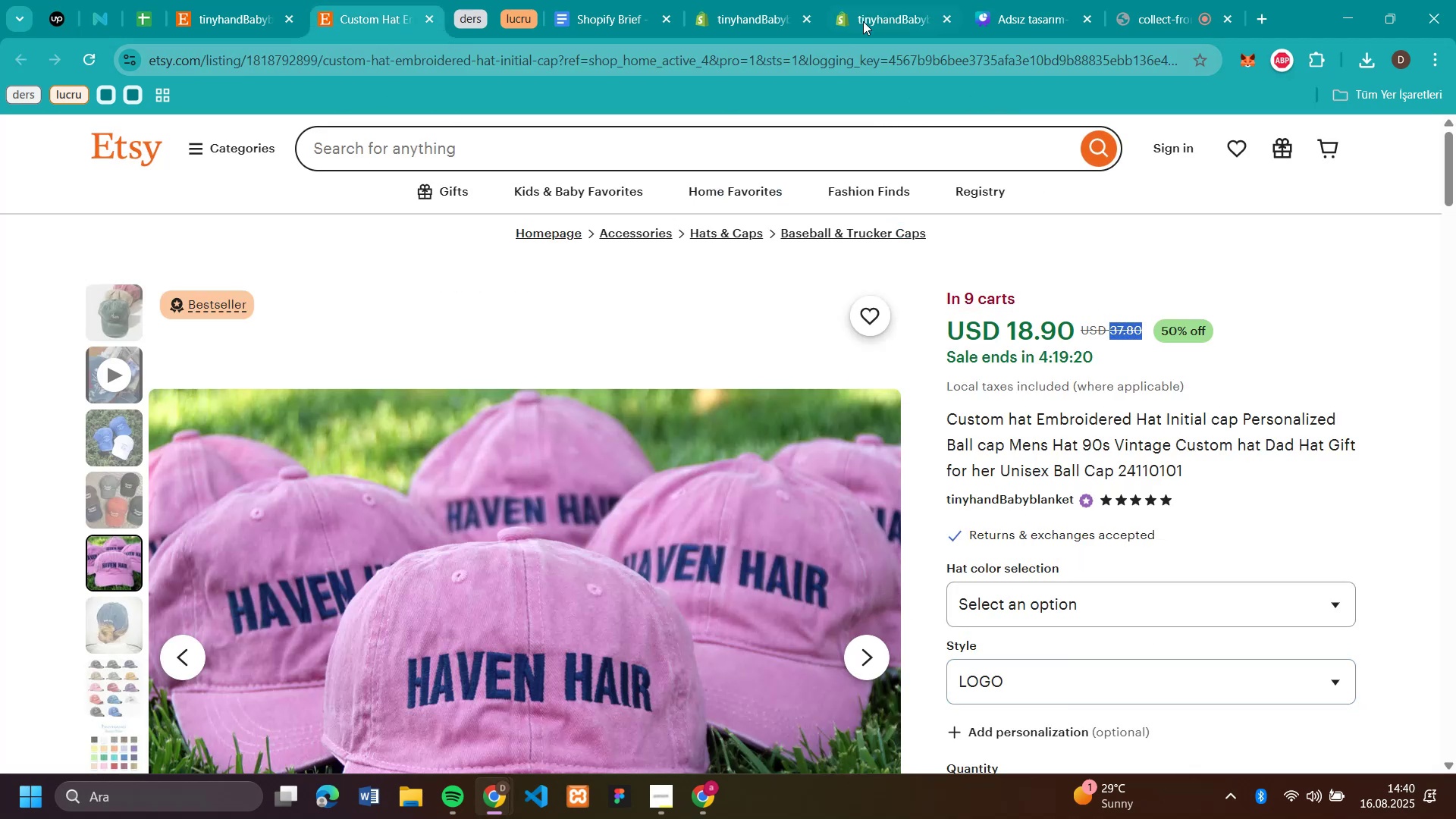 
left_click([890, 13])
 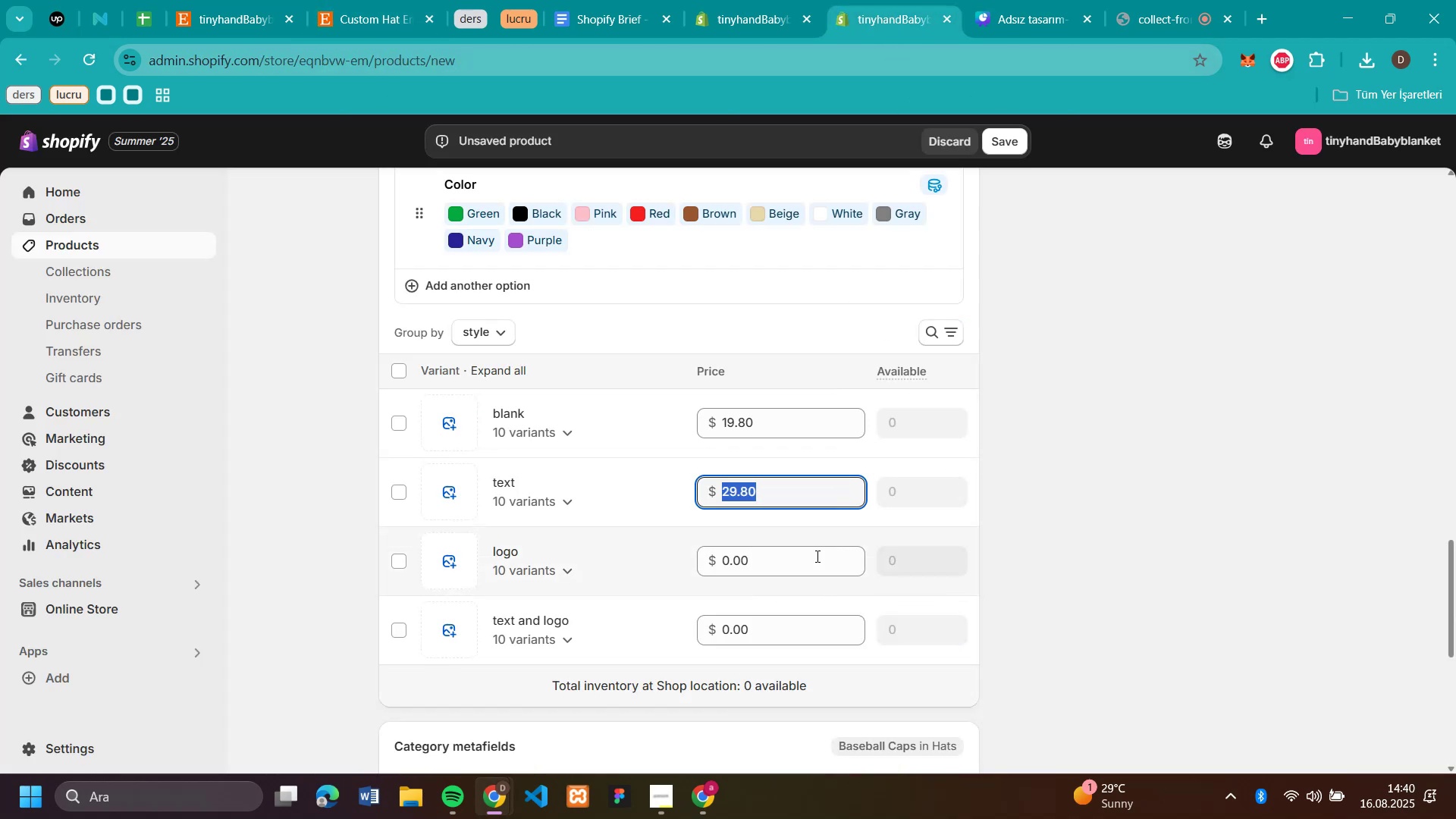 
left_click([800, 568])
 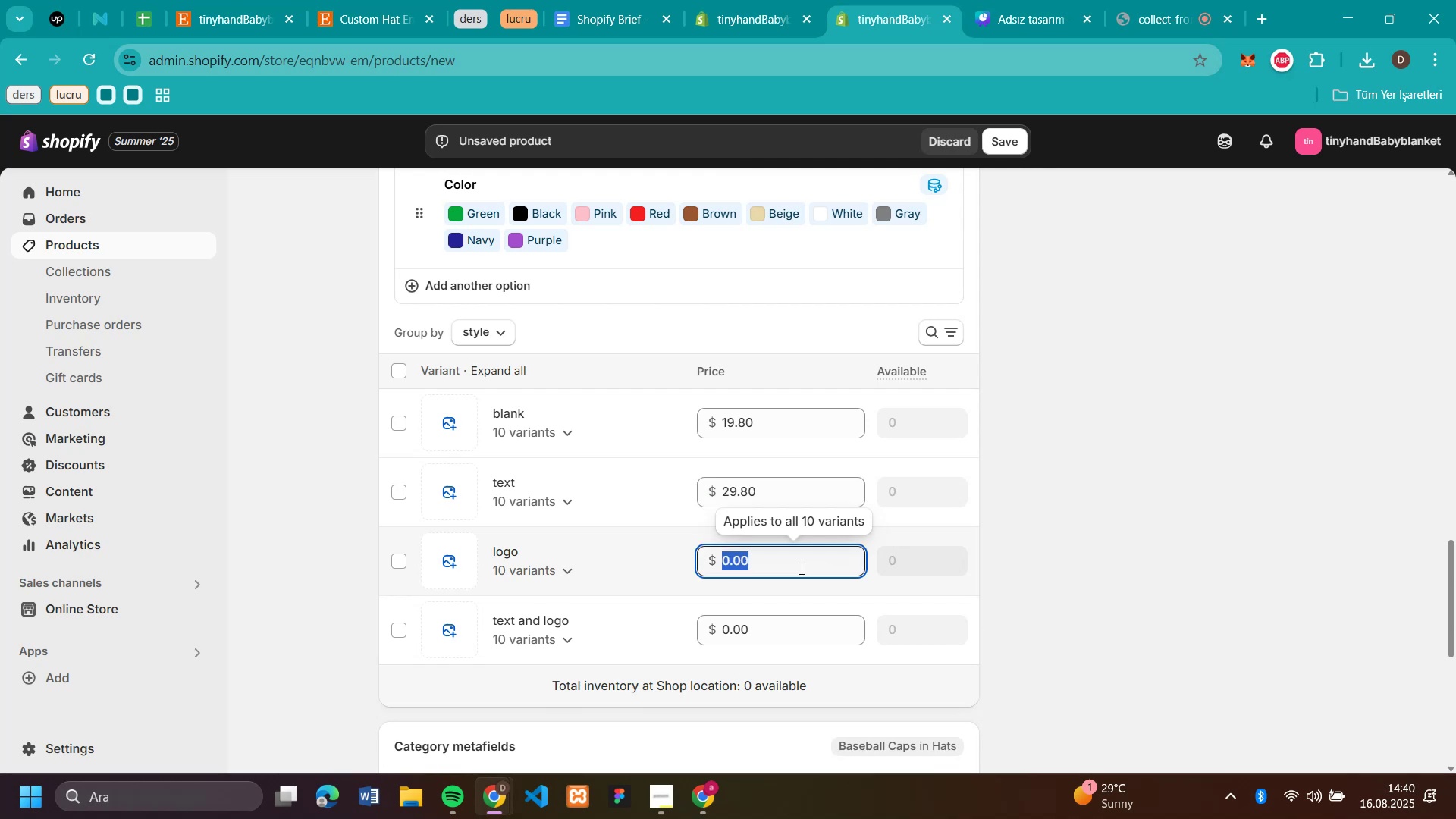 
key(Control+V)
 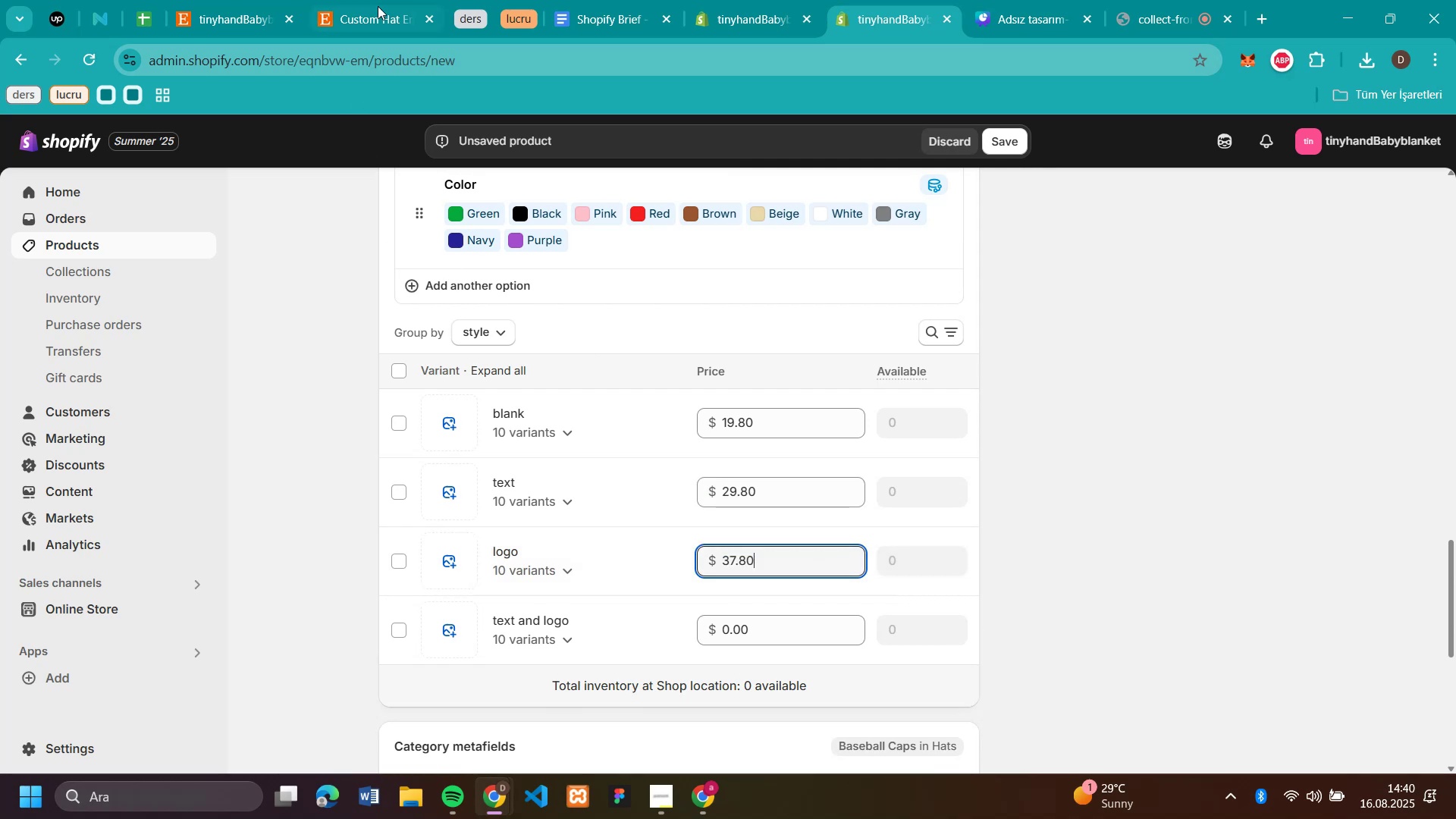 
left_click([380, 6])
 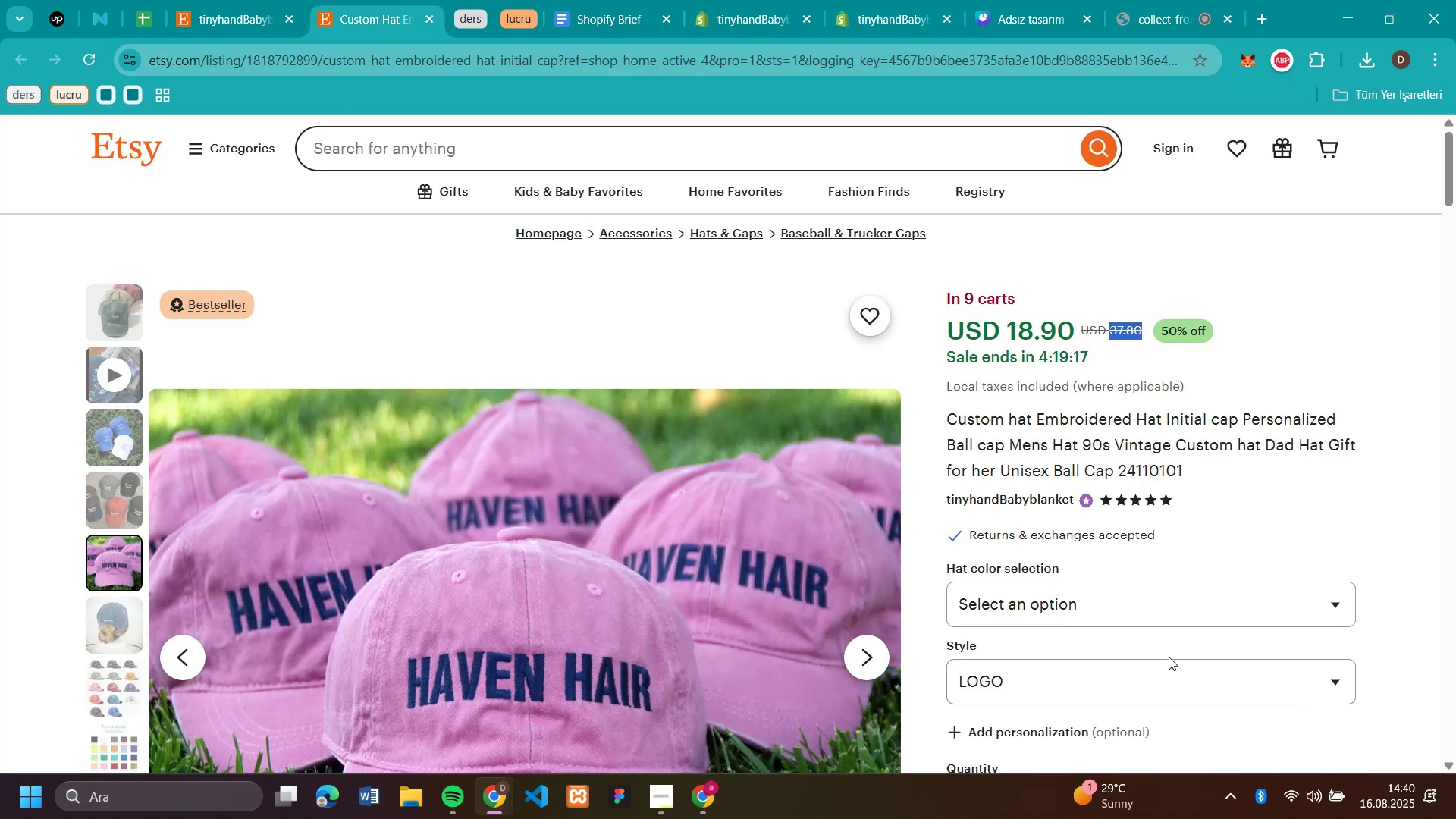 
left_click([1159, 683])
 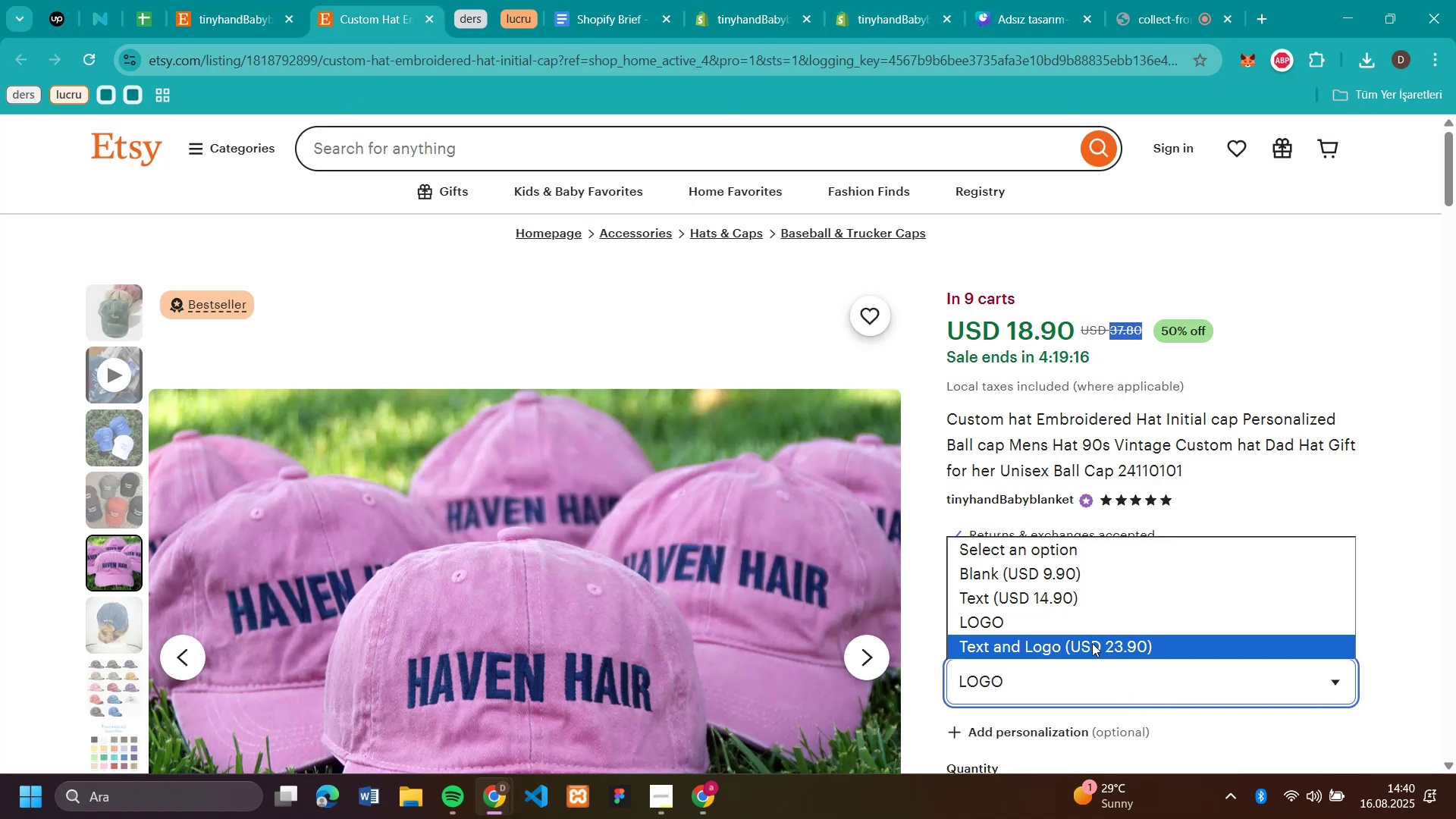 
left_click([1084, 637])
 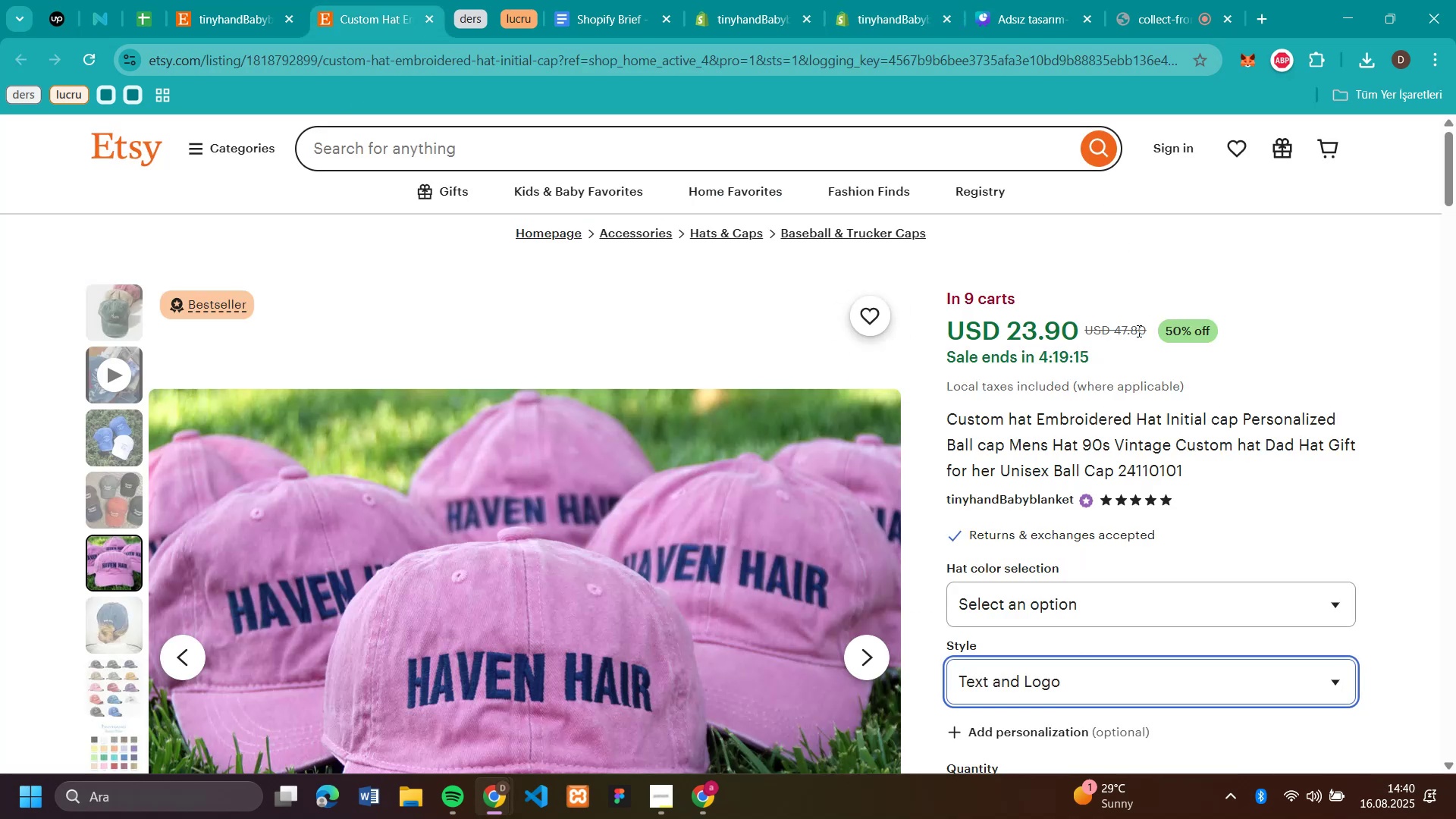 
left_click_drag(start_coordinate=[1146, 334], to_coordinate=[1115, 325])
 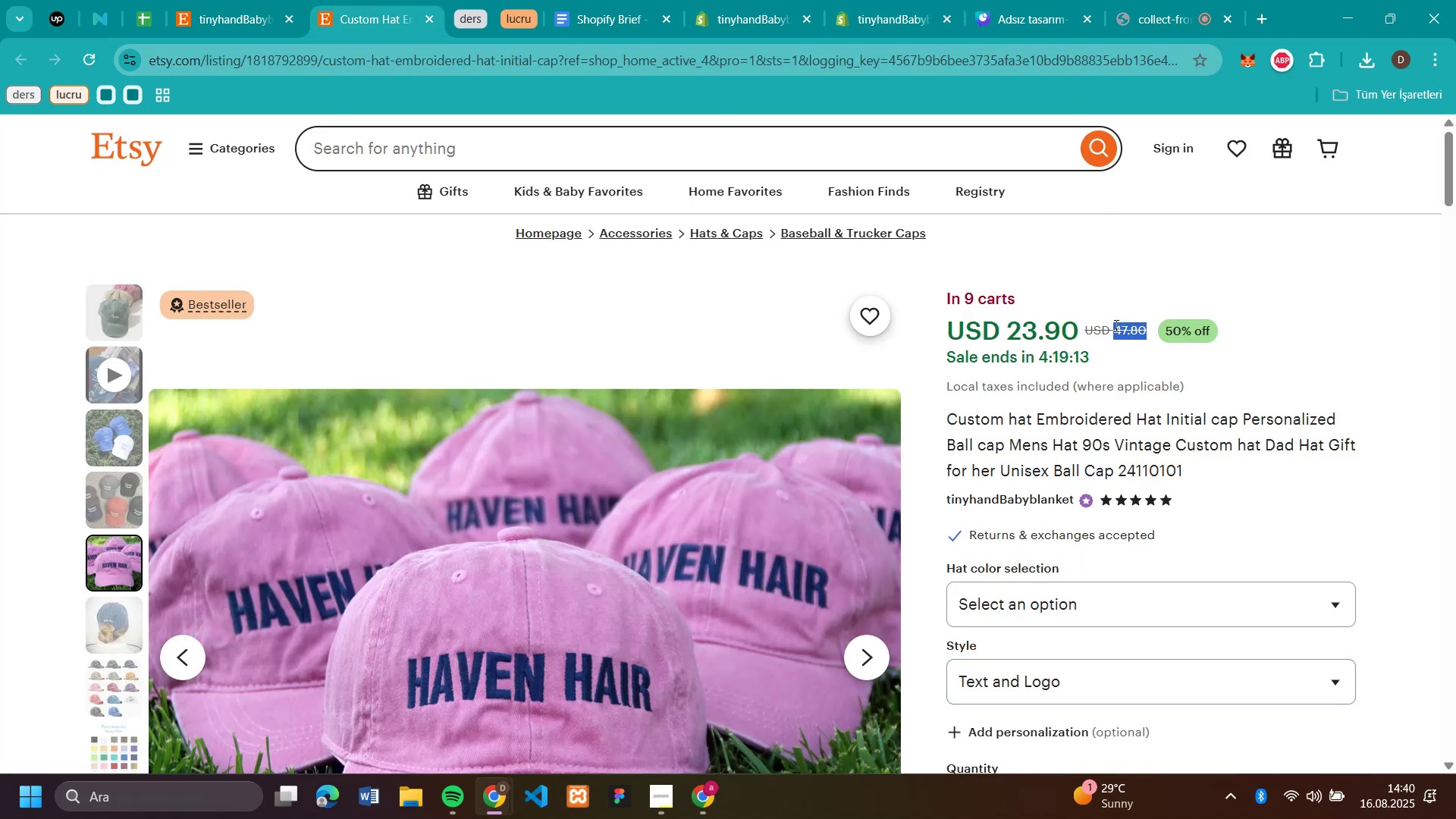 
key(Control+C)
 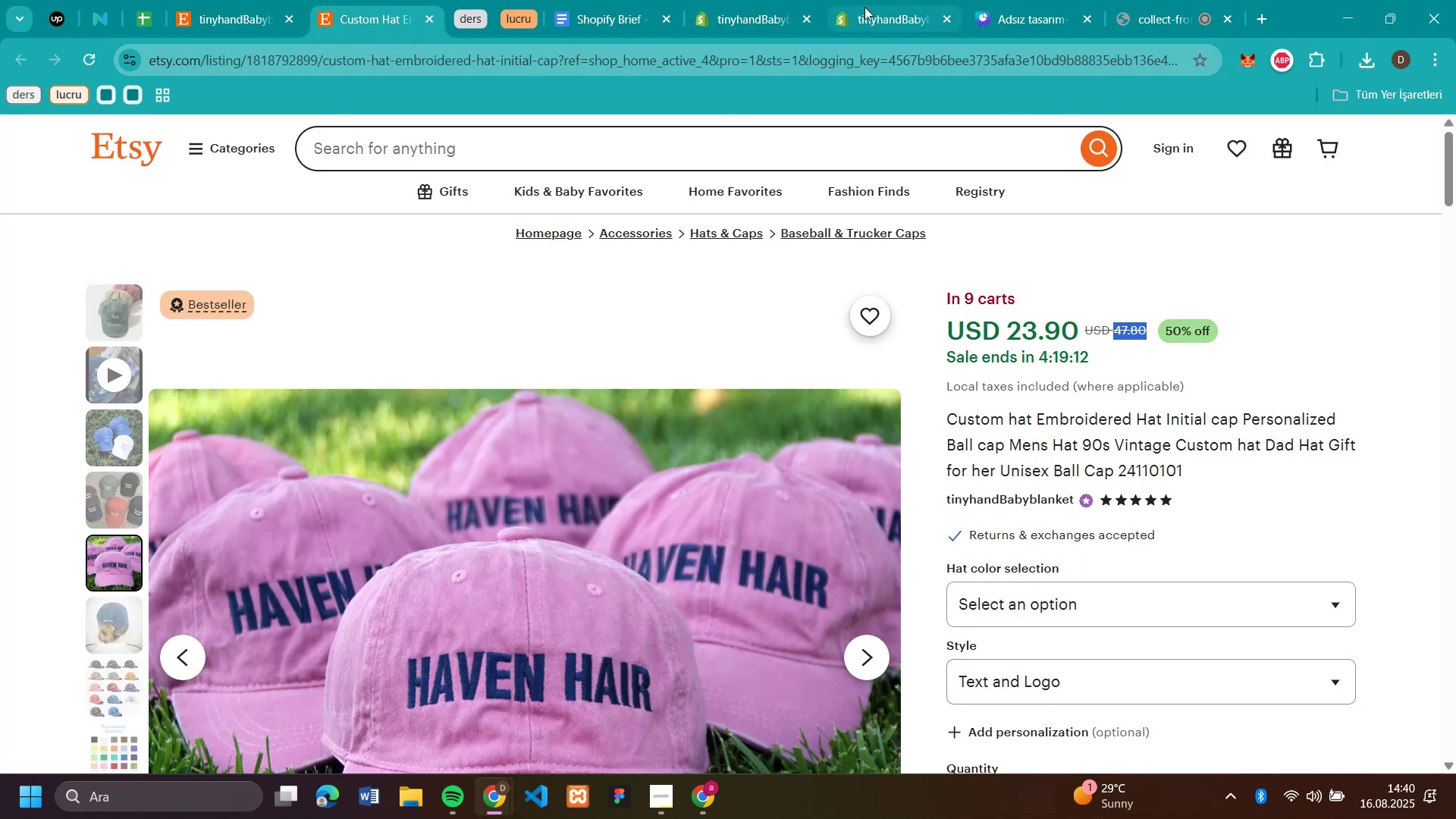 
left_click([882, 13])
 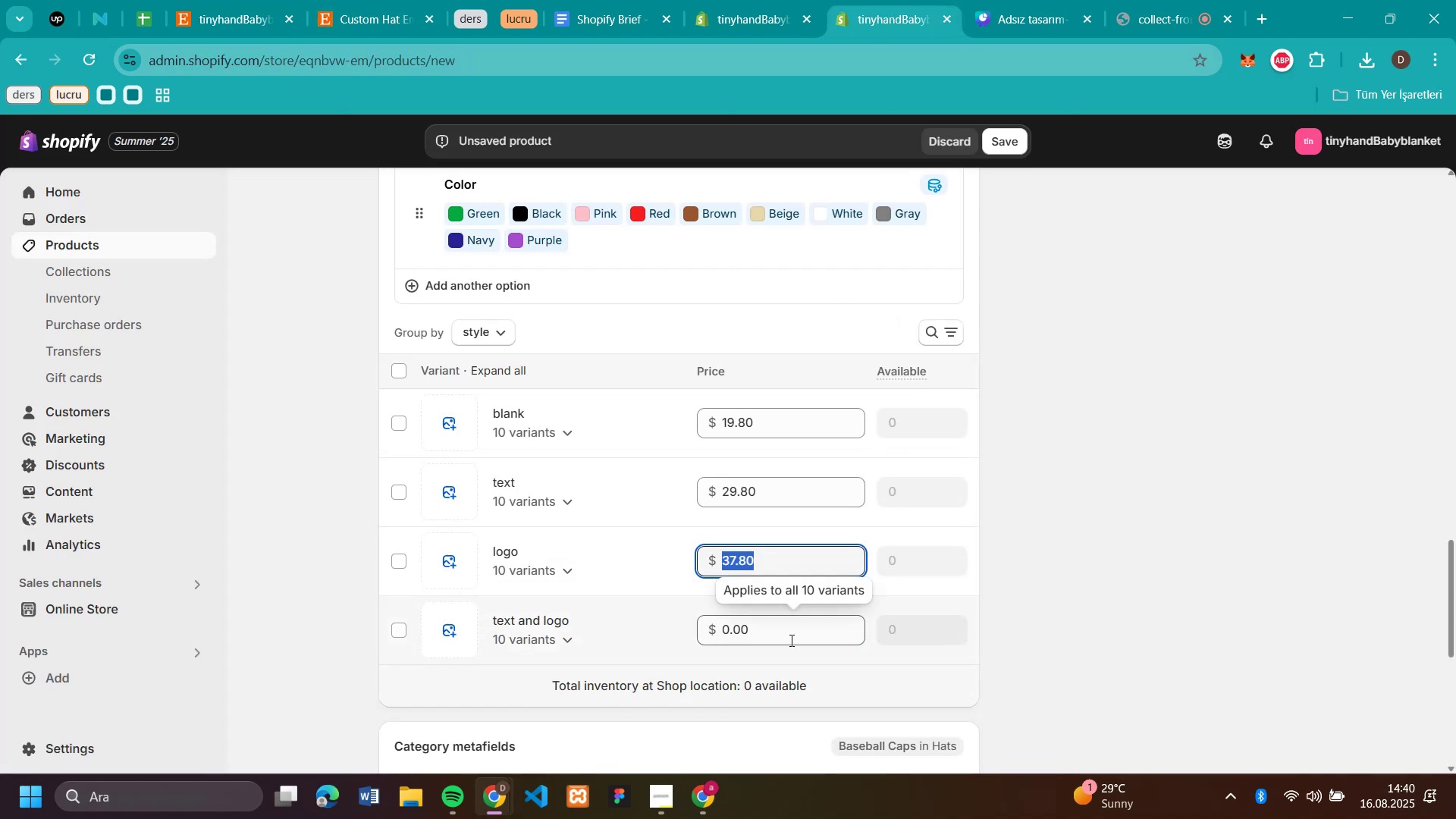 
key(Control+V)
 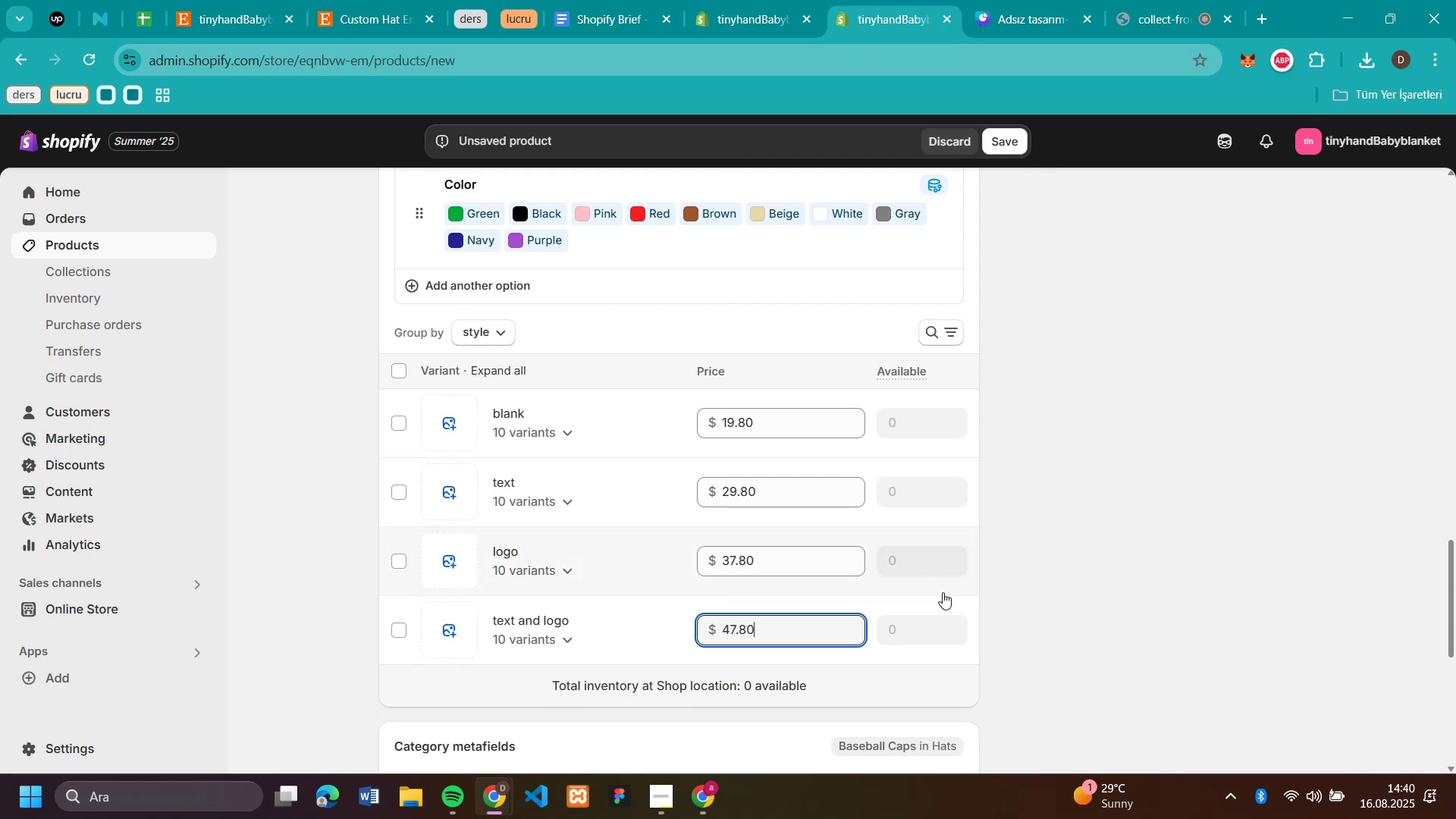 
left_click([573, 430])
 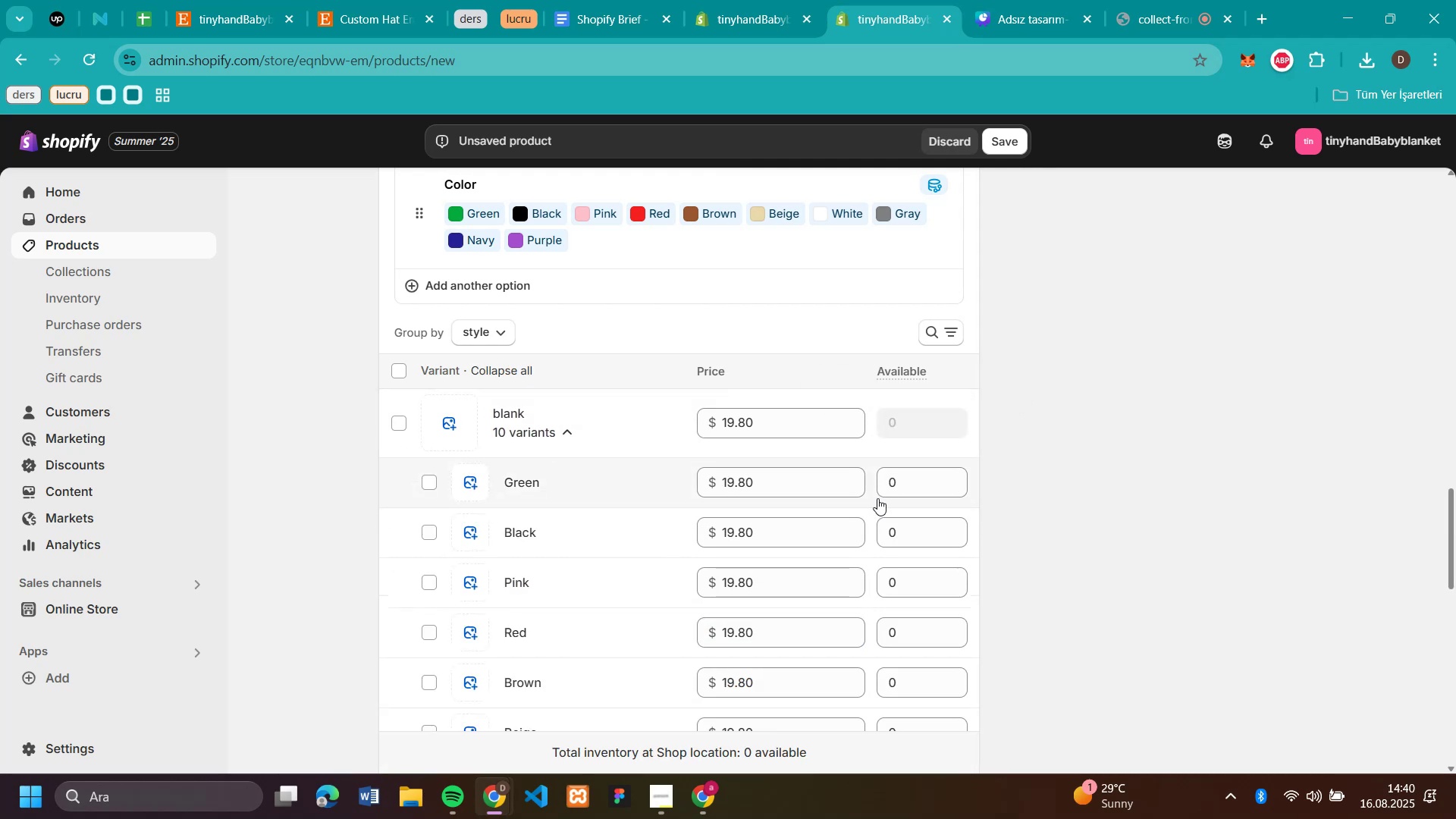 
scroll: coordinate [1348, 396], scroll_direction: down, amount: 2.0
 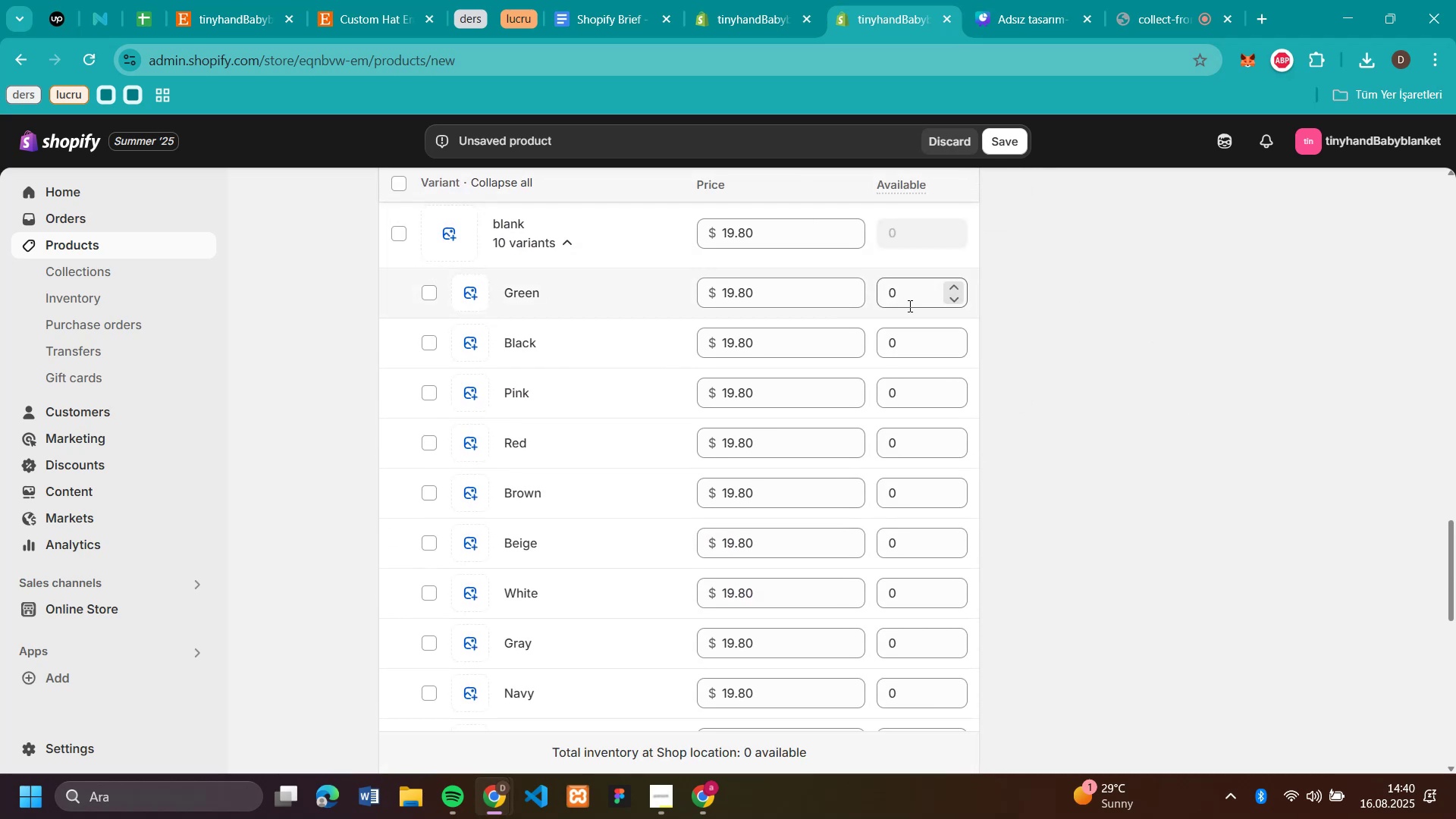 
left_click([908, 306])
 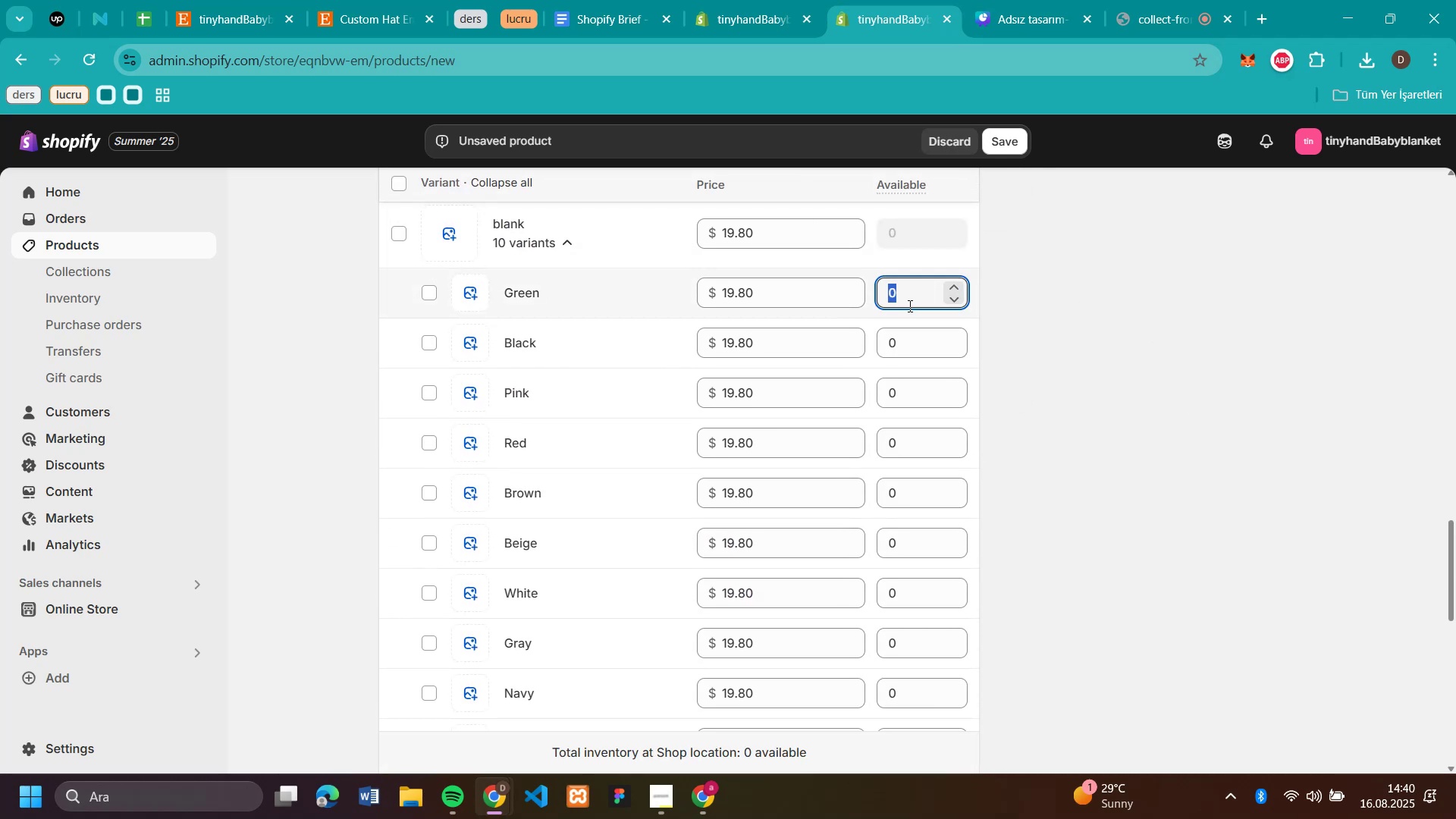 
type(50)
 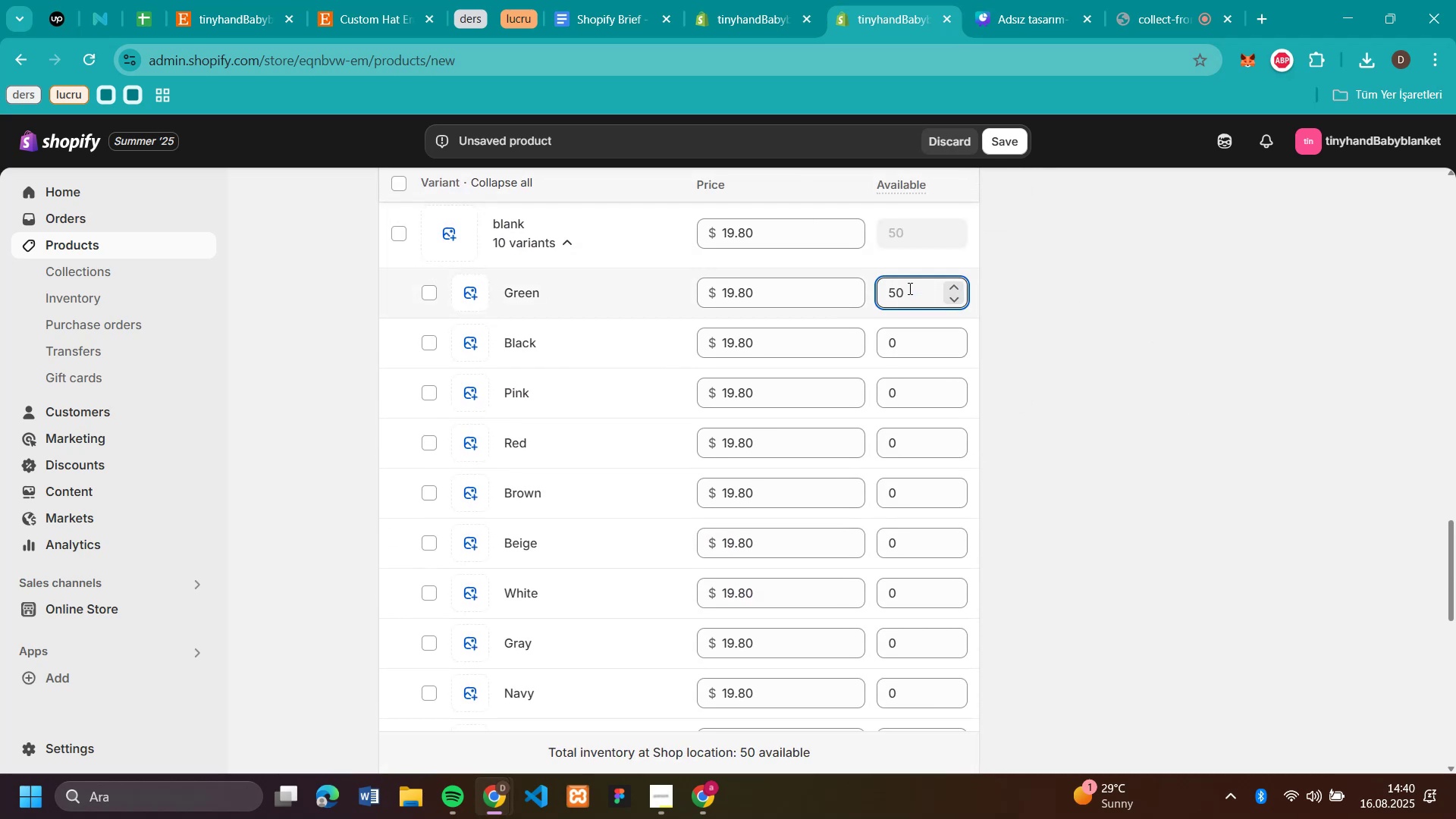 
double_click([908, 288])
 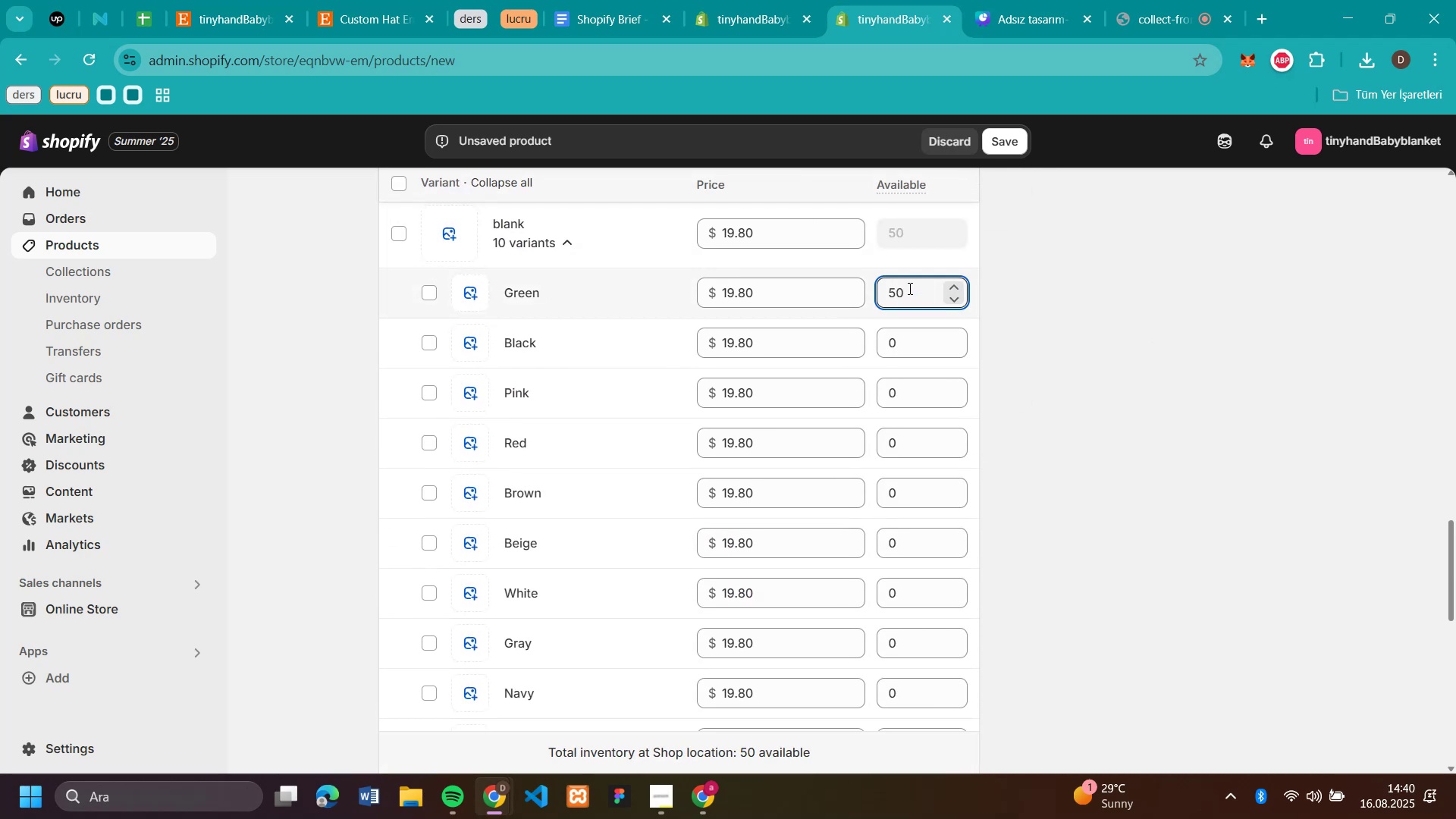 
triple_click([908, 288])
 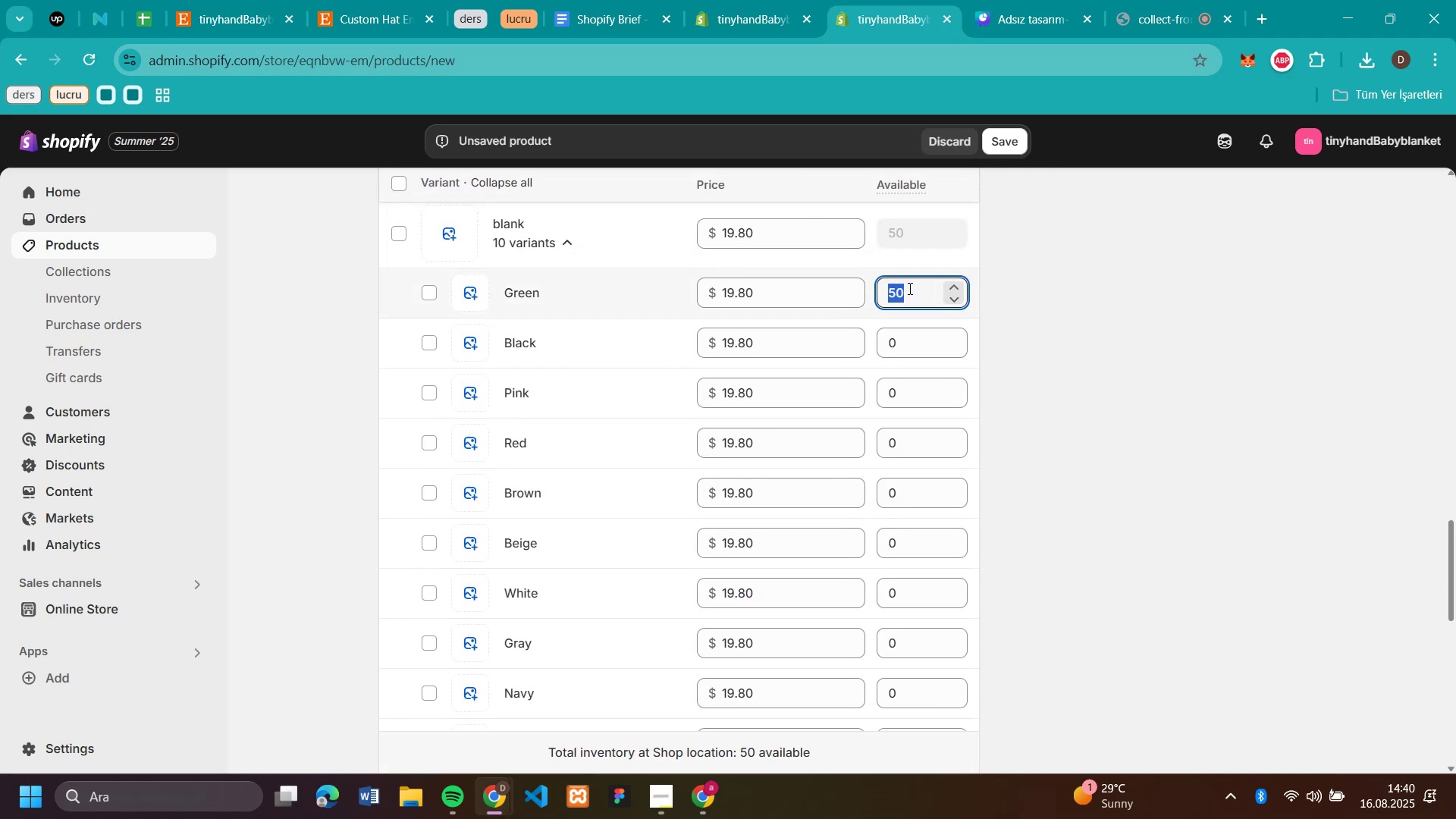 
key(Control+C)
 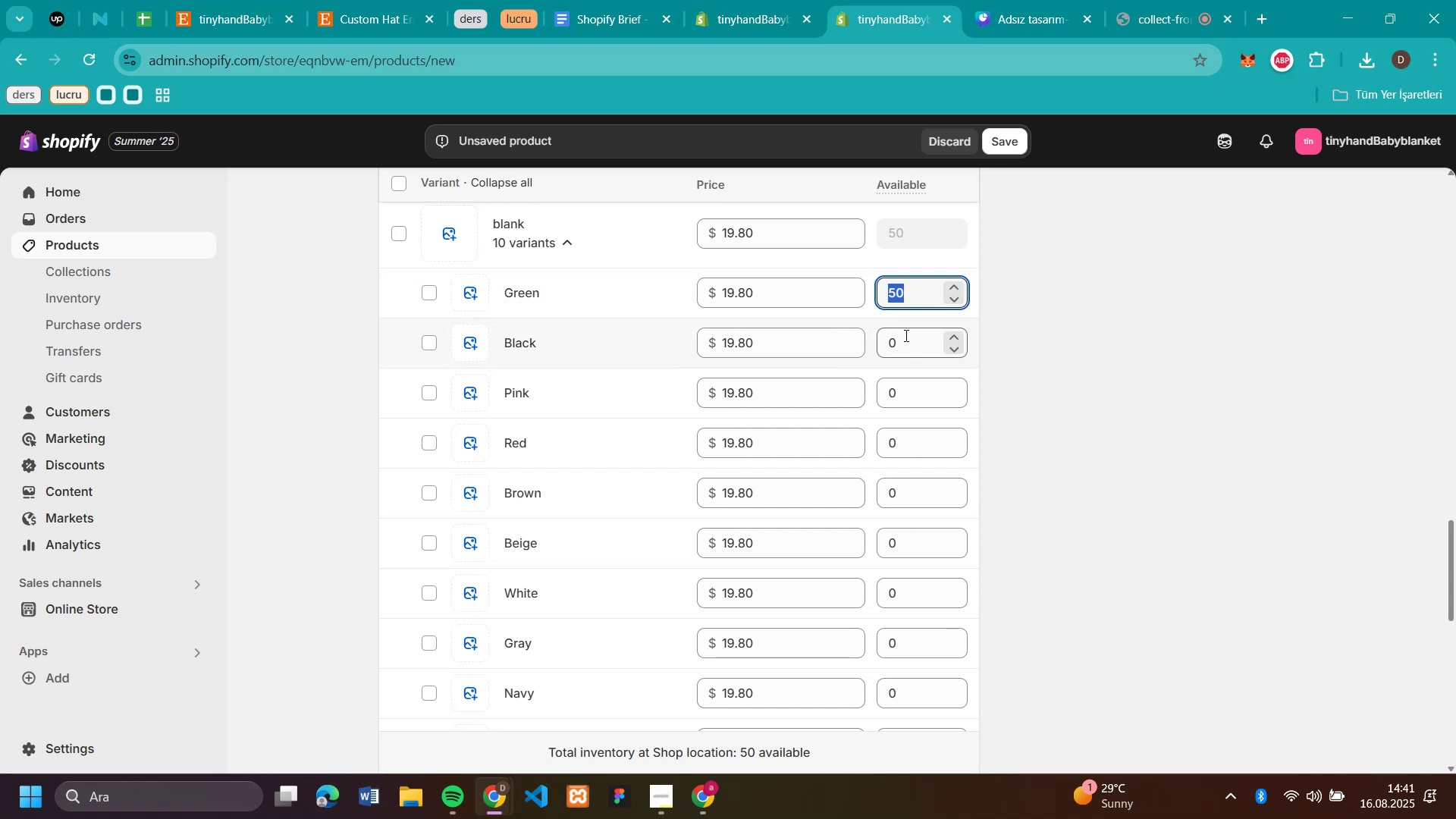 
left_click([908, 346])
 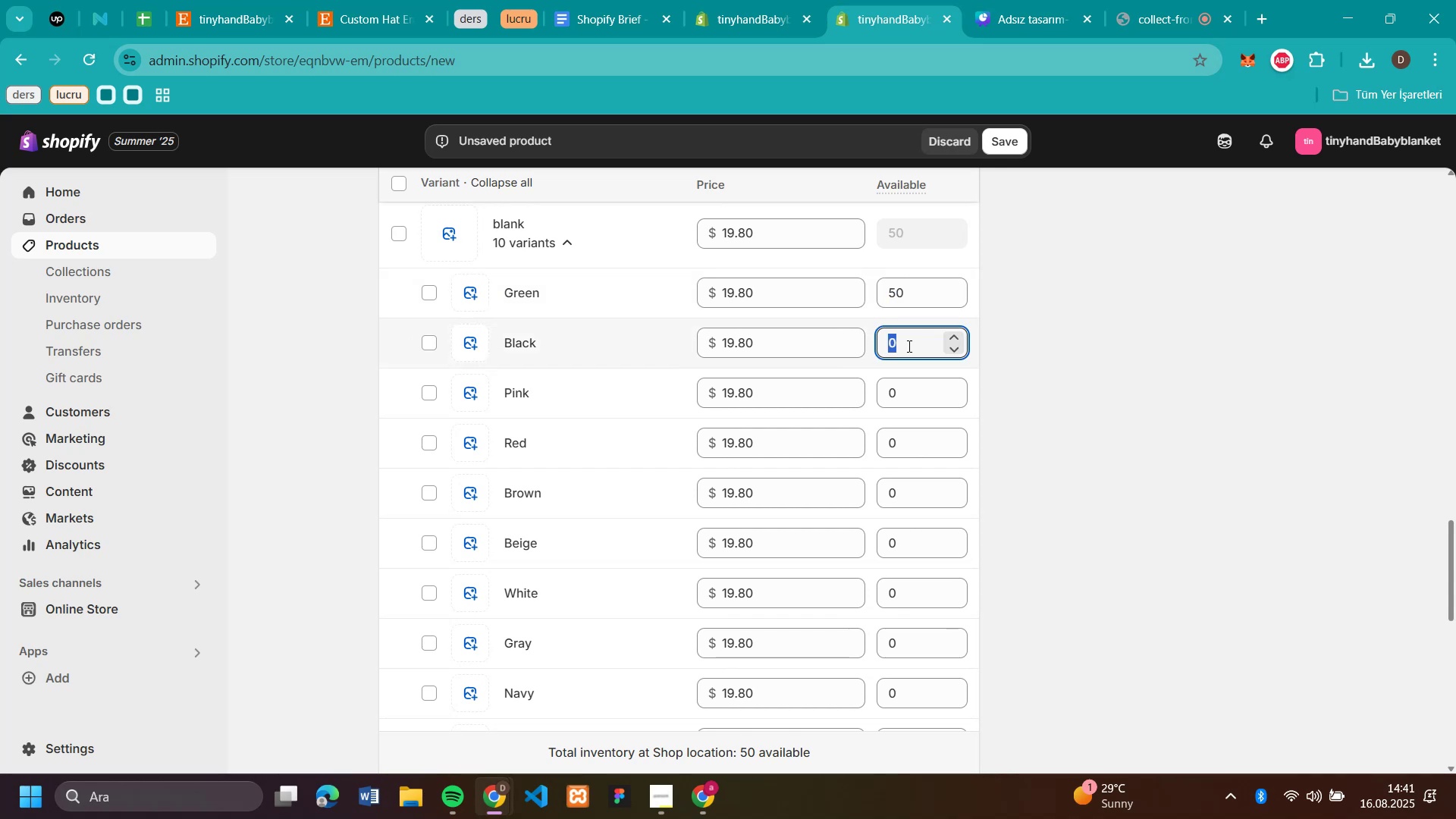 
key(Control+V)
 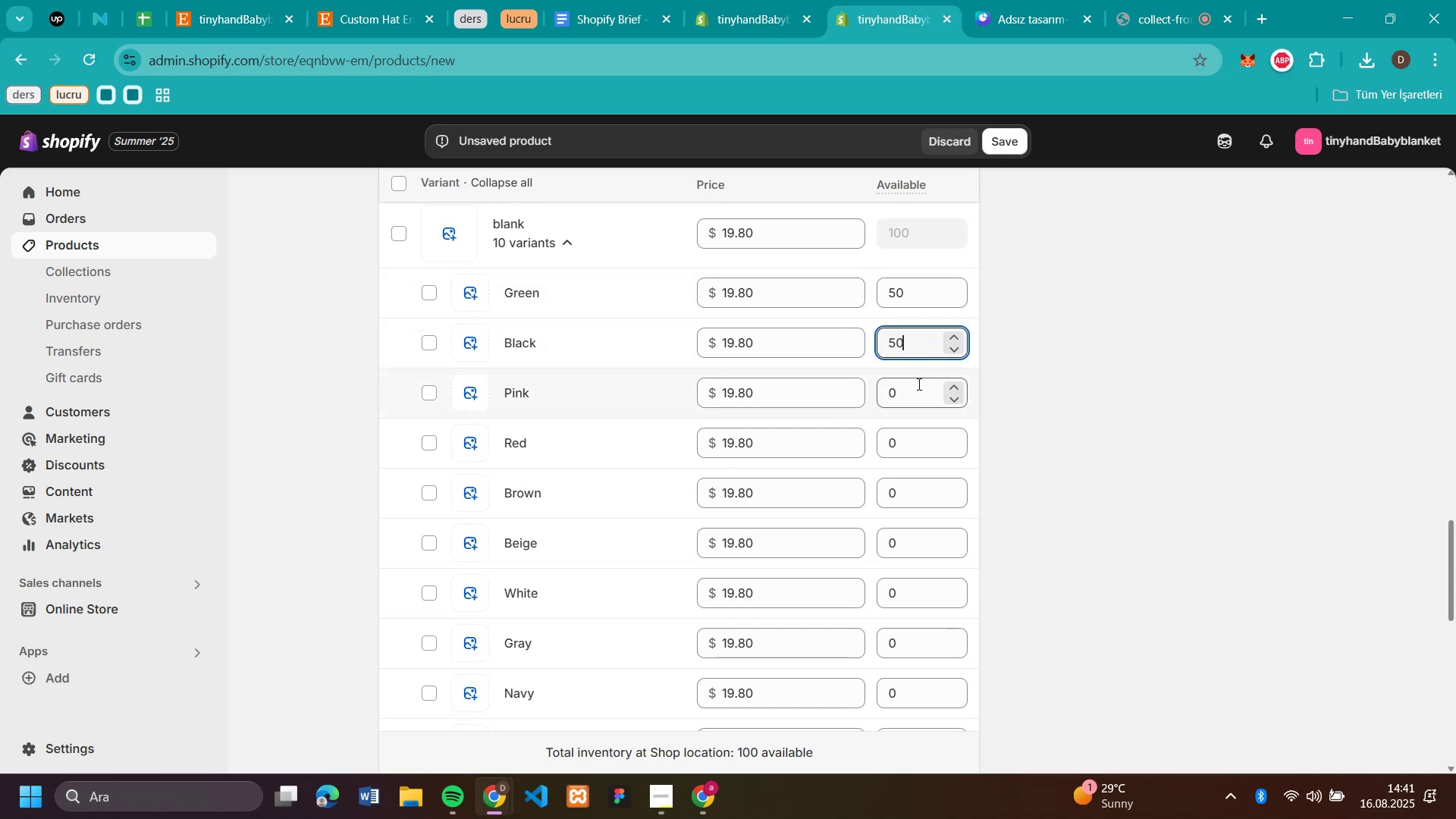 
left_click([918, 384])
 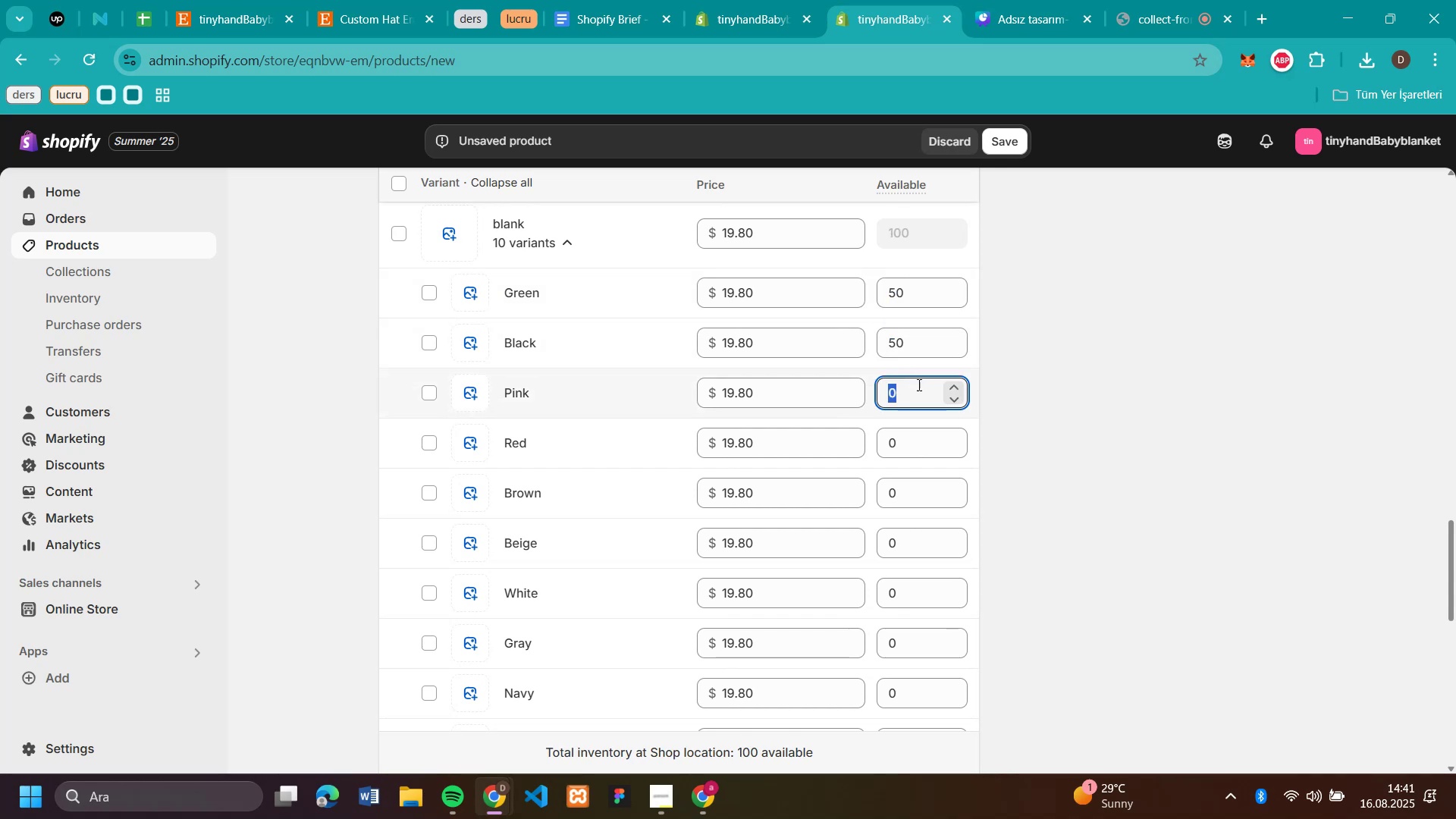 
key(Control+V)
 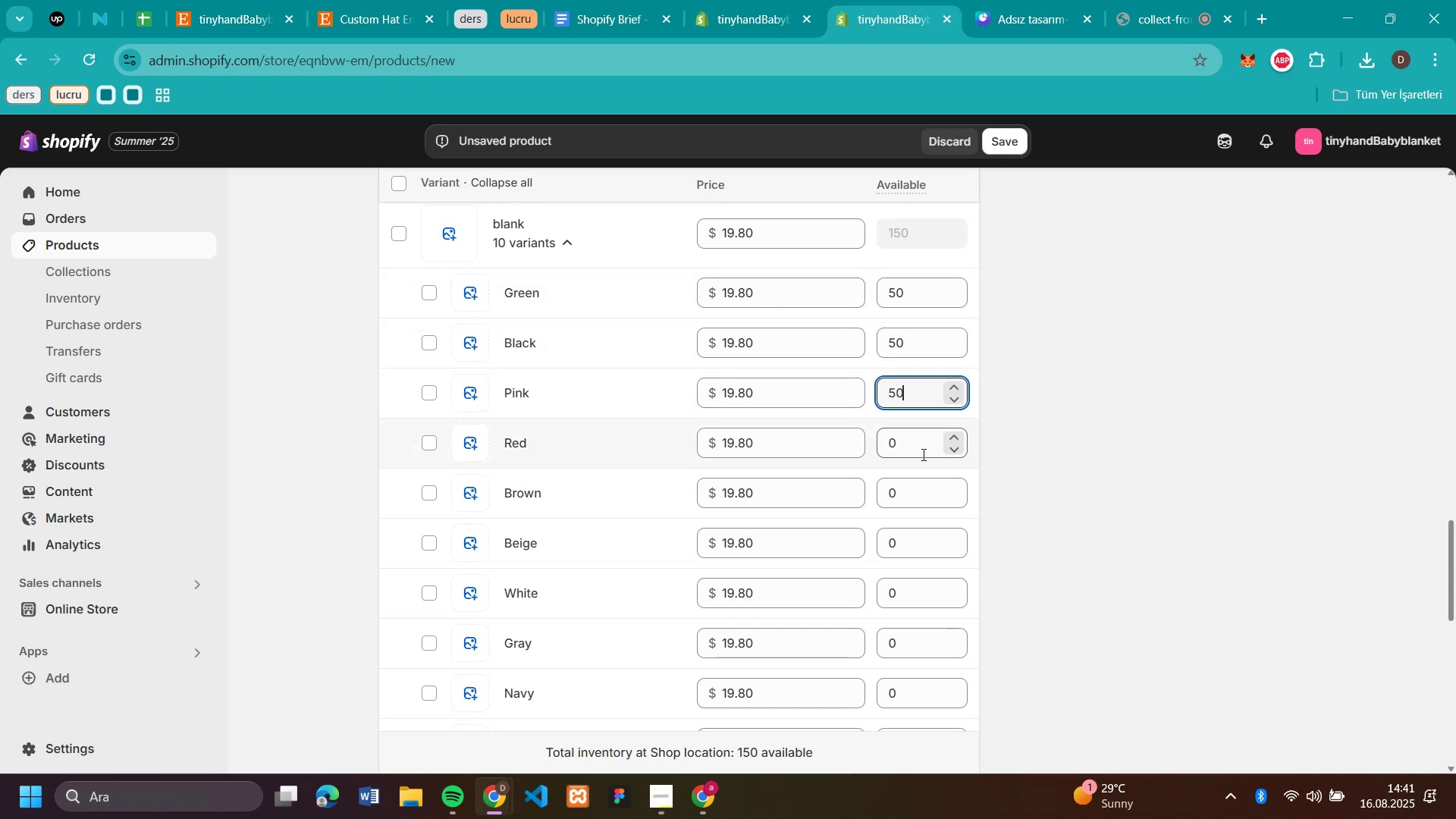 
key(Control+V)
 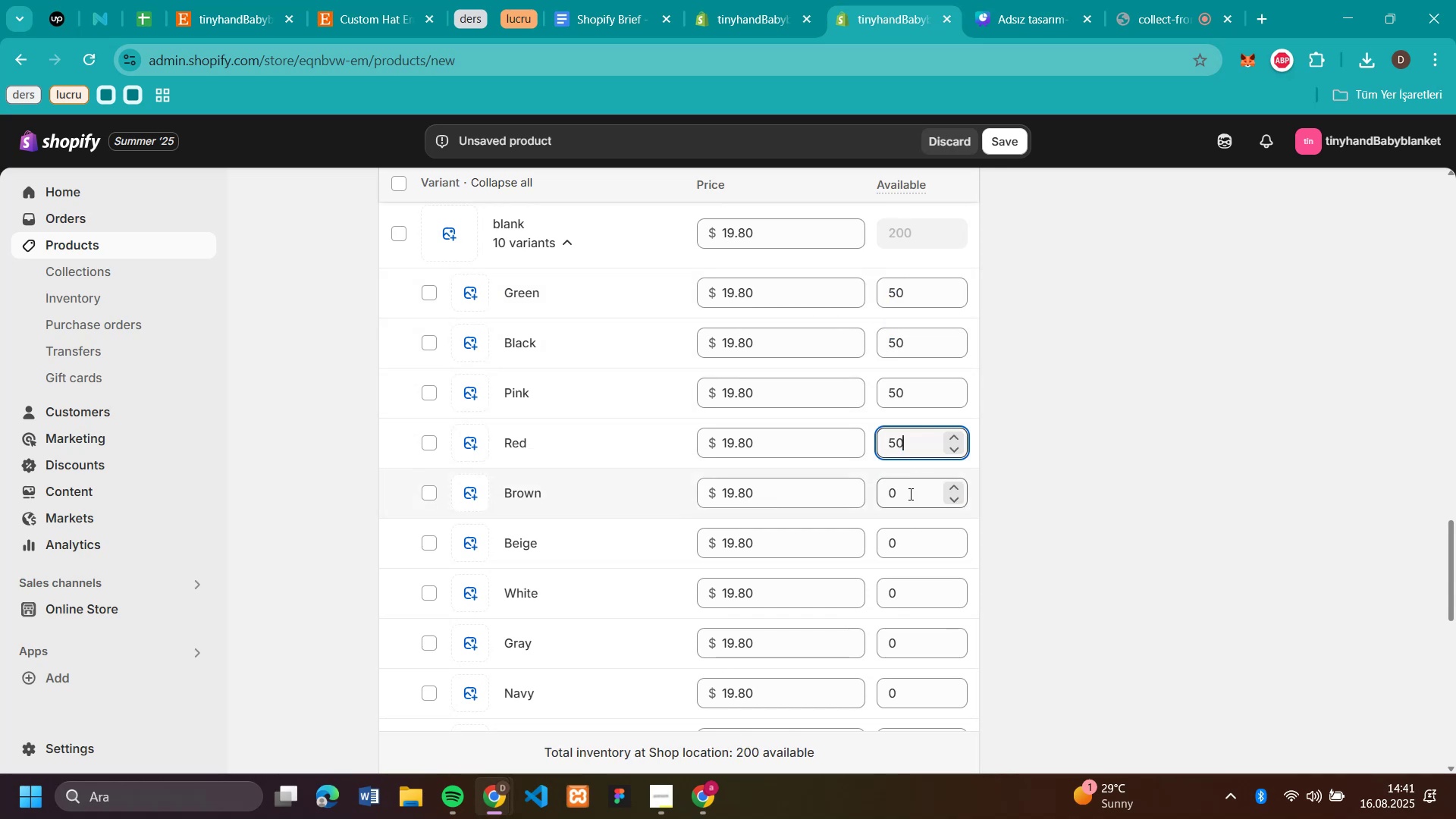 
key(Control+V)
 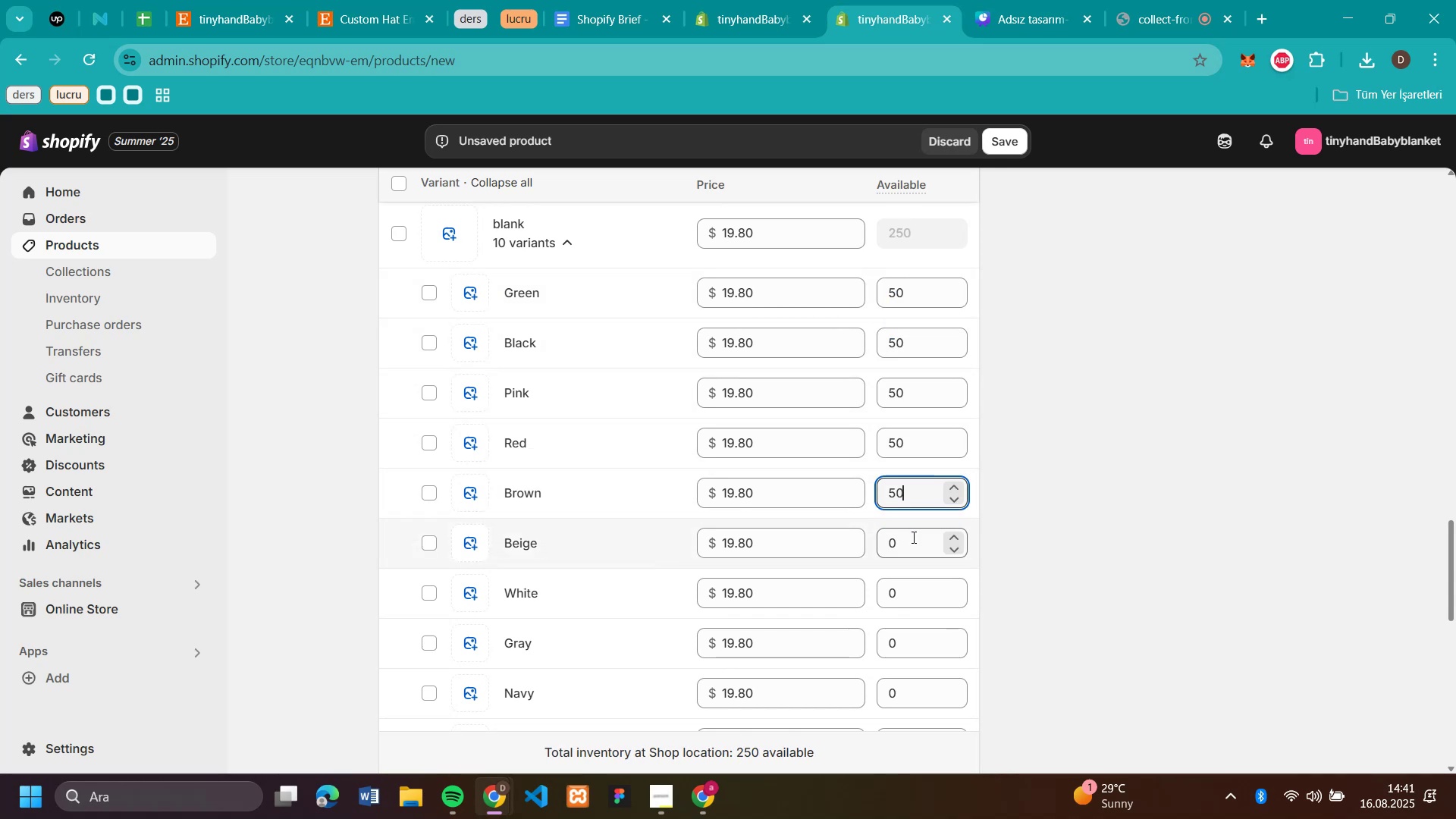 
left_click([914, 541])
 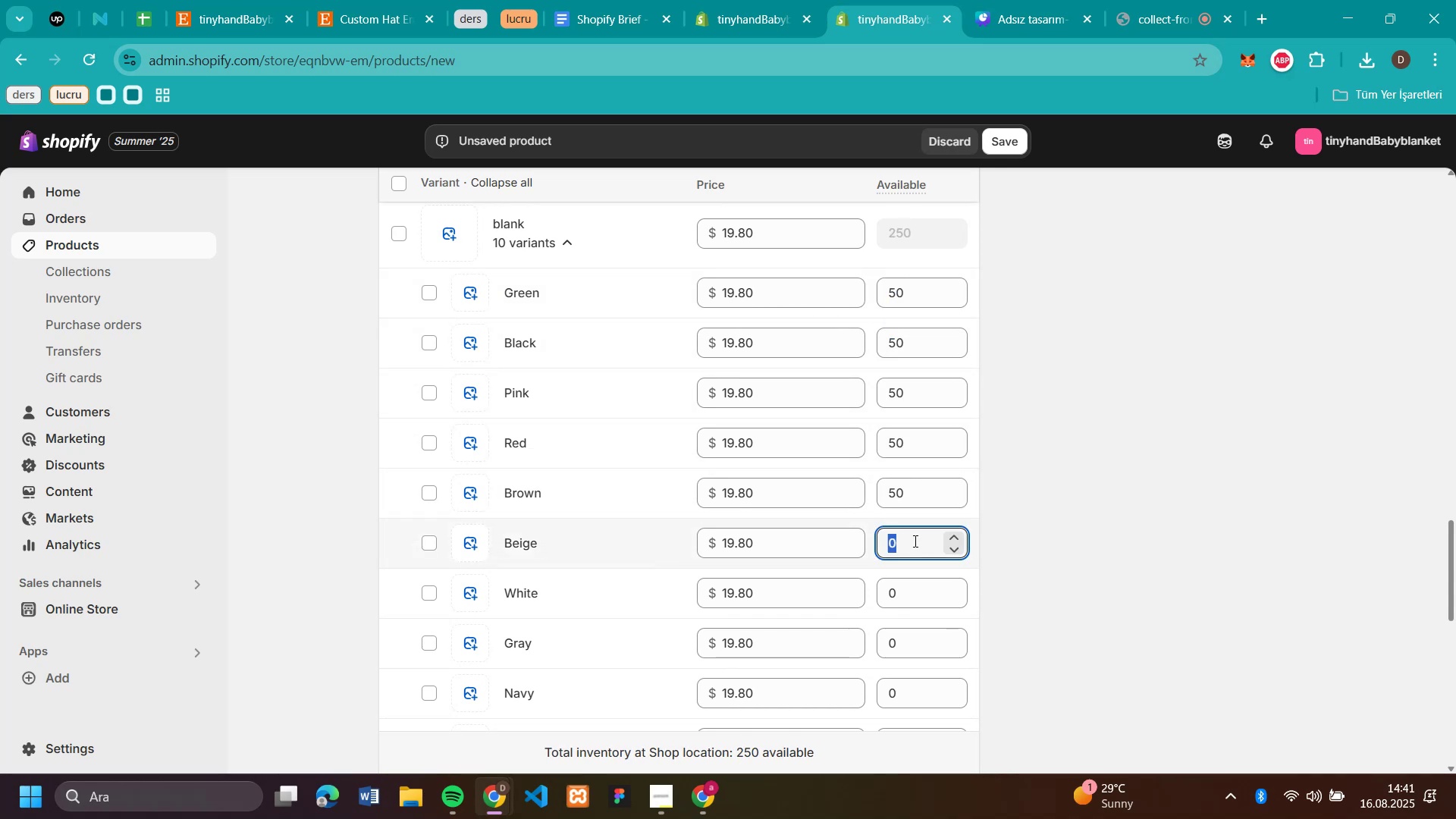 
key(Control+V)
 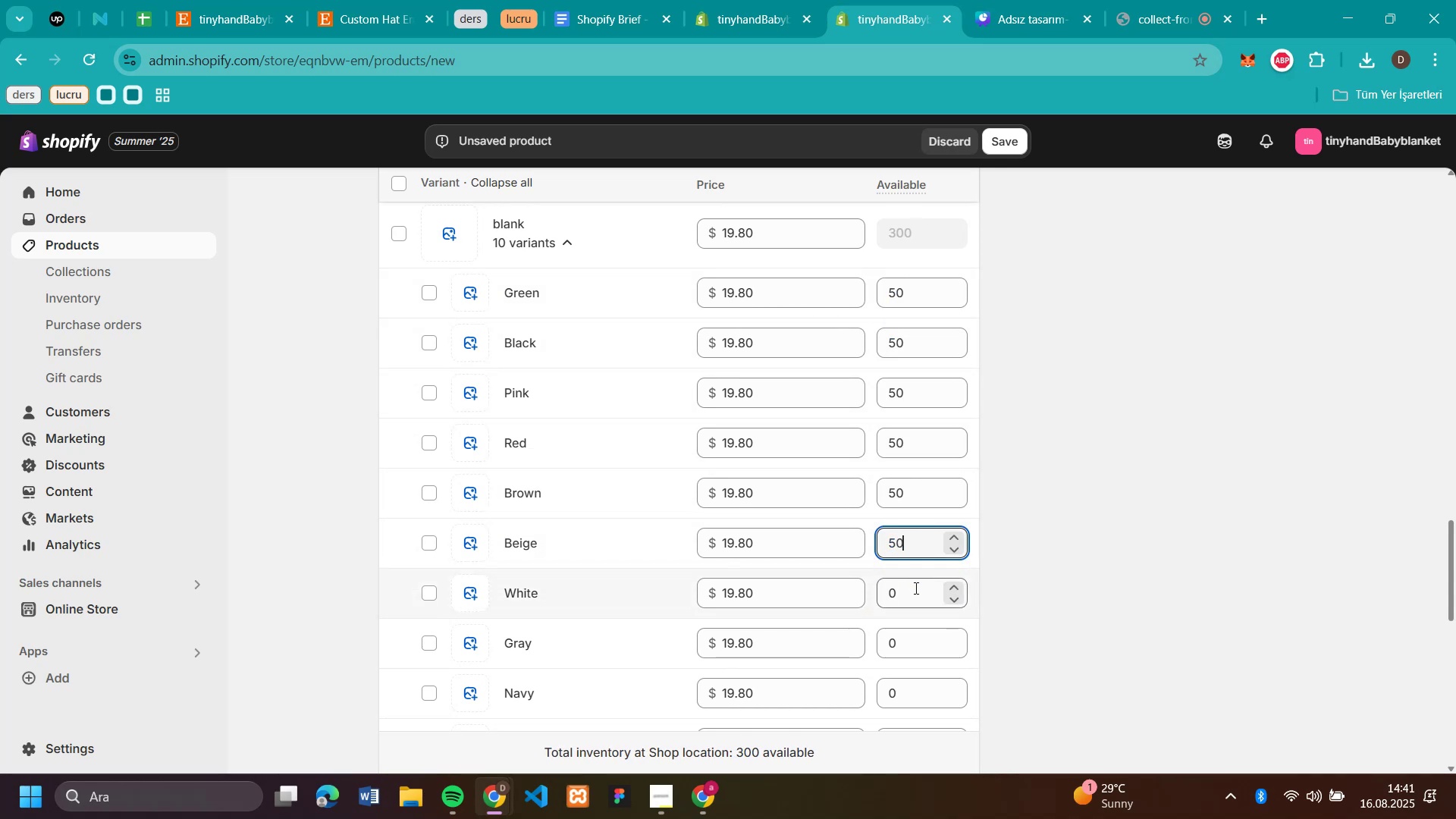 
left_click([915, 588])
 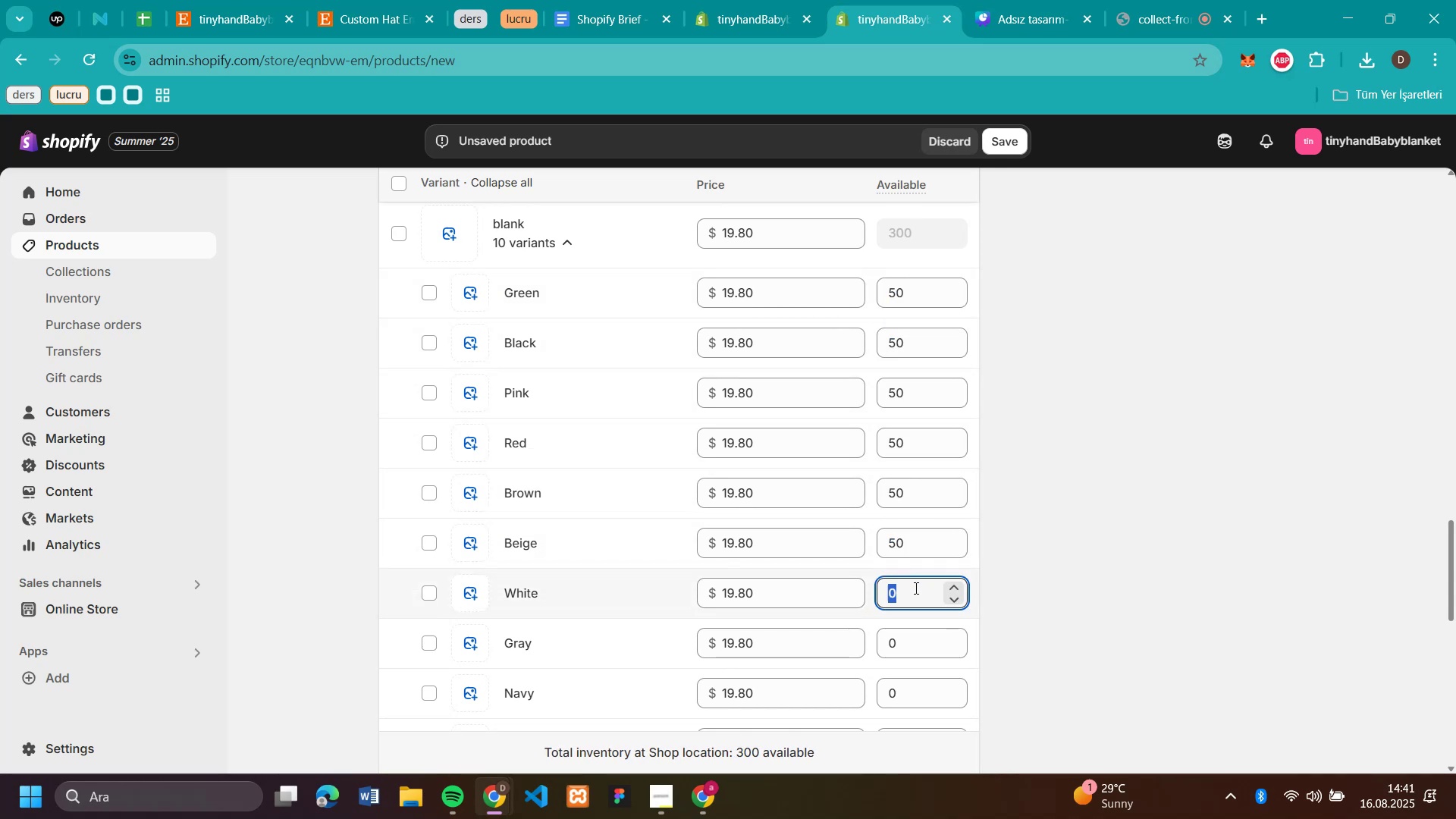 
key(Control+V)
 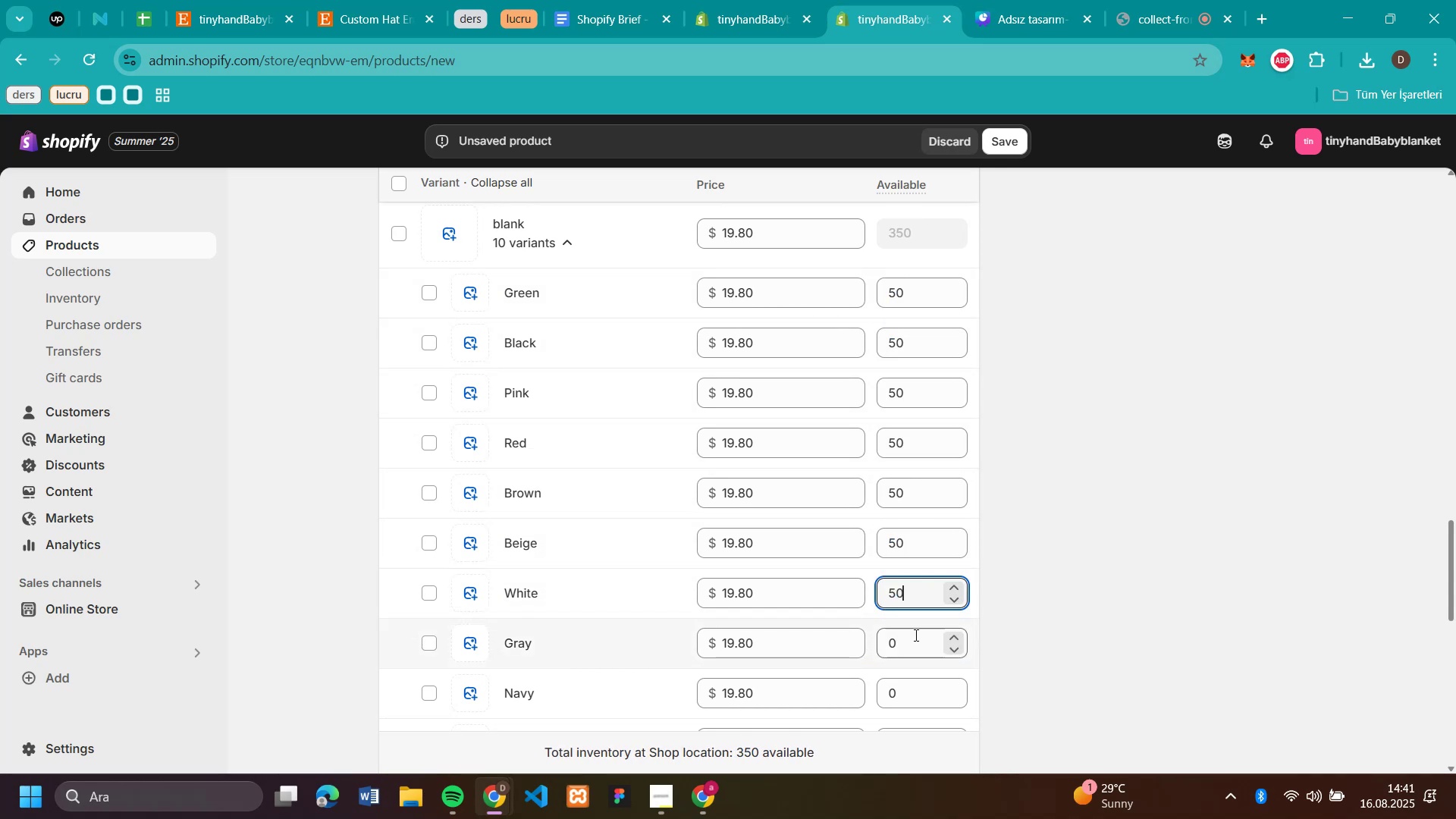 
key(Control+V)
 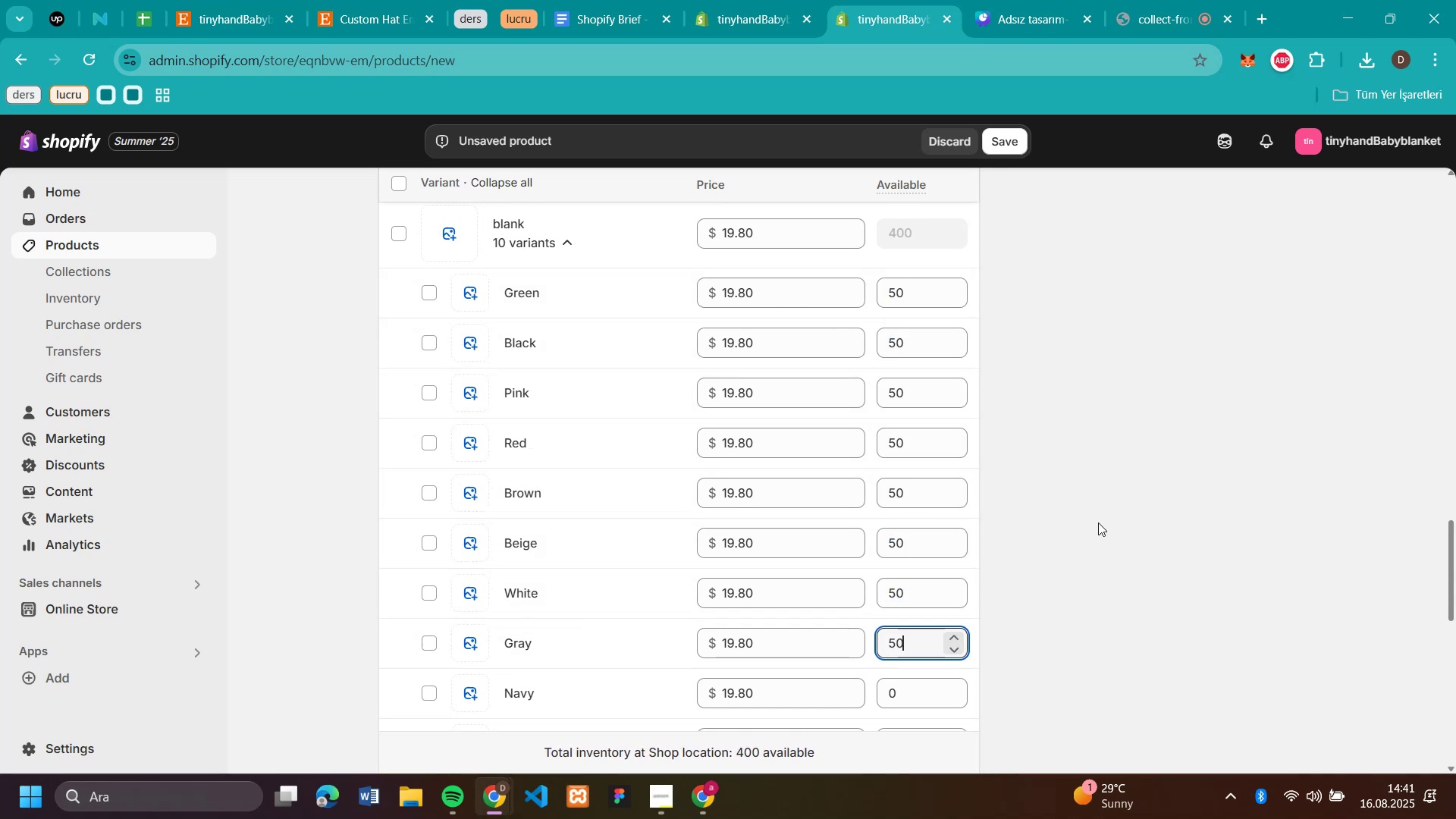 
left_click([1103, 520])
 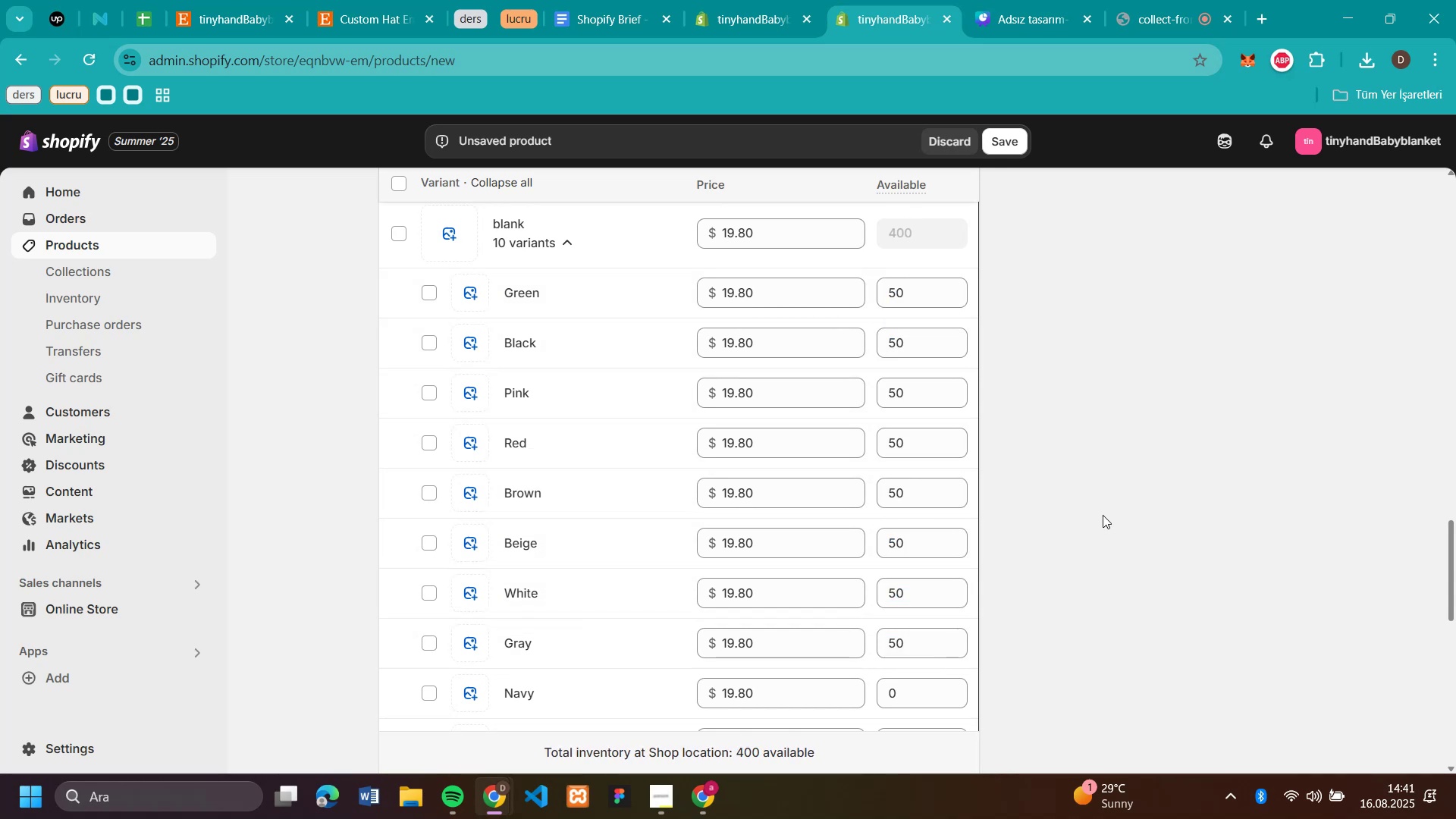 
scroll: coordinate [1102, 510], scroll_direction: down, amount: 4.0
 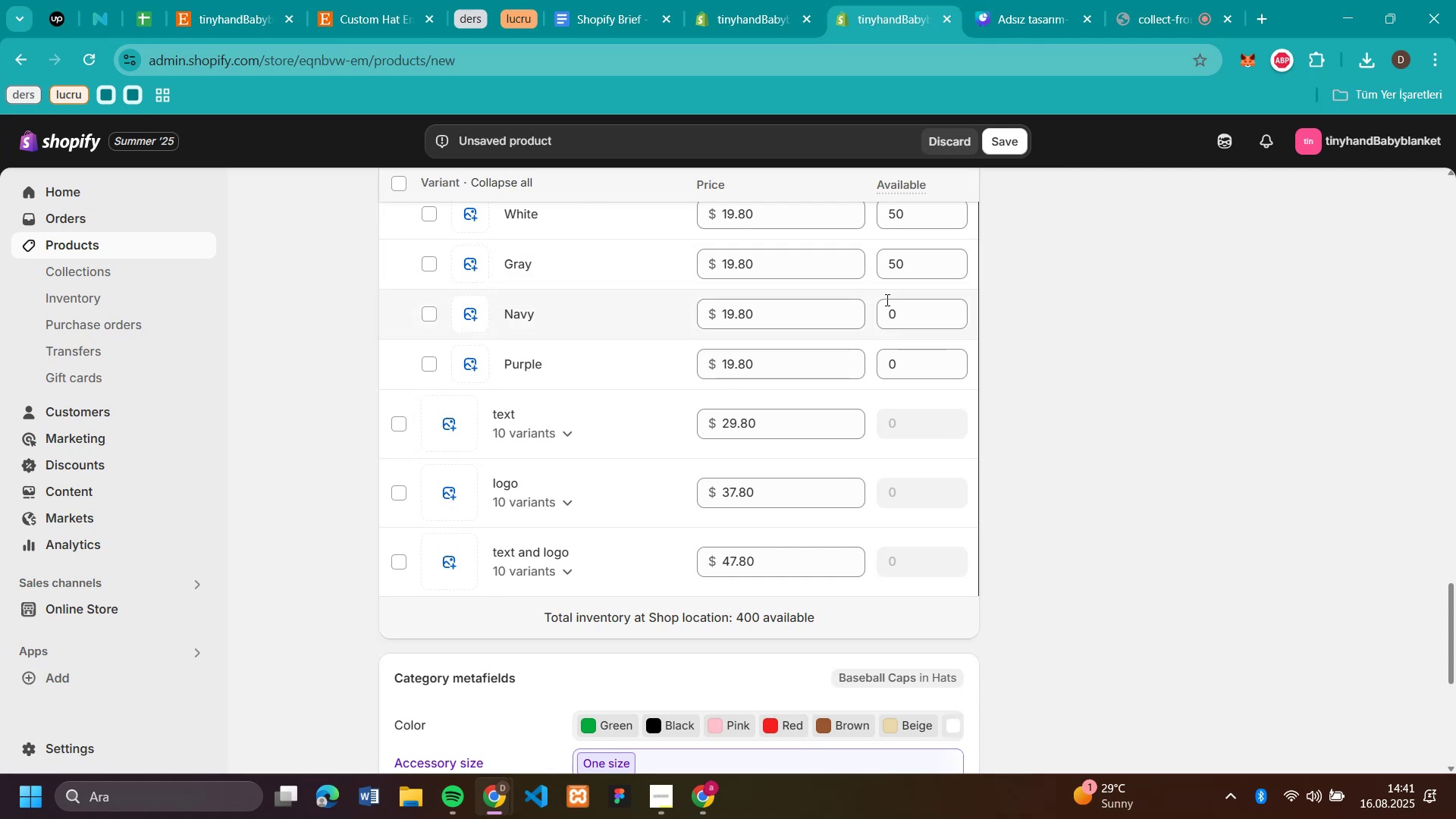 
left_click([889, 305])
 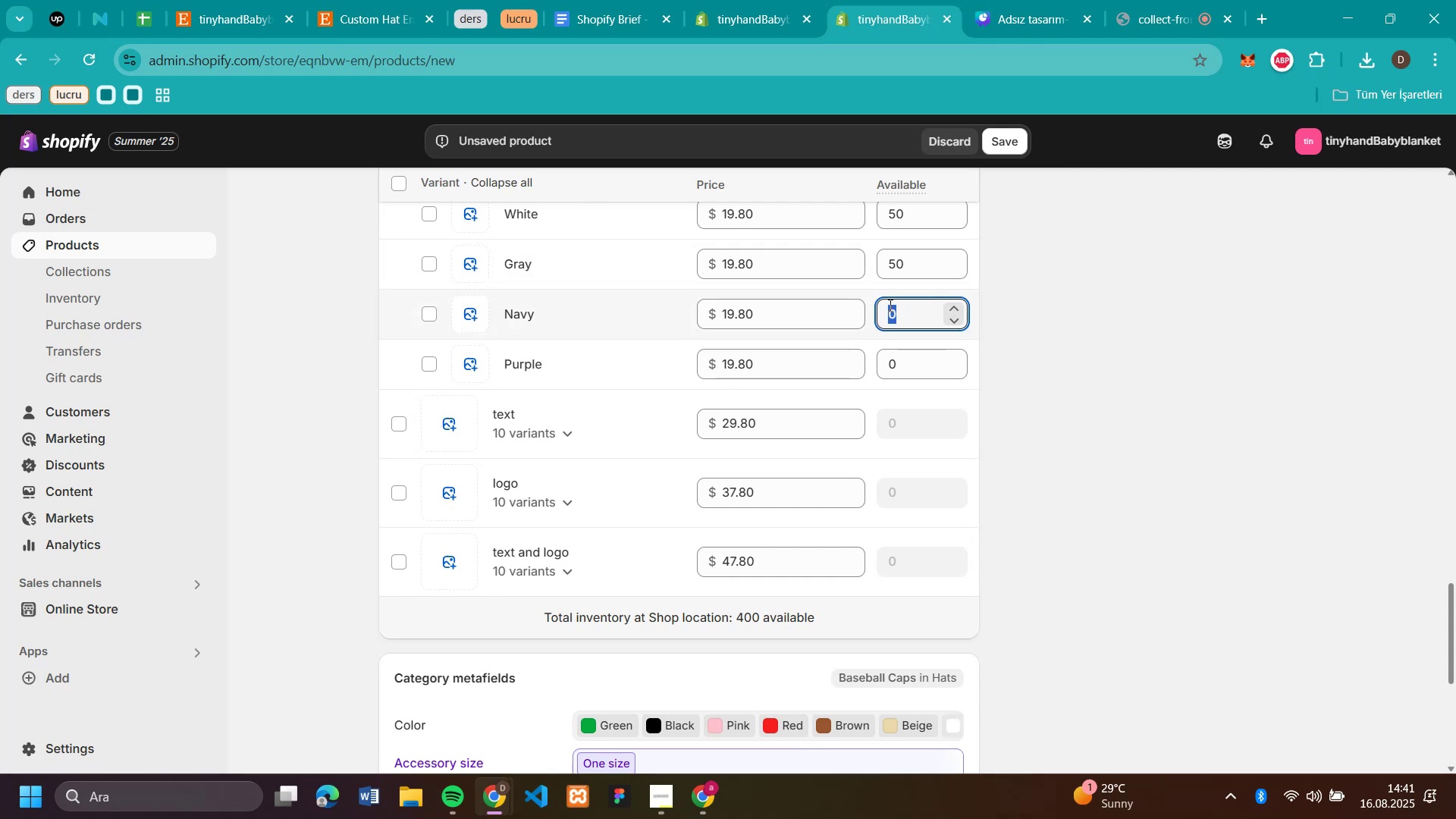 
key(Control+V)
 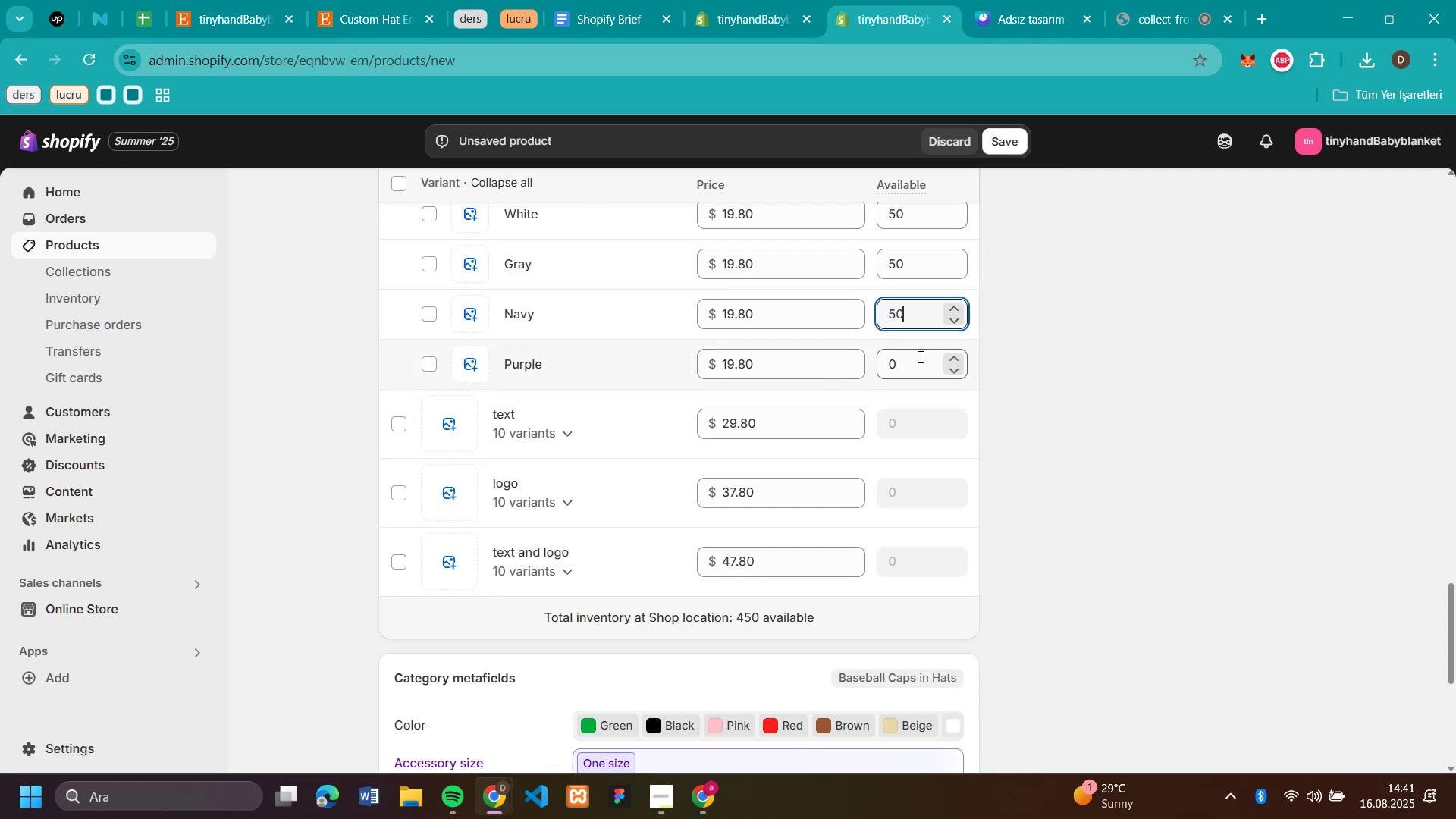 
key(Control+V)
 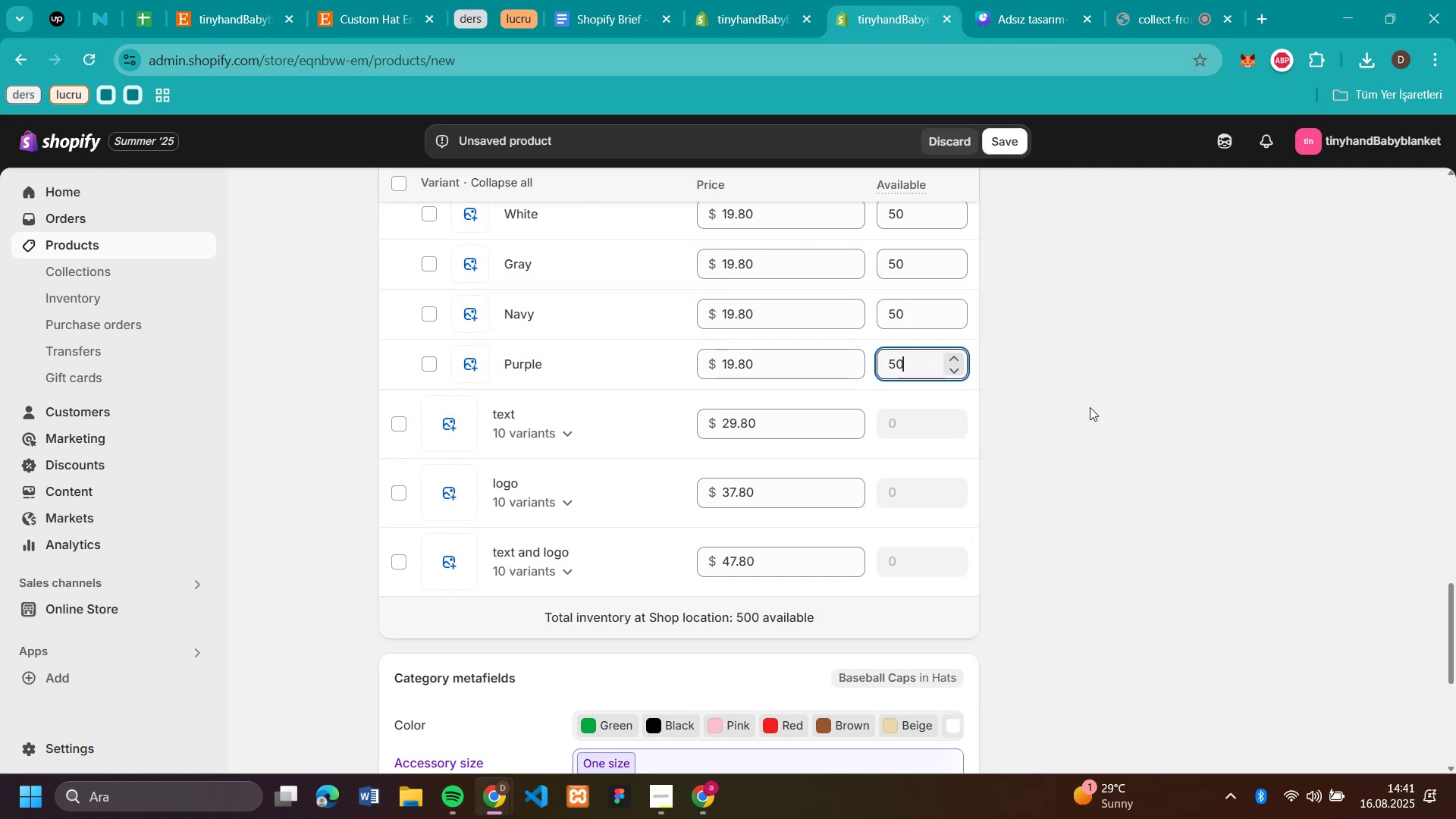 
left_click([1106, 413])
 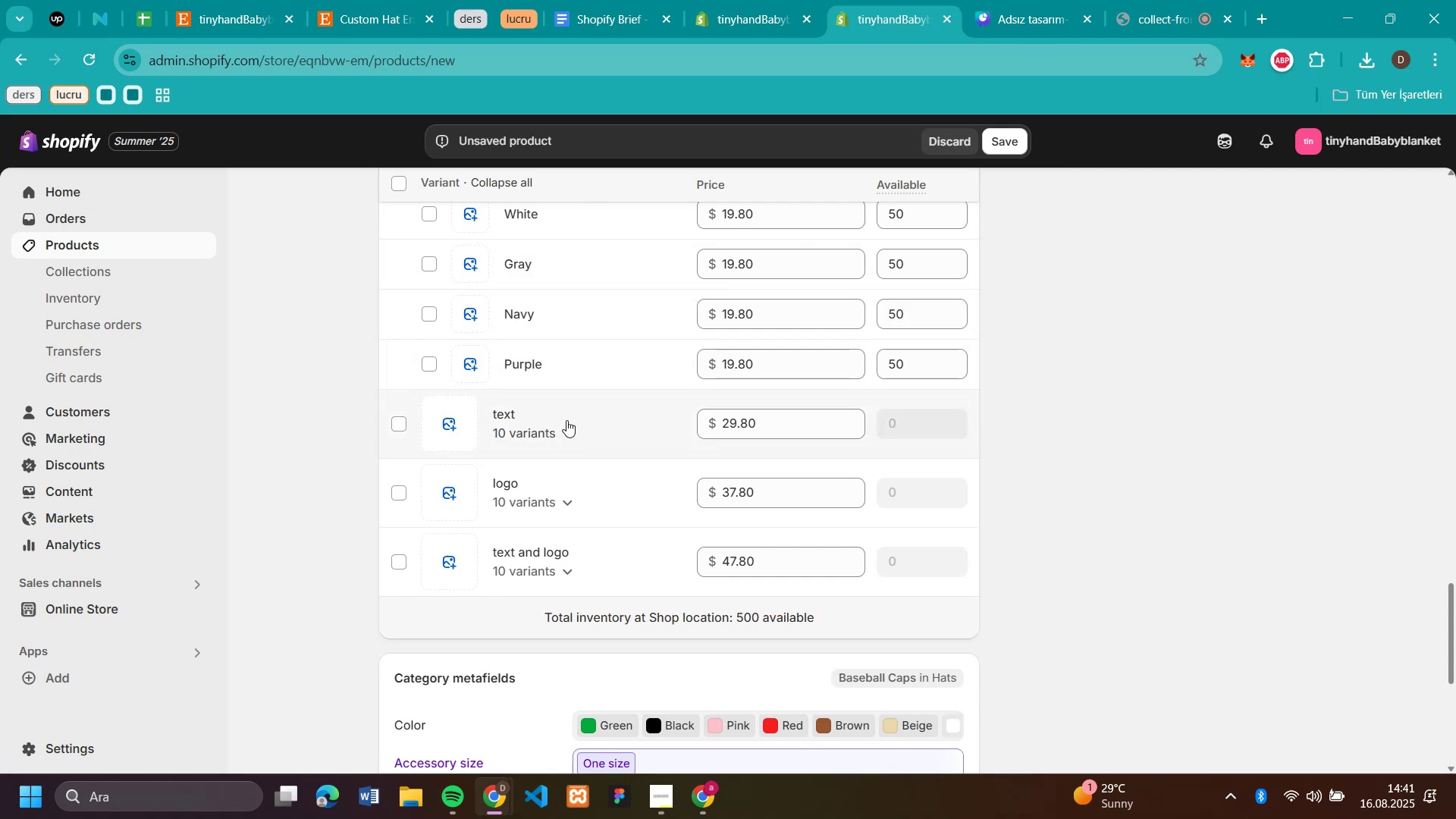 
left_click([569, 425])
 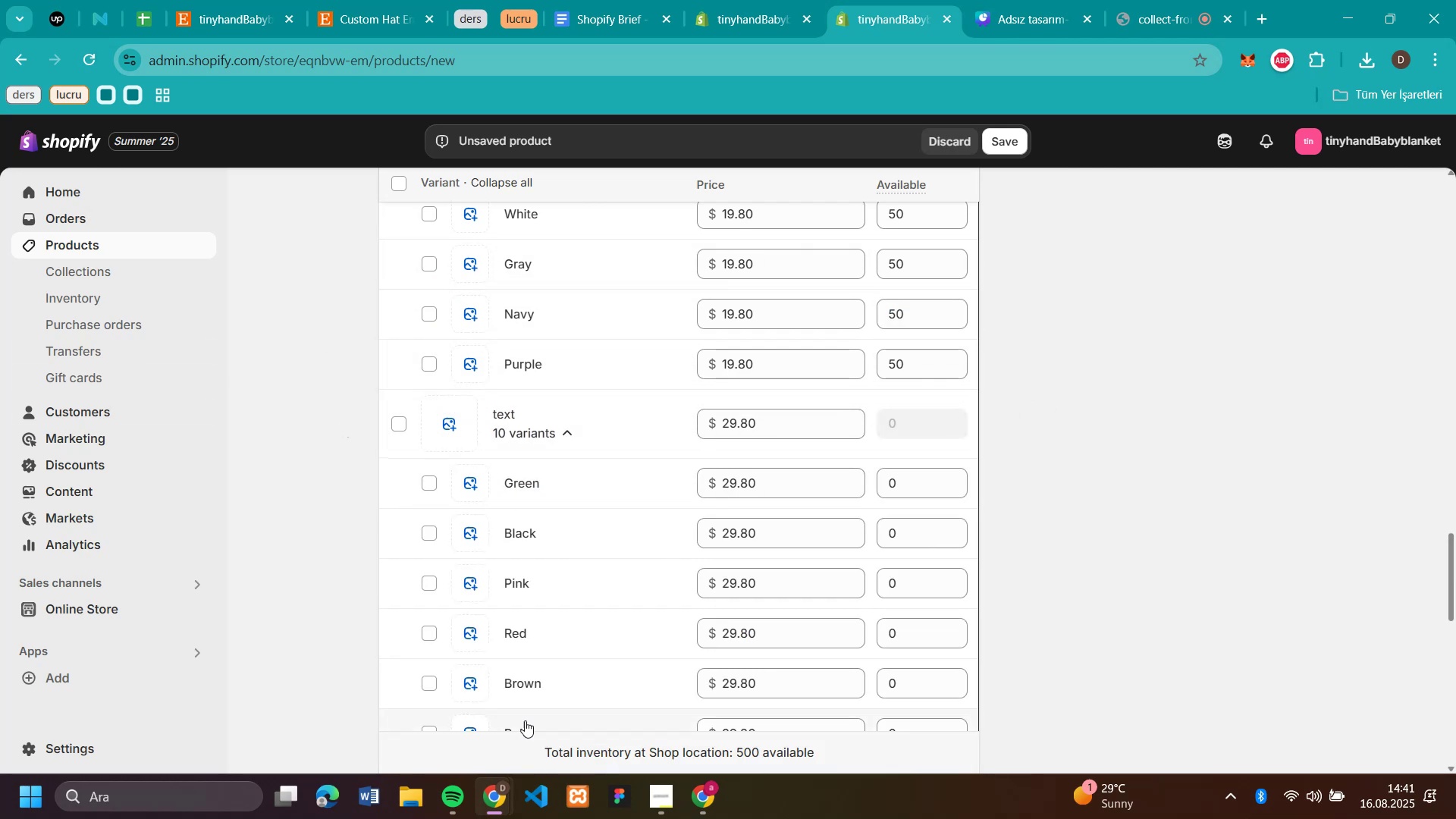 
scroll: coordinate [1043, 449], scroll_direction: down, amount: 1.0
 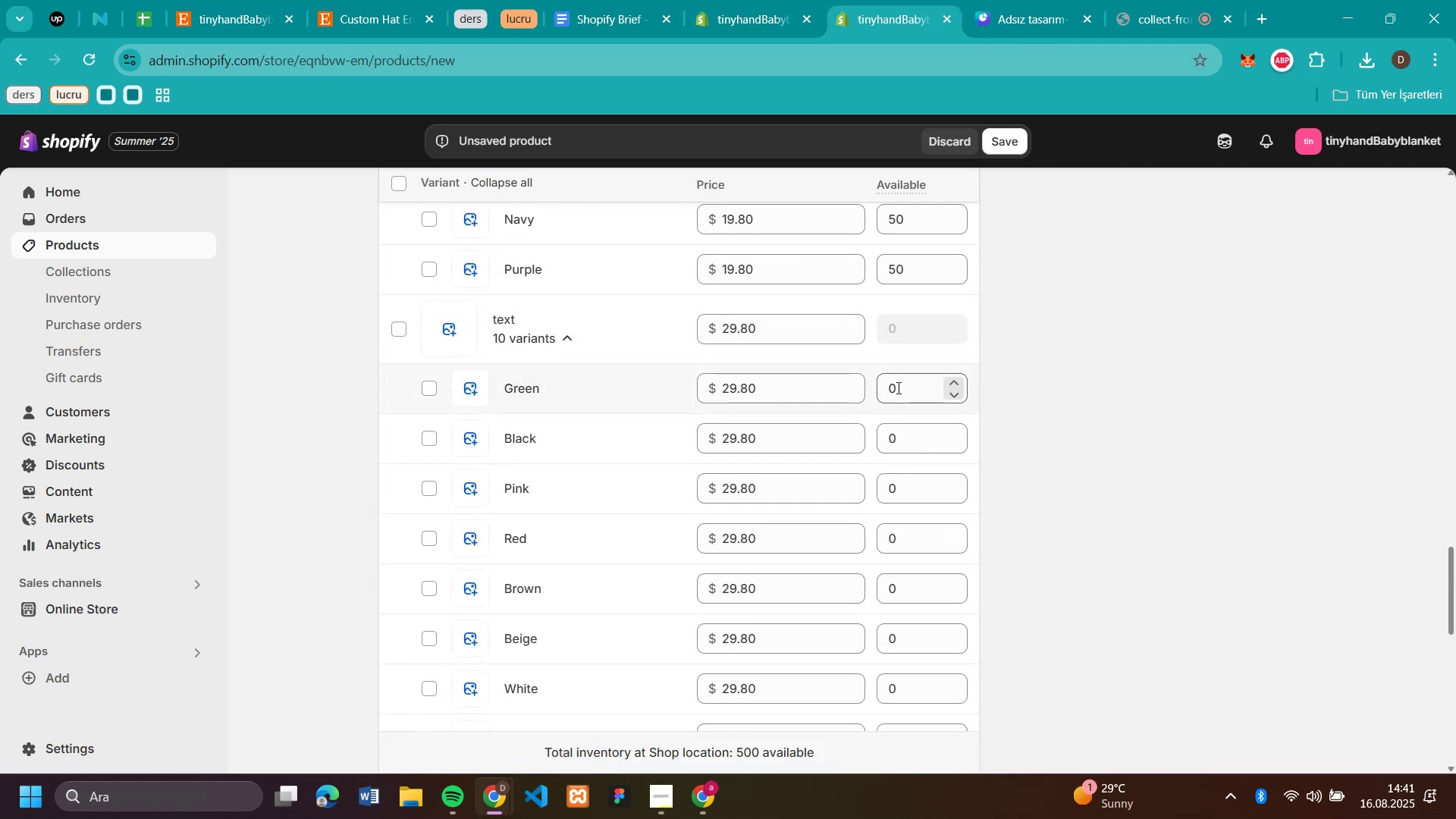 
left_click([897, 388])
 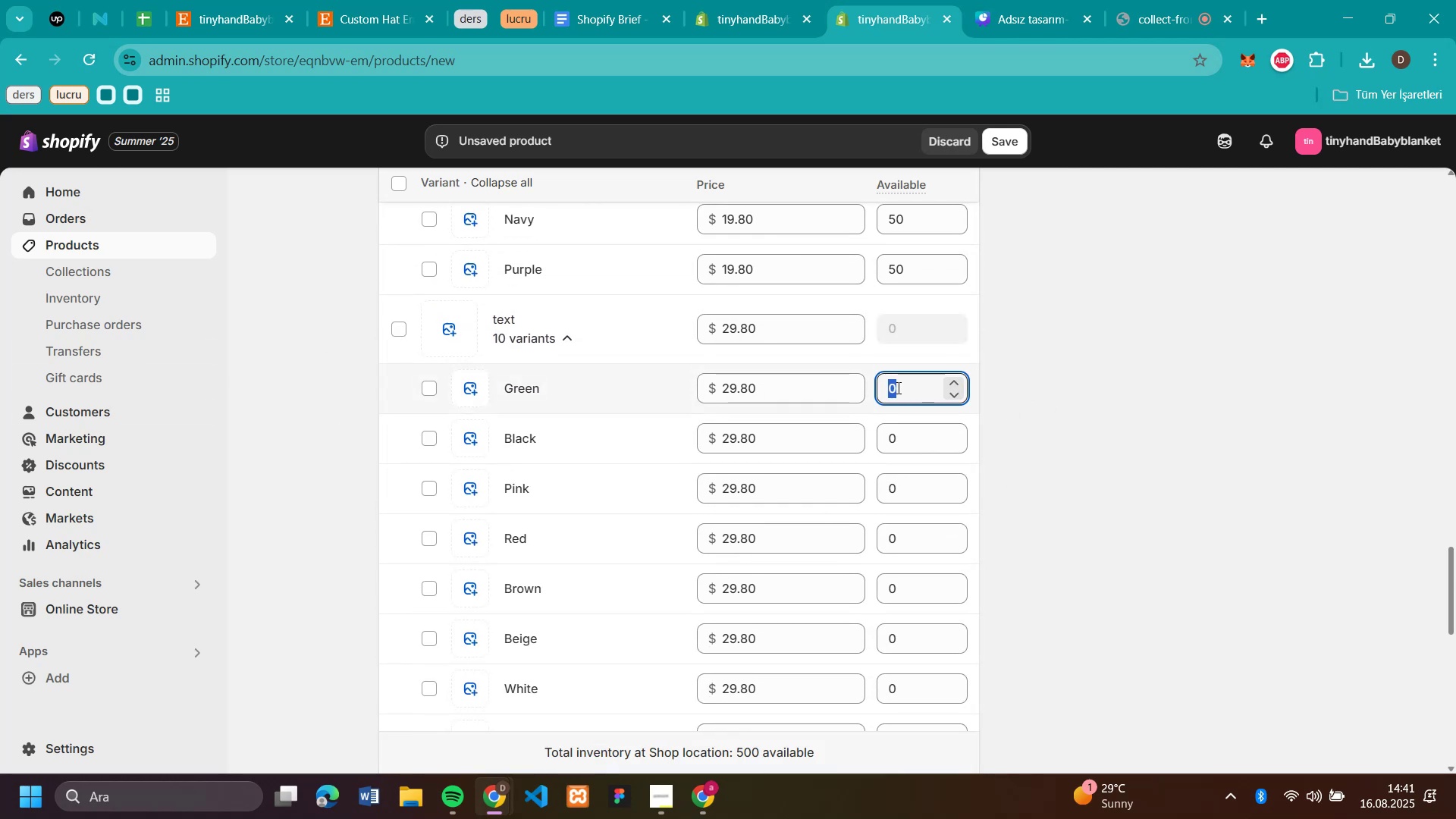 
key(Control+V)
 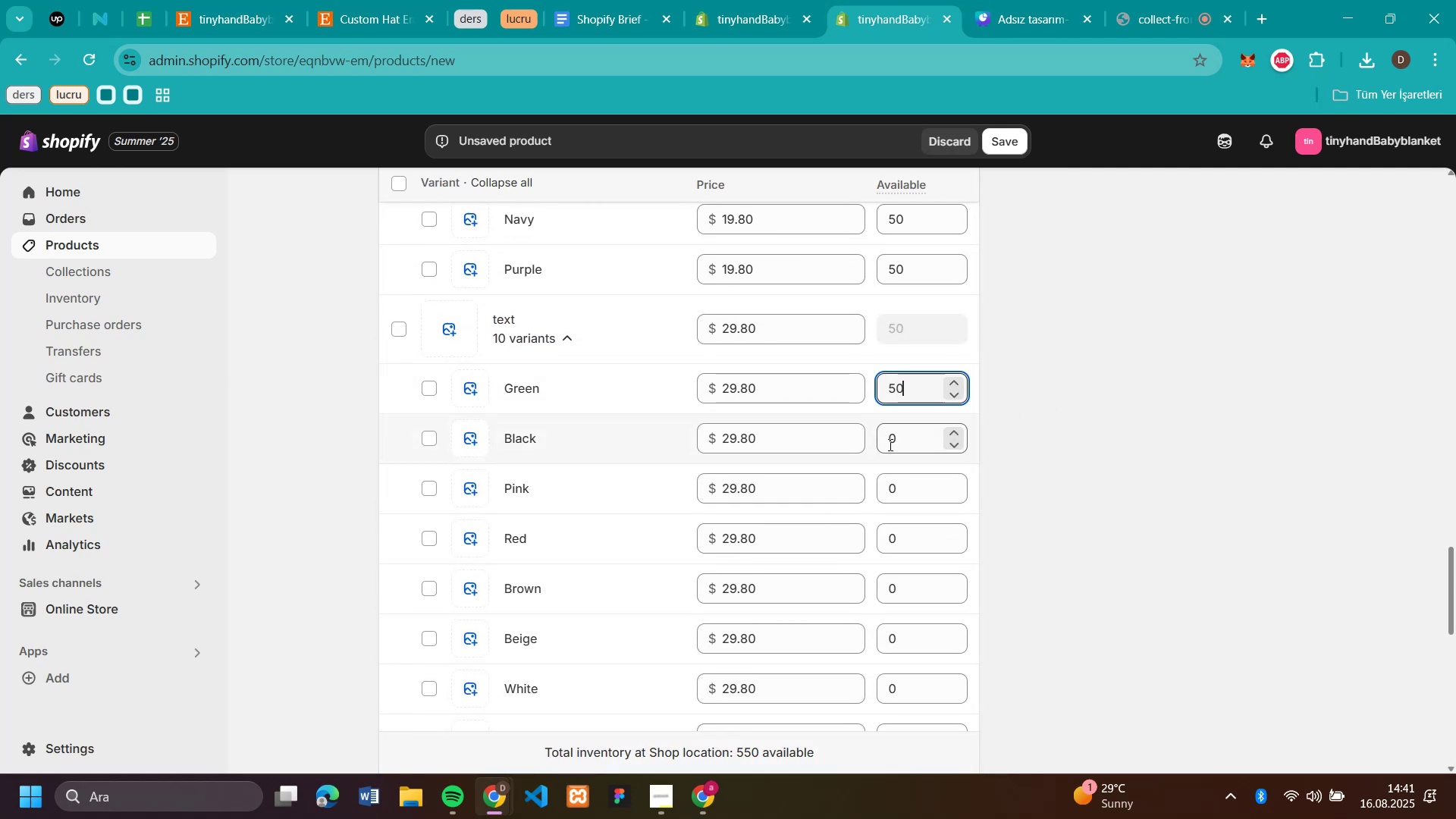 
left_click([889, 444])
 